 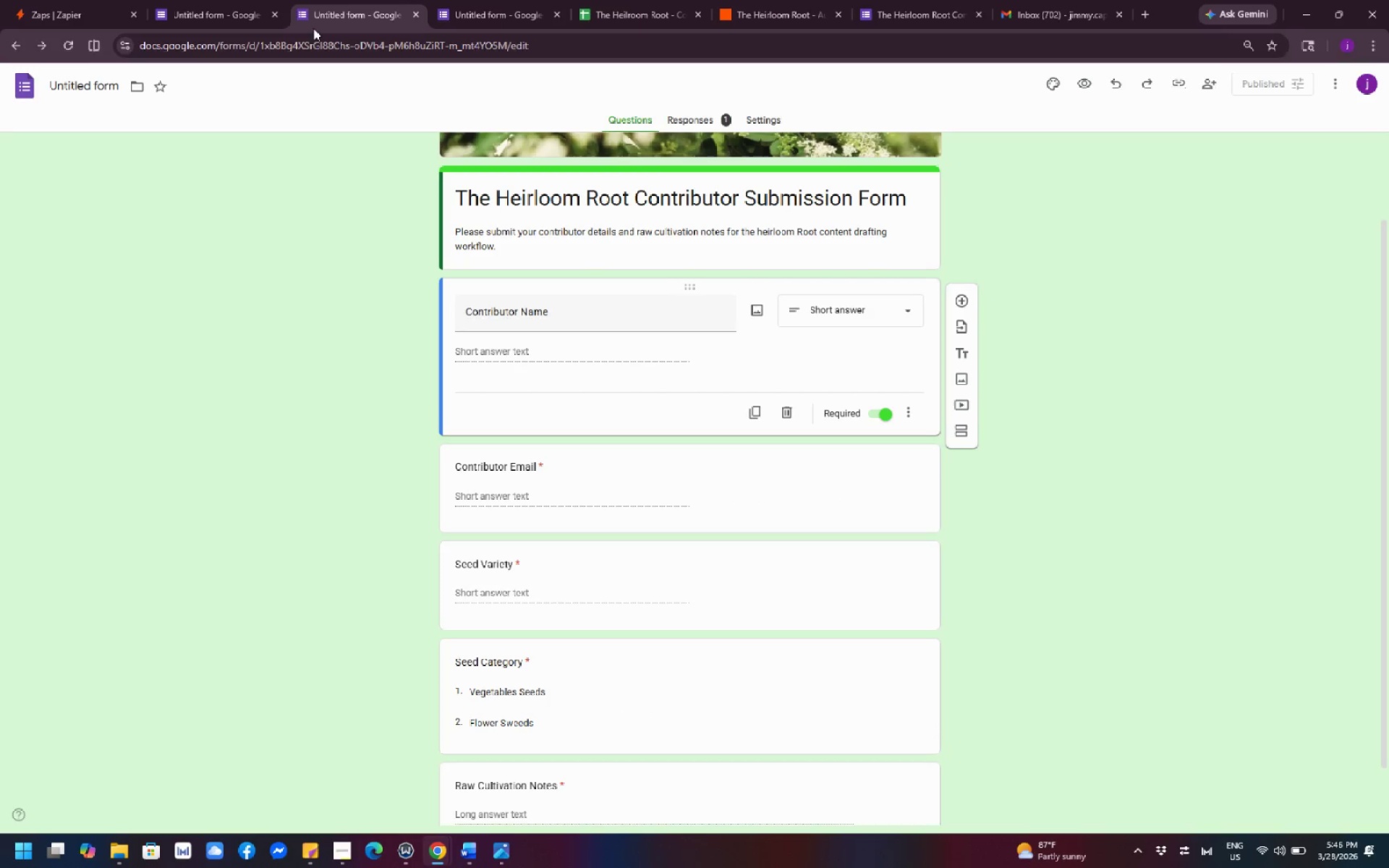 
left_click([415, 14])
 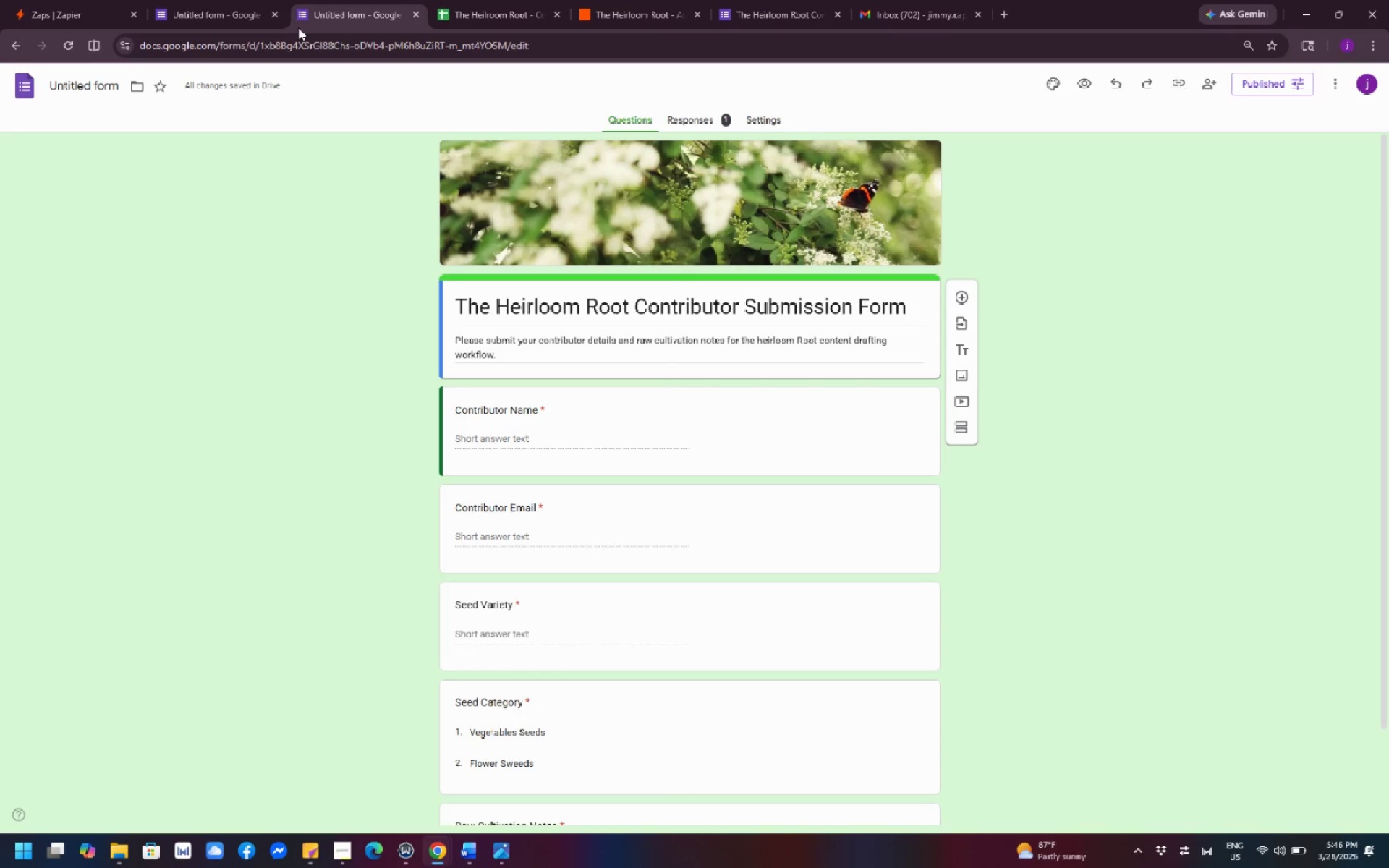 
mouse_move([274, 35])
 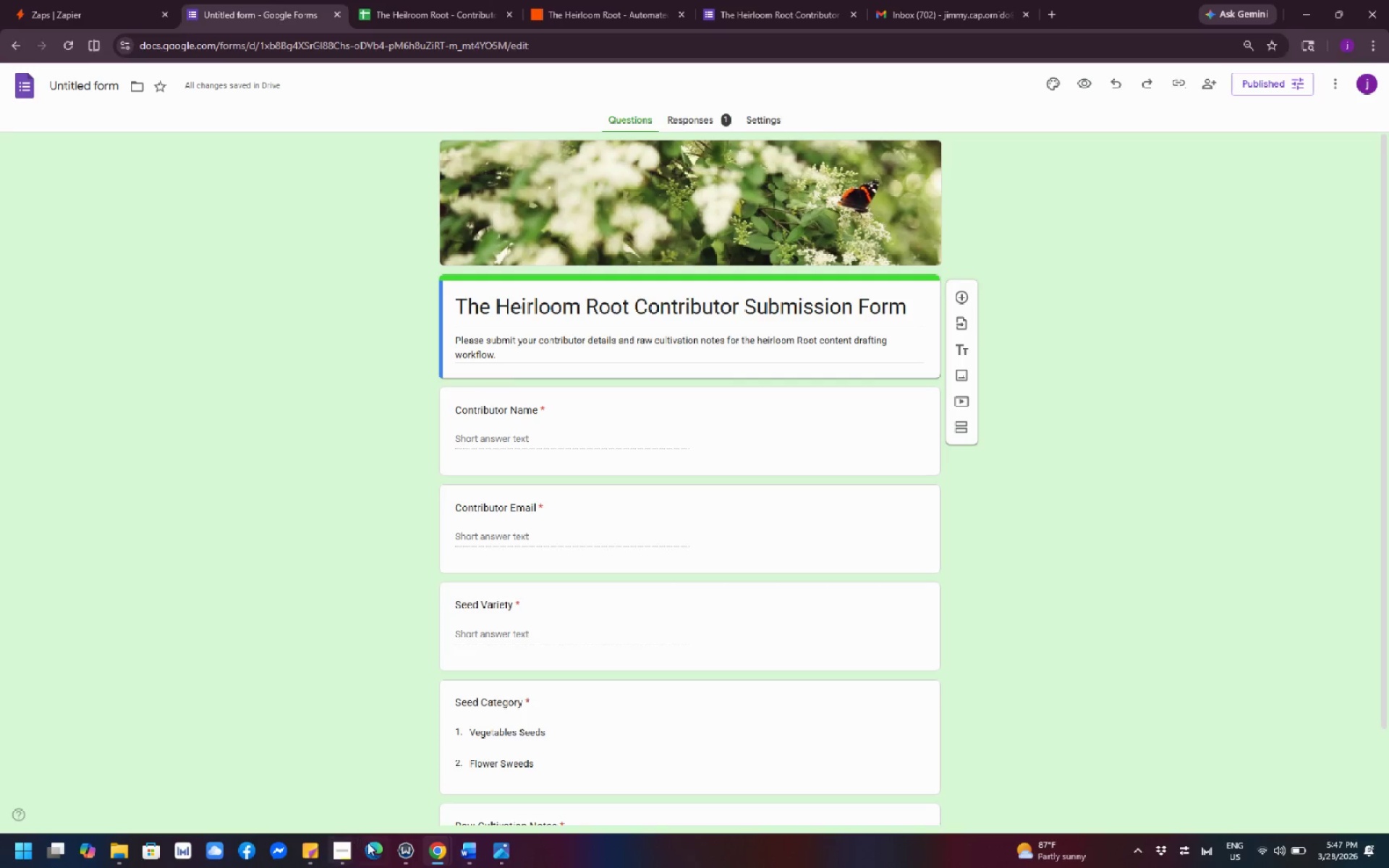 
mouse_move([443, 846])
 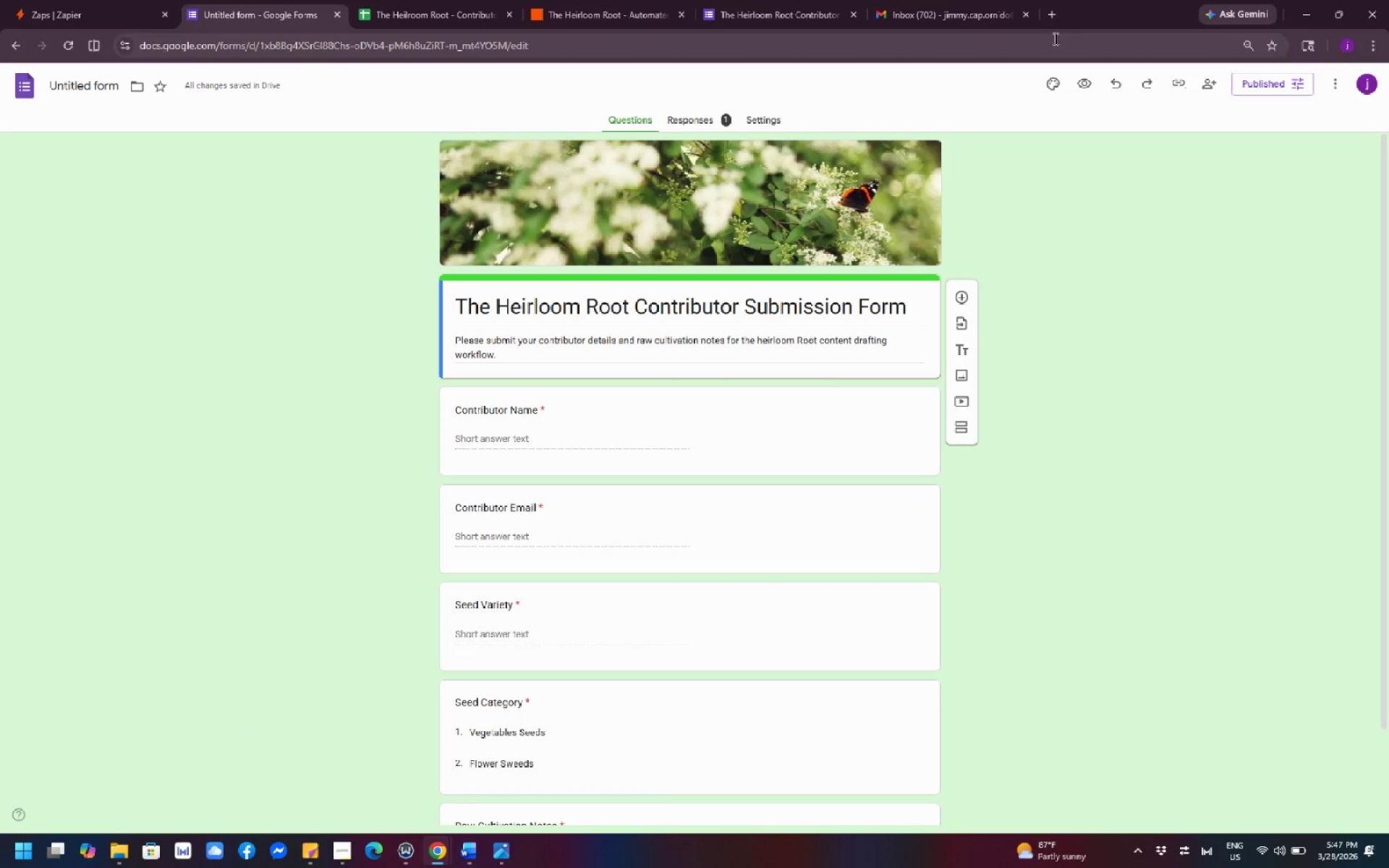 
left_click([1048, 7])
 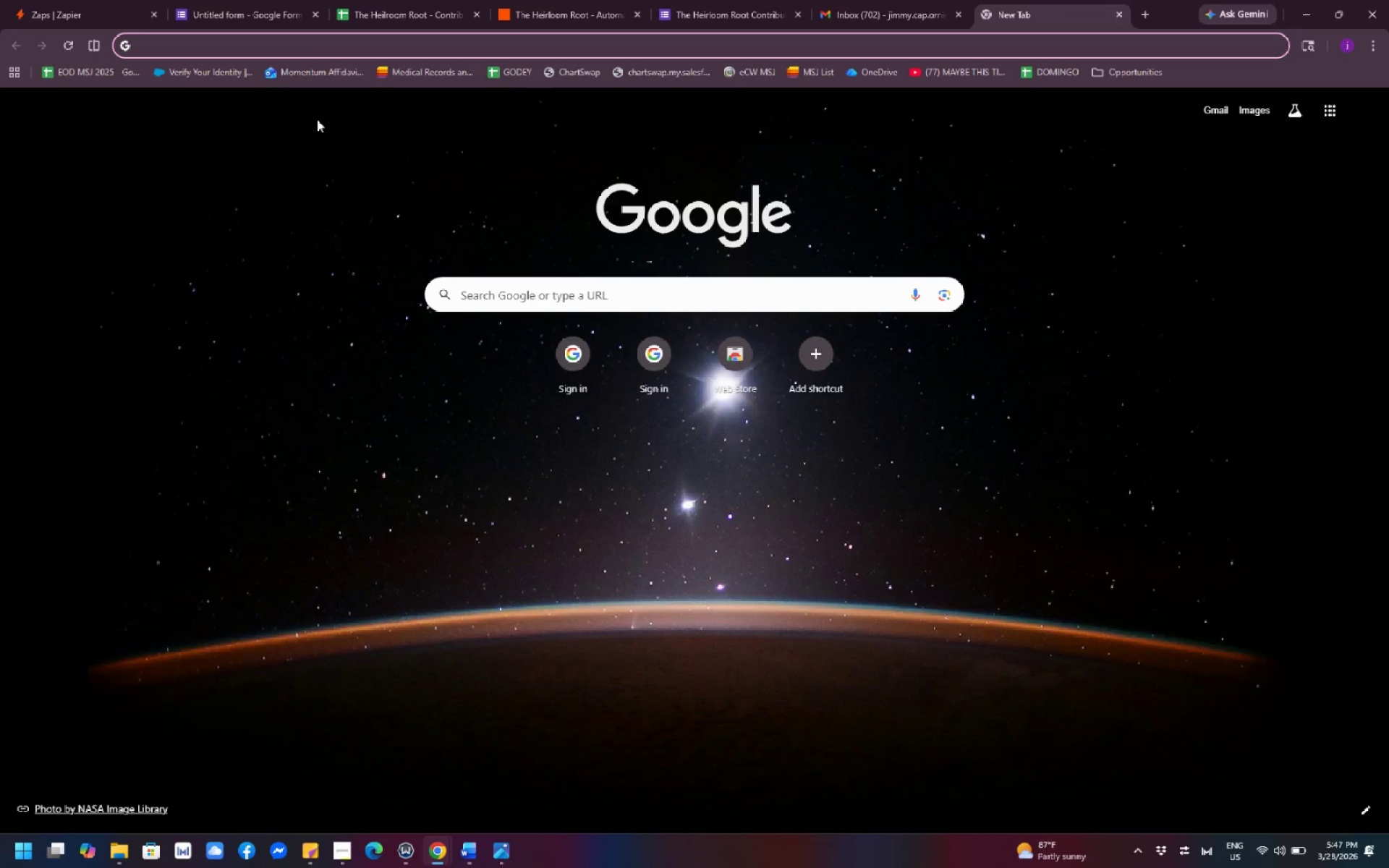 
left_click([222, 42])
 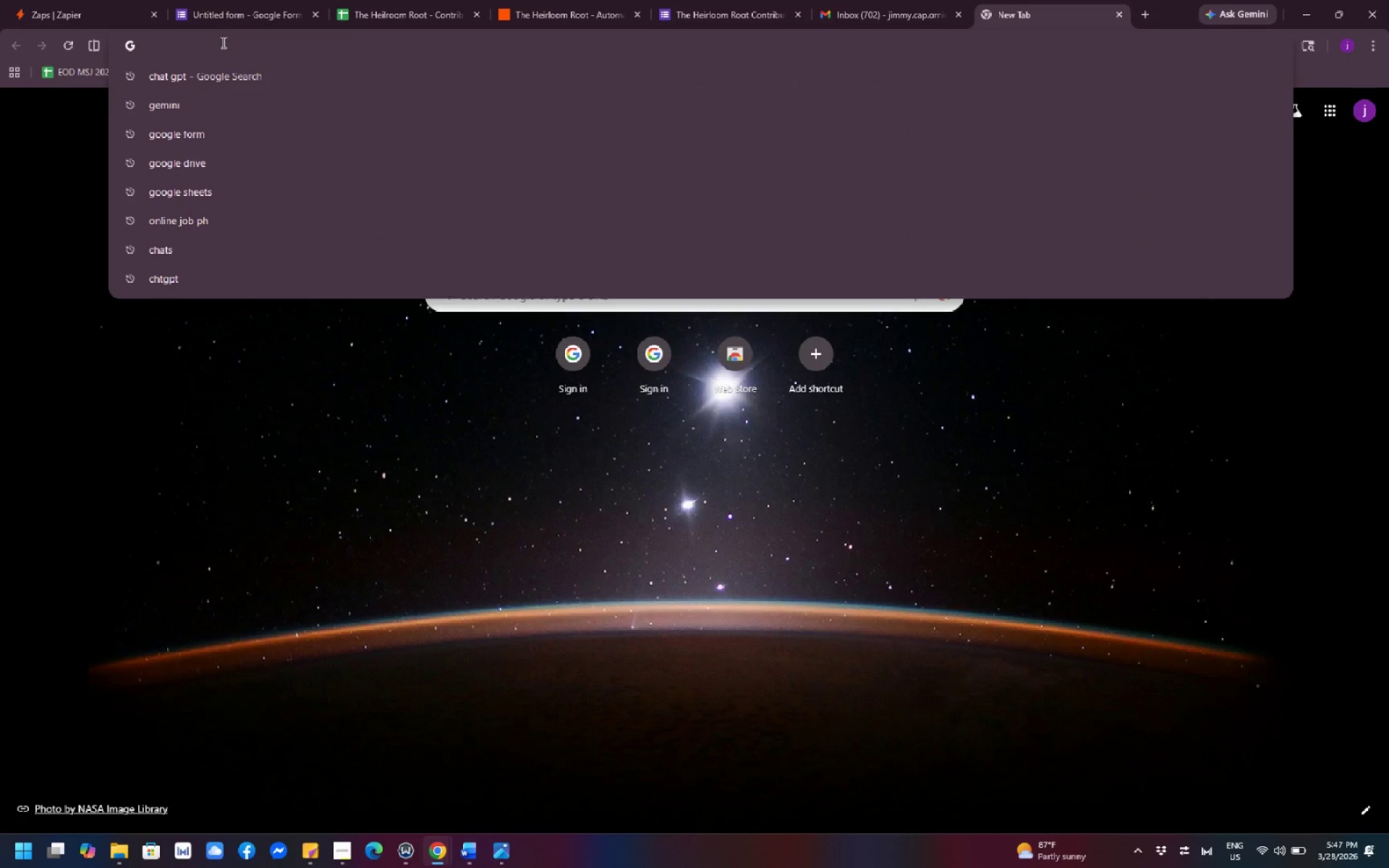 
type(dr)
 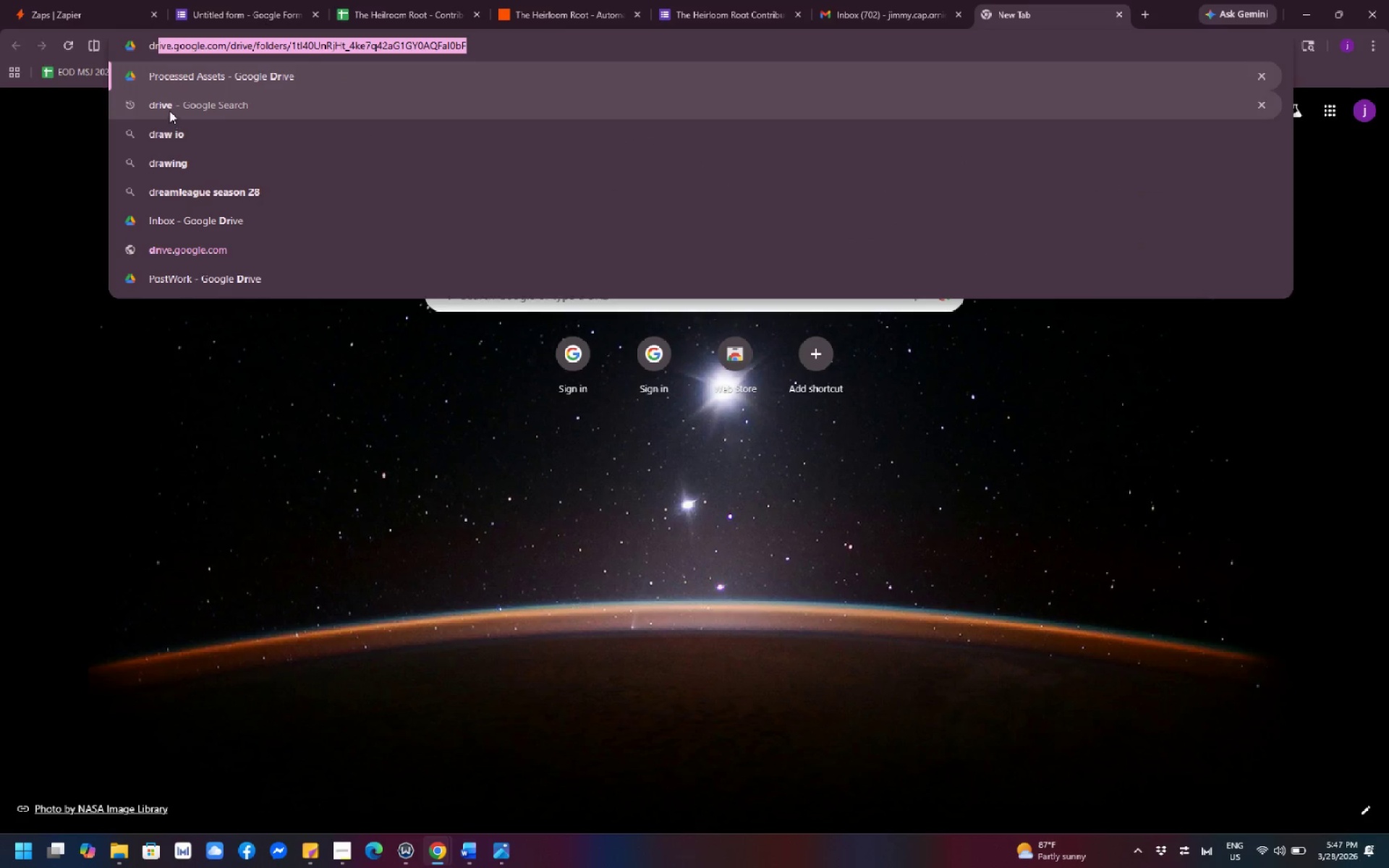 
left_click([224, 68])
 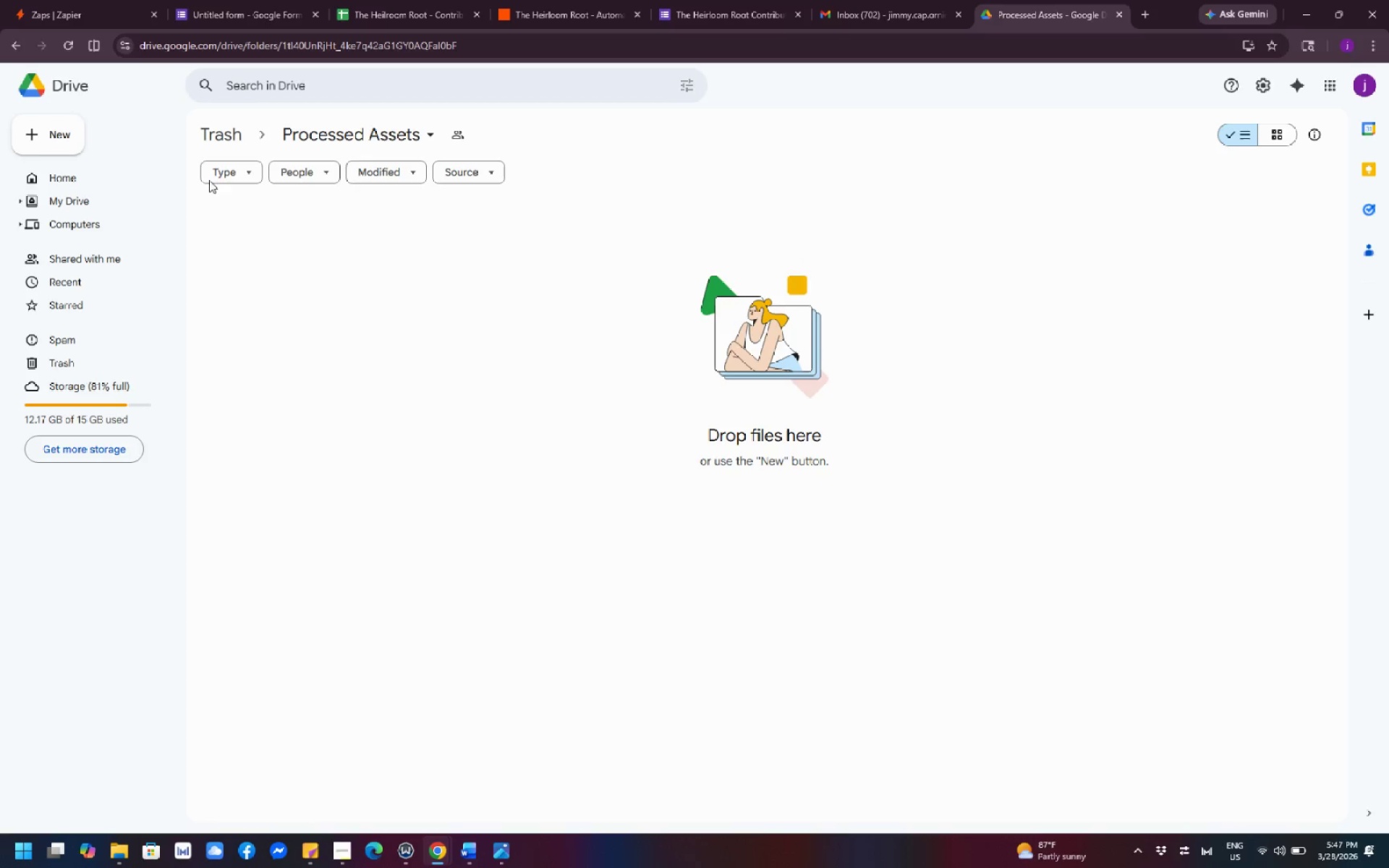 
wait(7.39)
 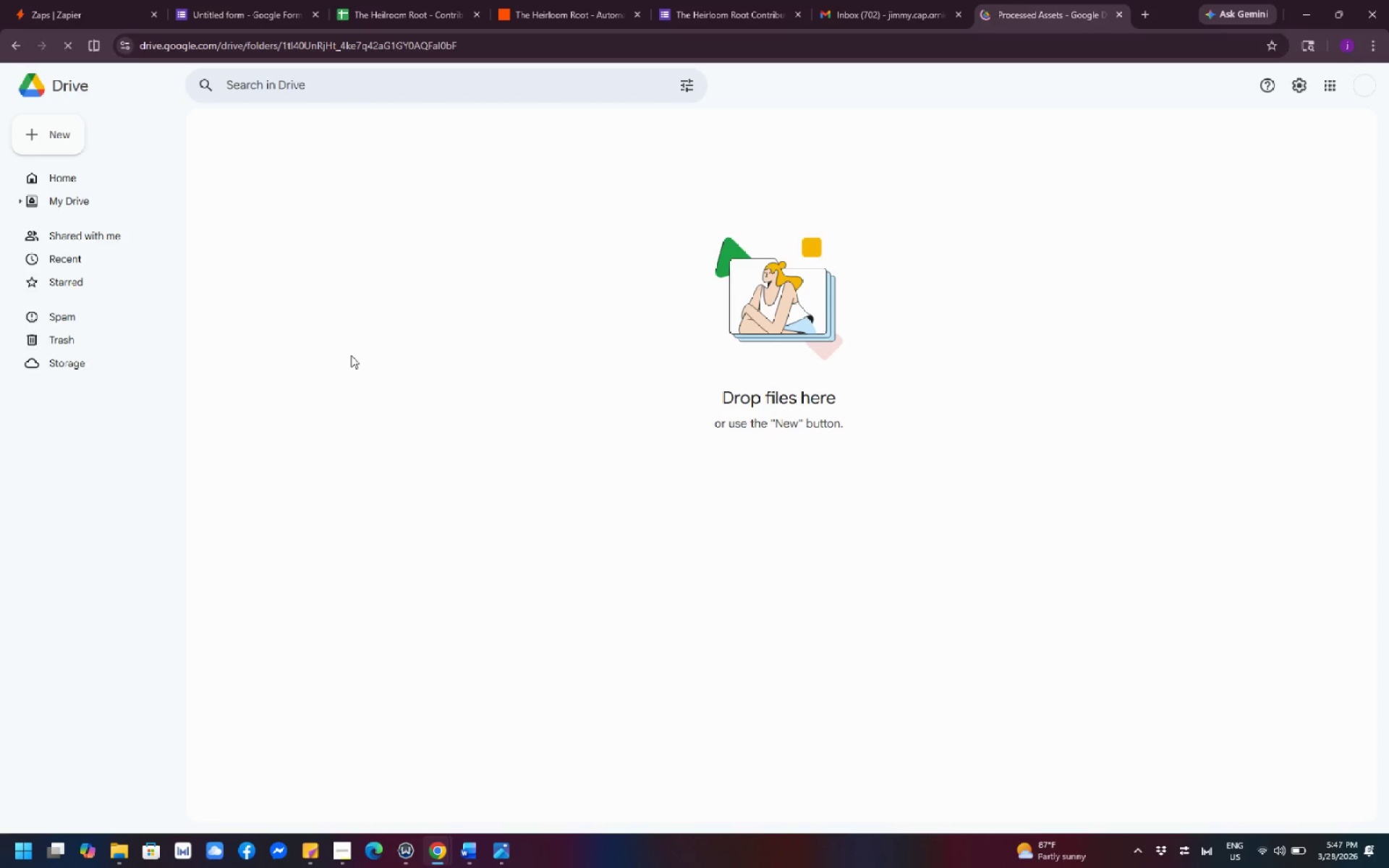 
left_click([84, 178])
 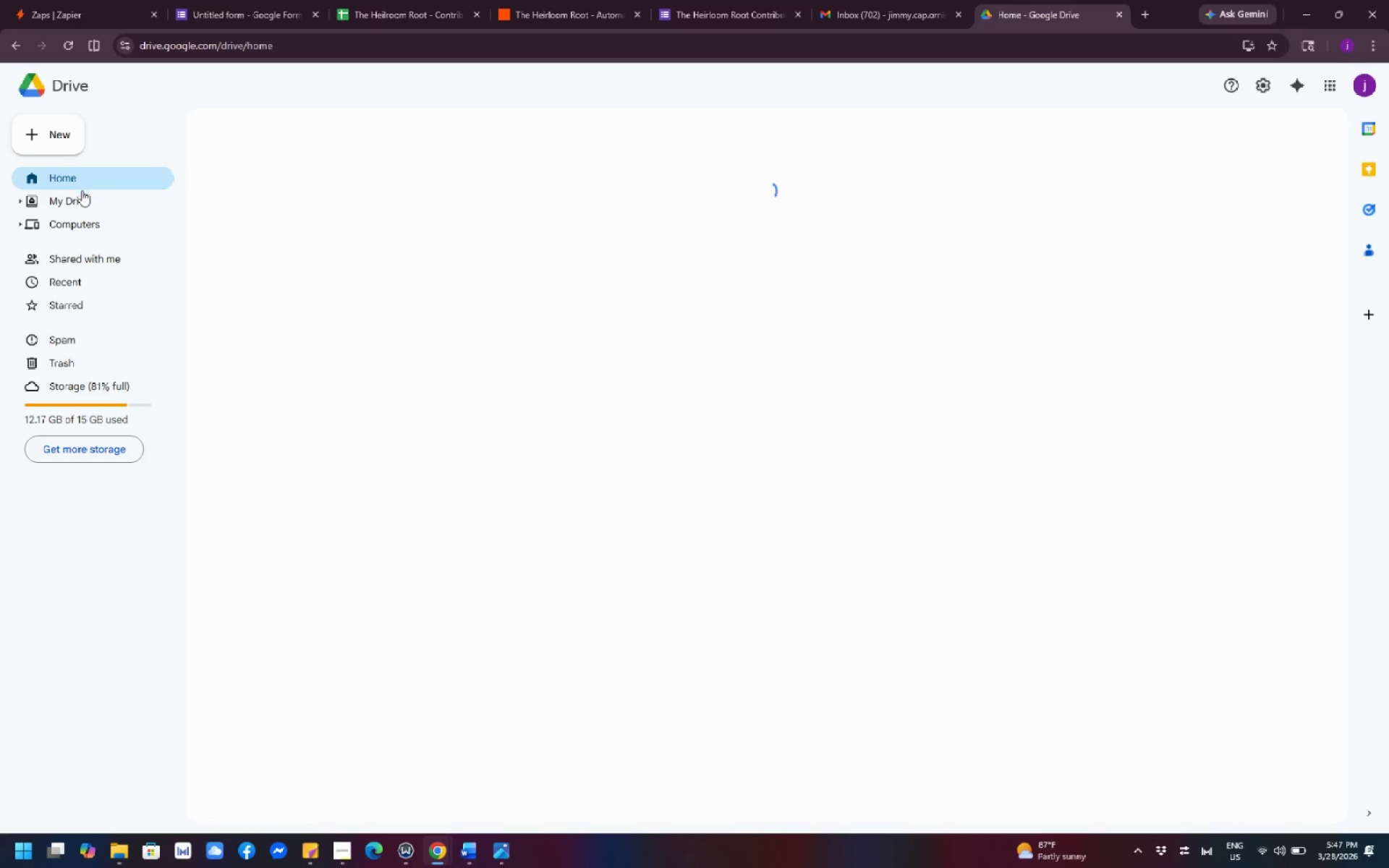 
mouse_move([82, 210])
 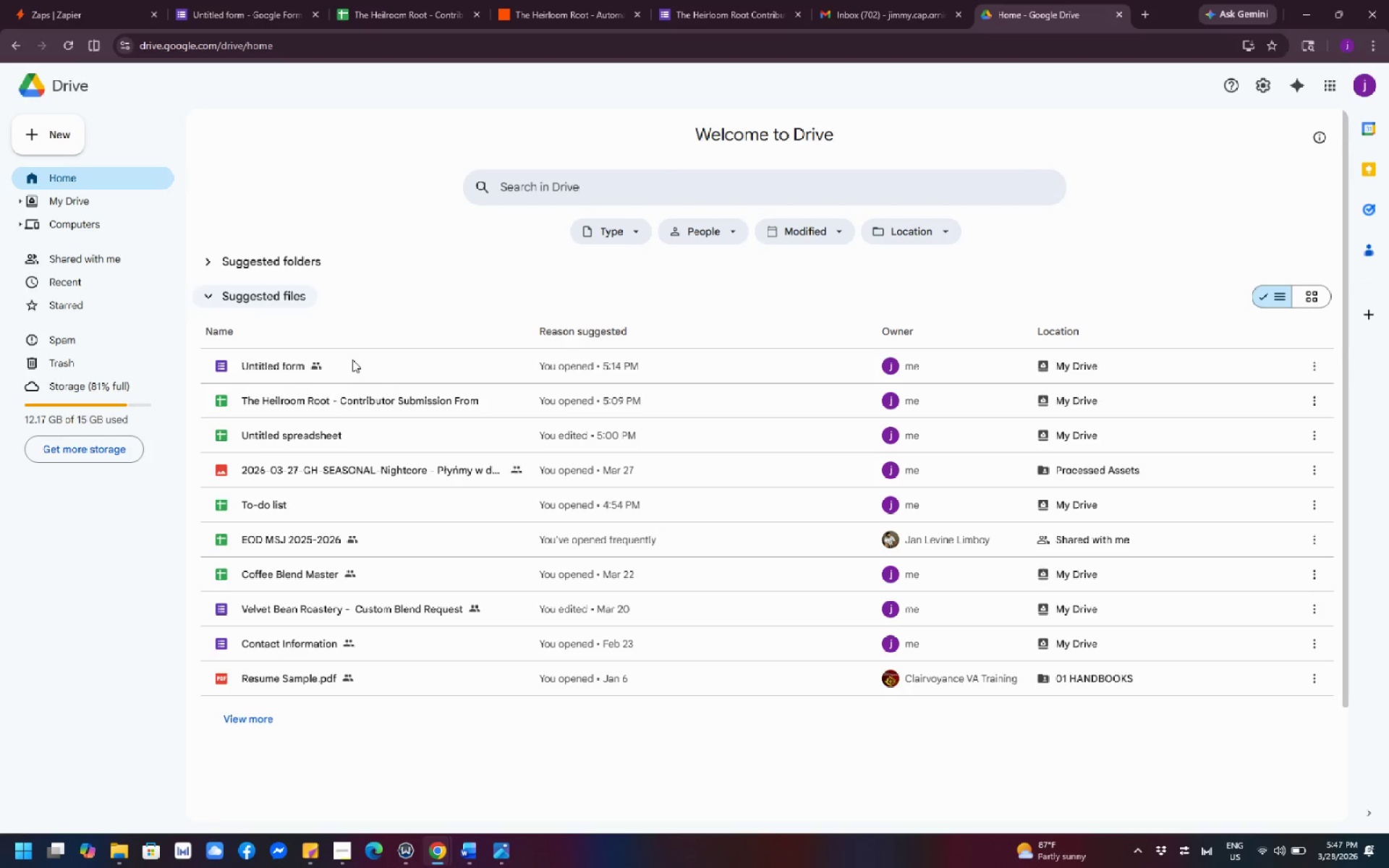 
mouse_move([398, 402])
 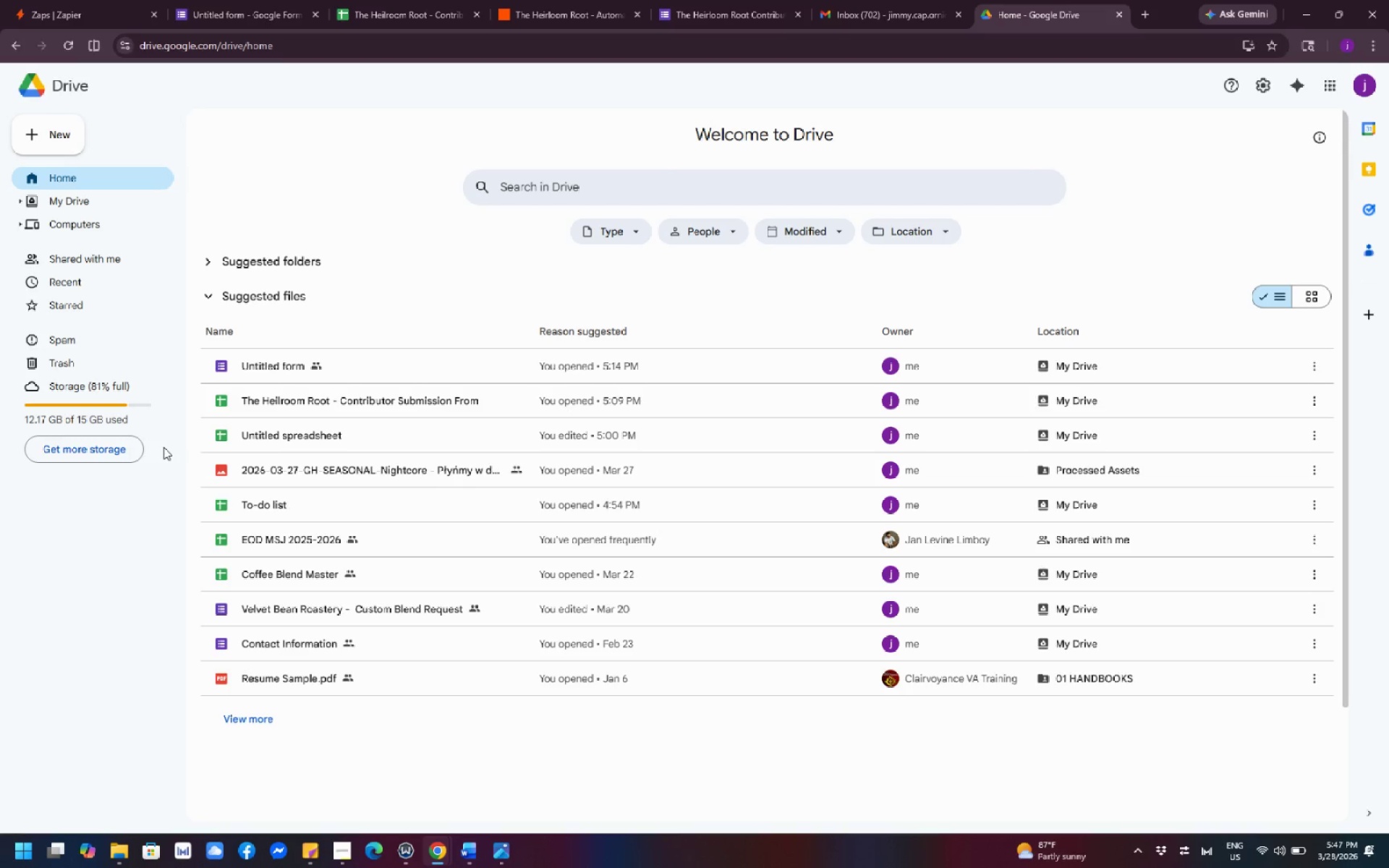 
wait(13.24)
 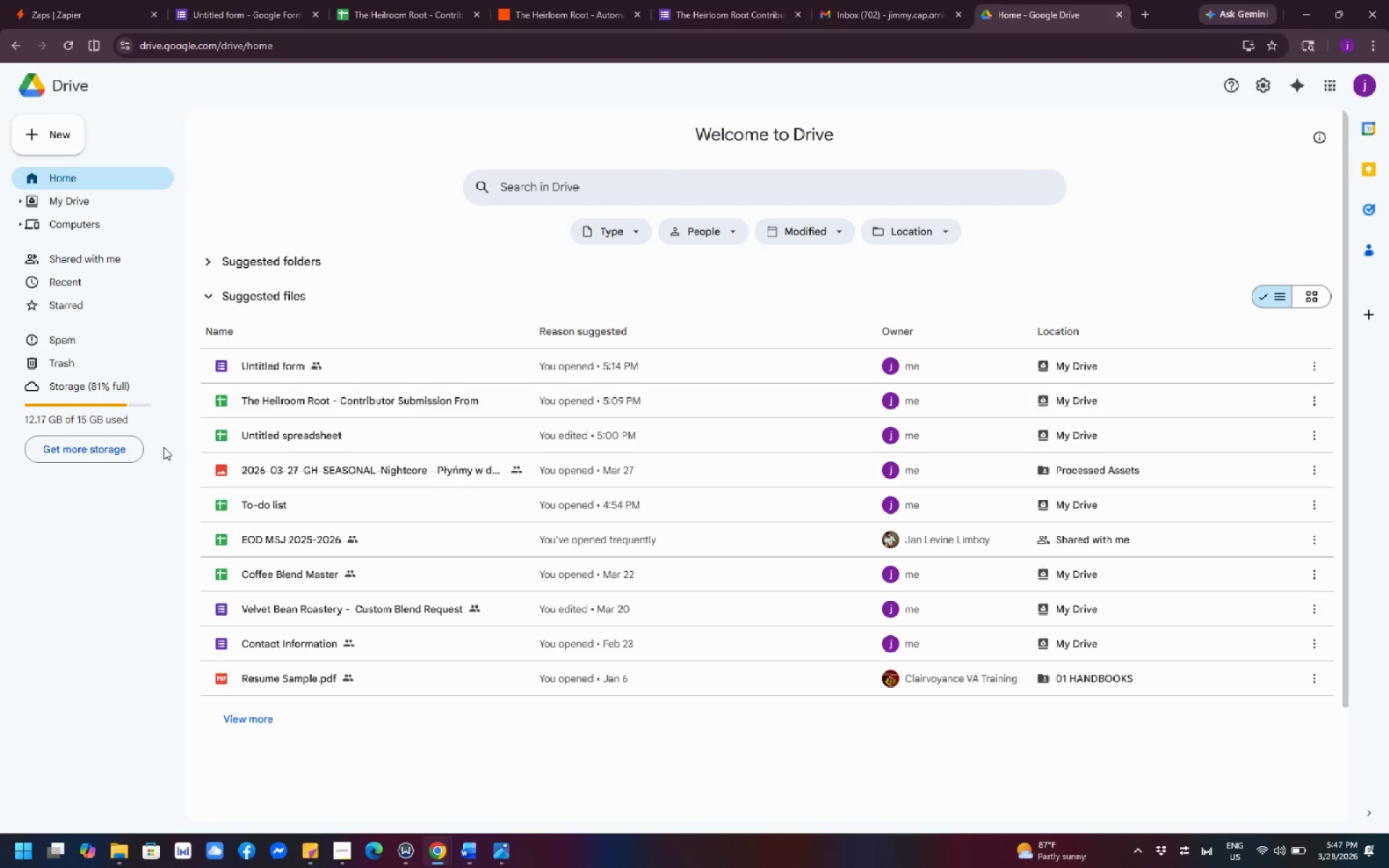 
left_click([576, 11])
 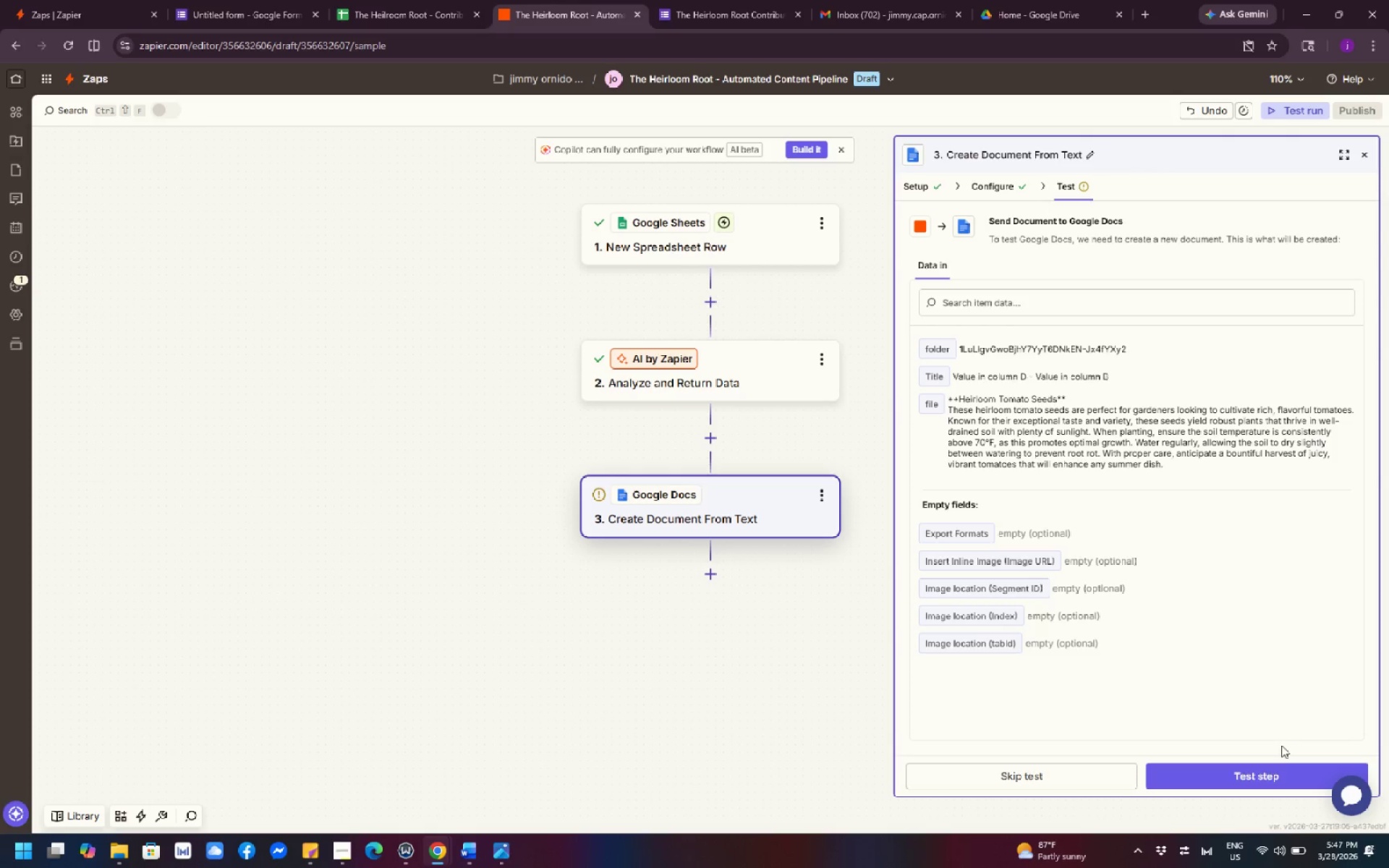 
left_click([1281, 775])
 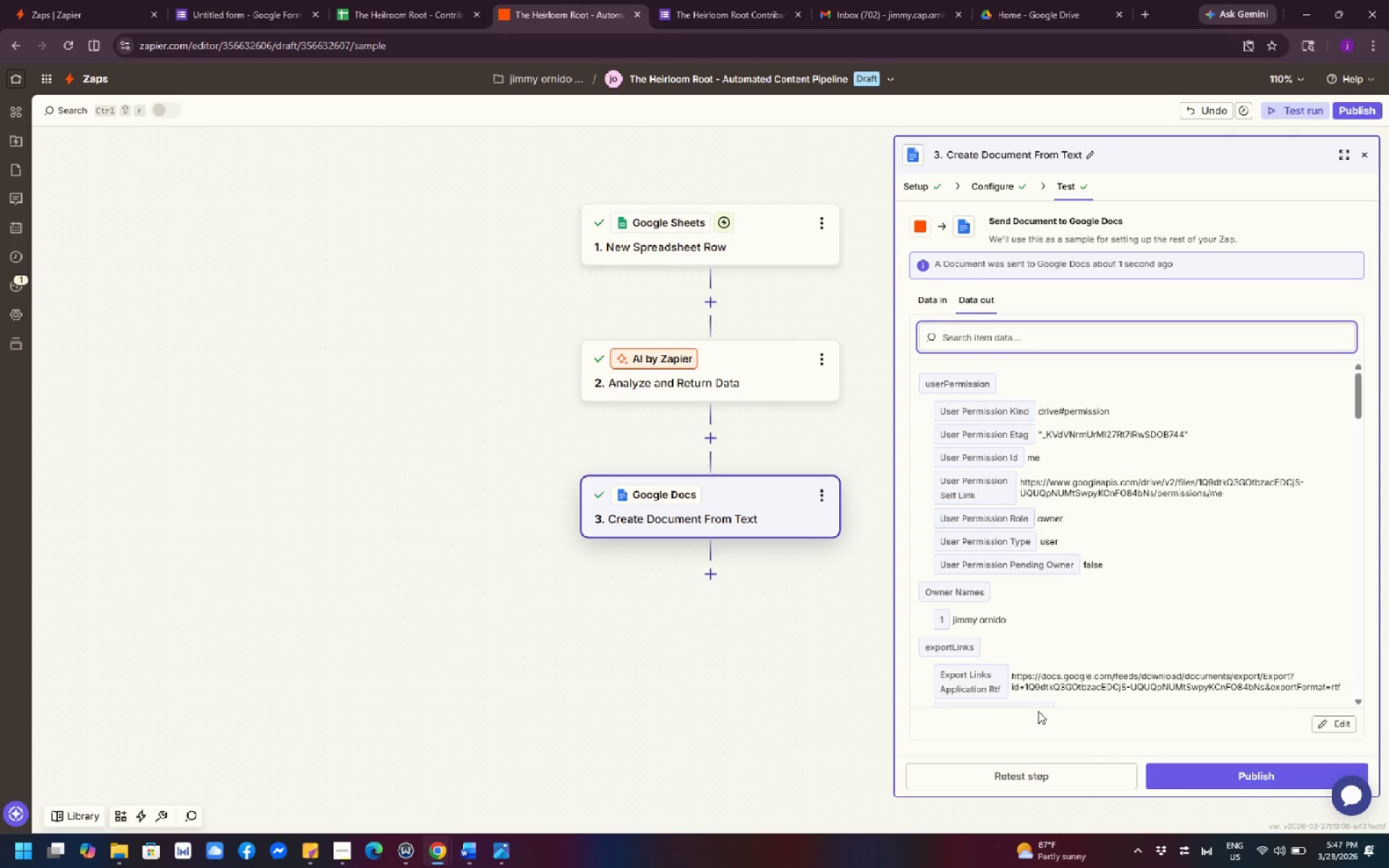 
wait(7.5)
 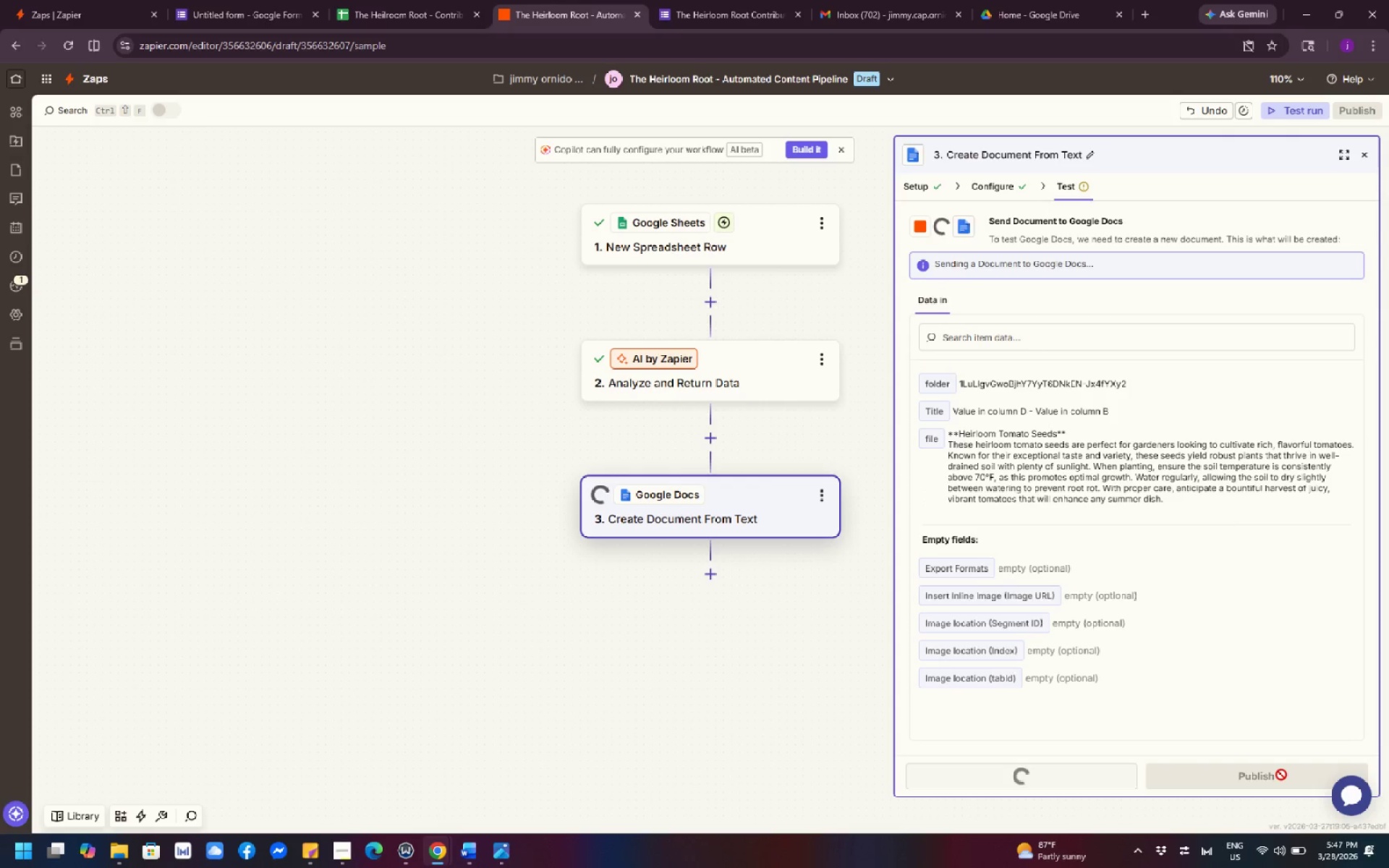 
key(PrintScreen)
 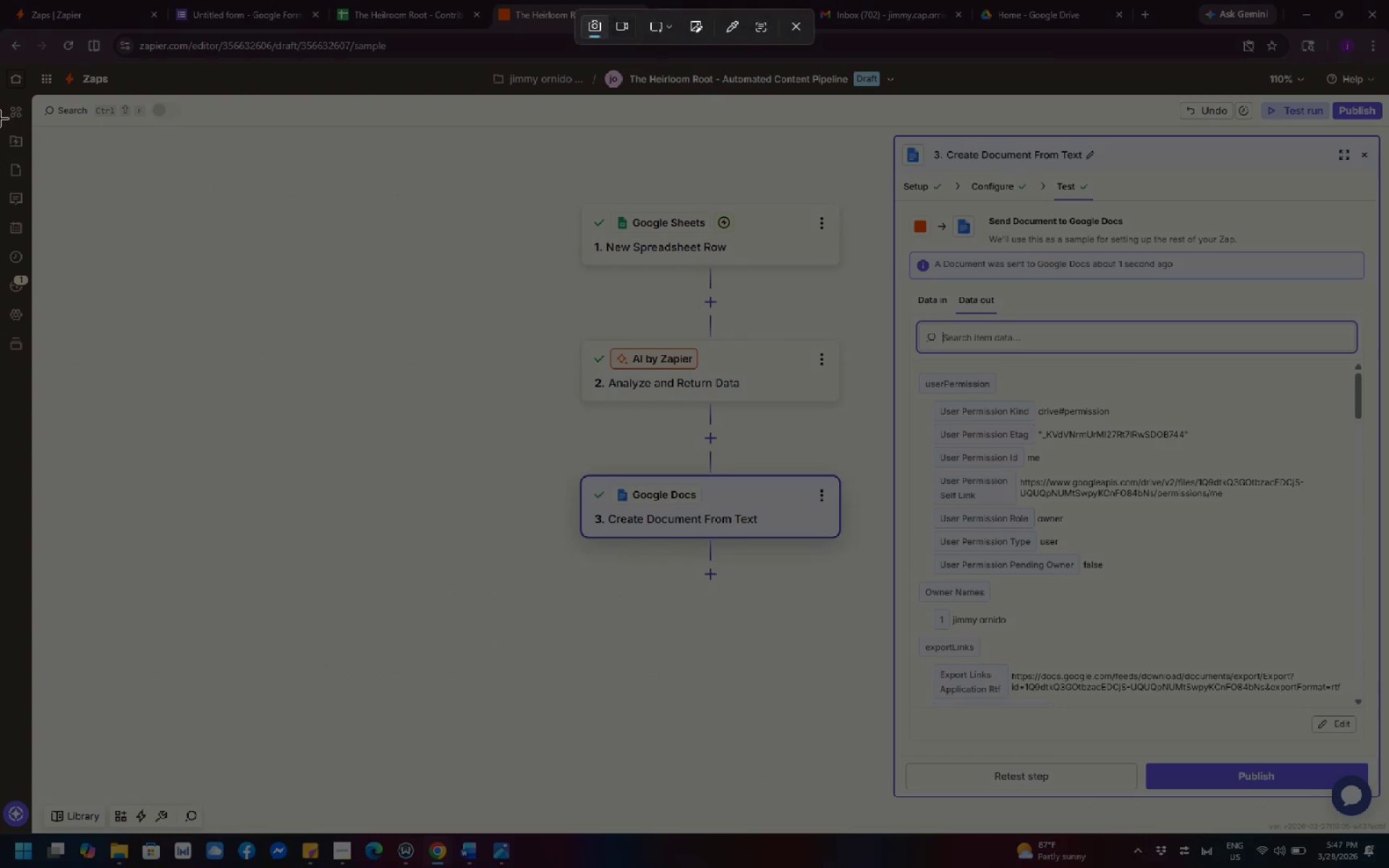 
left_click_drag(start_coordinate=[0, 0], to_coordinate=[1388, 867])
 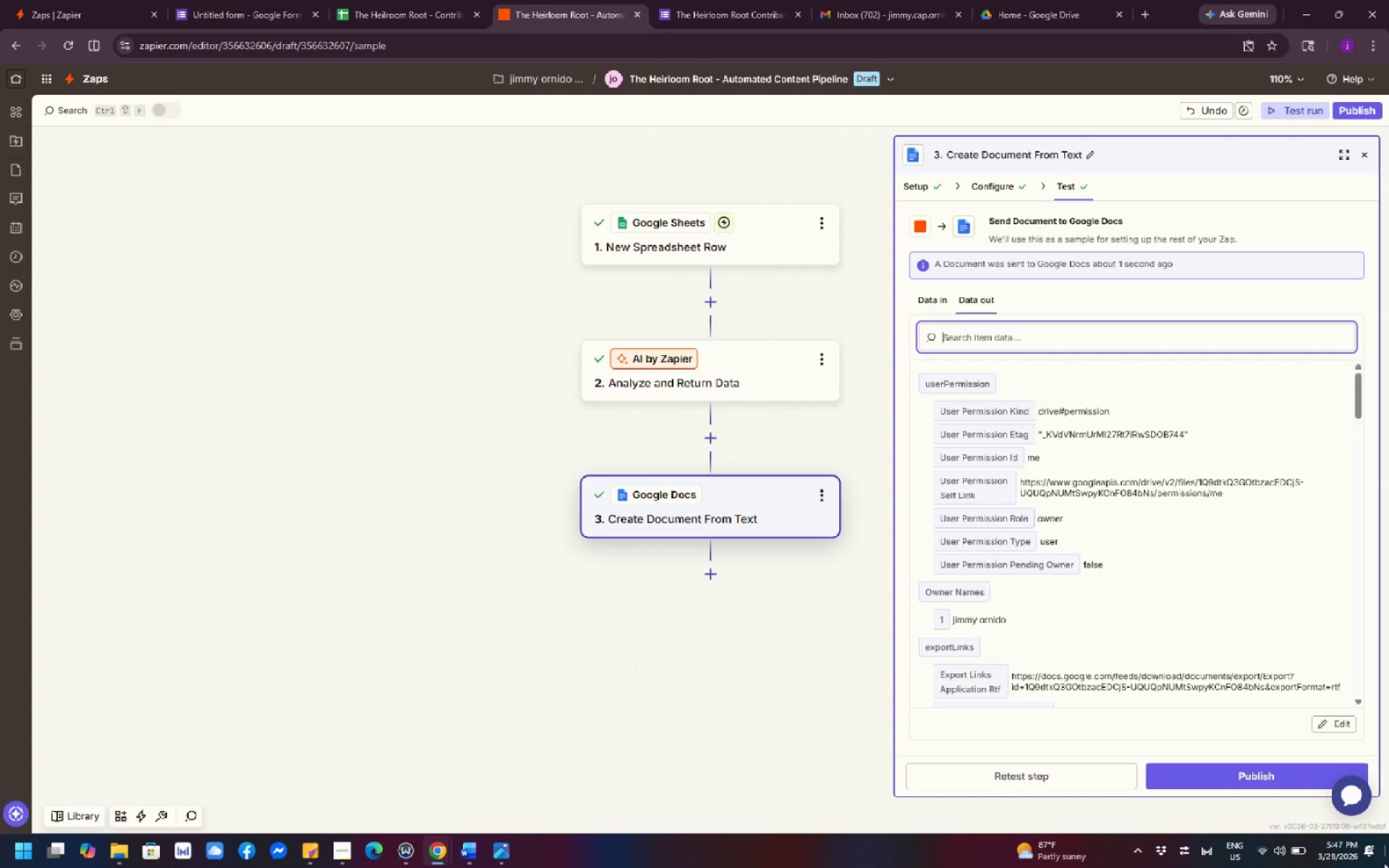 
wait(9.56)
 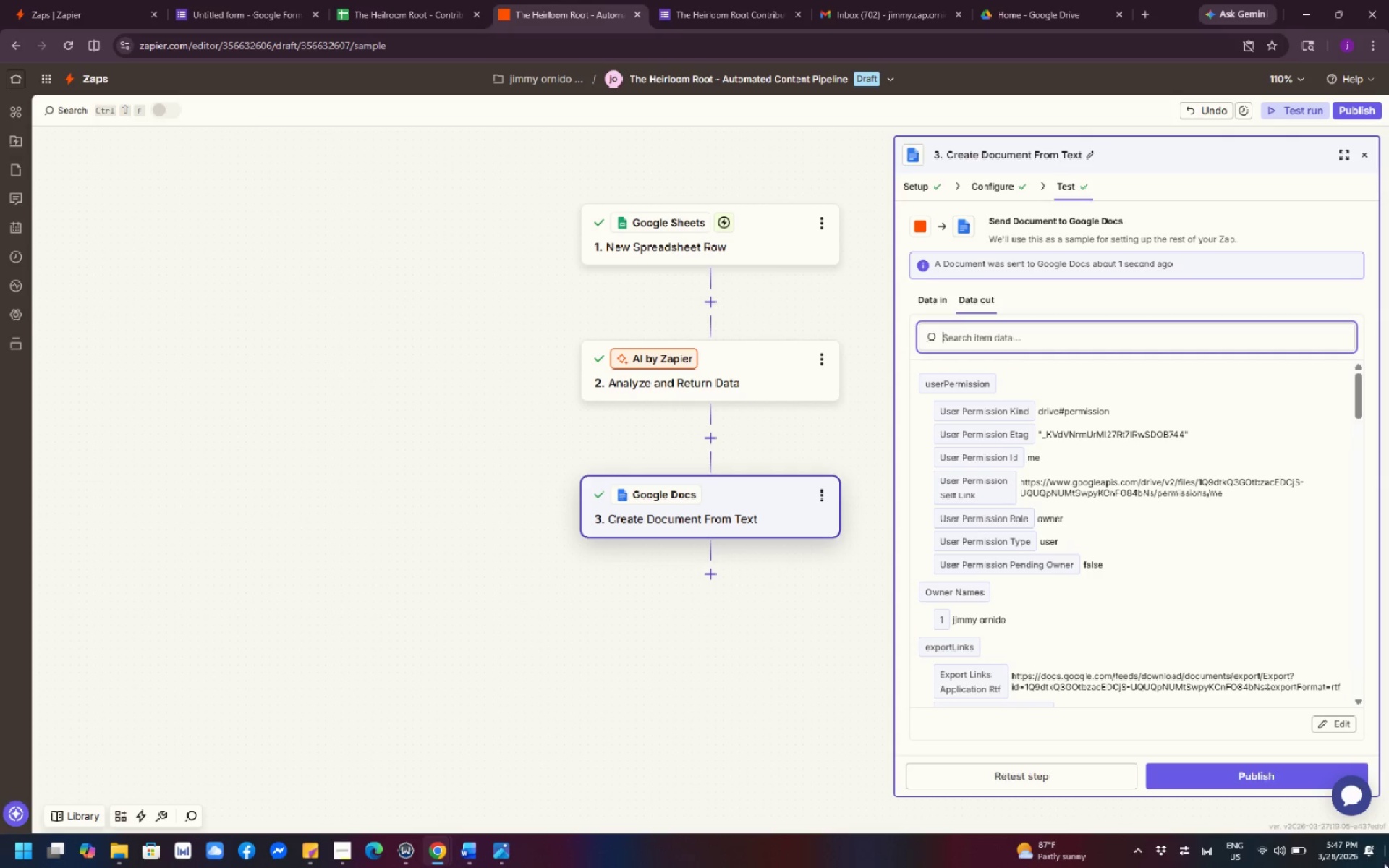 
double_click([459, 395])
 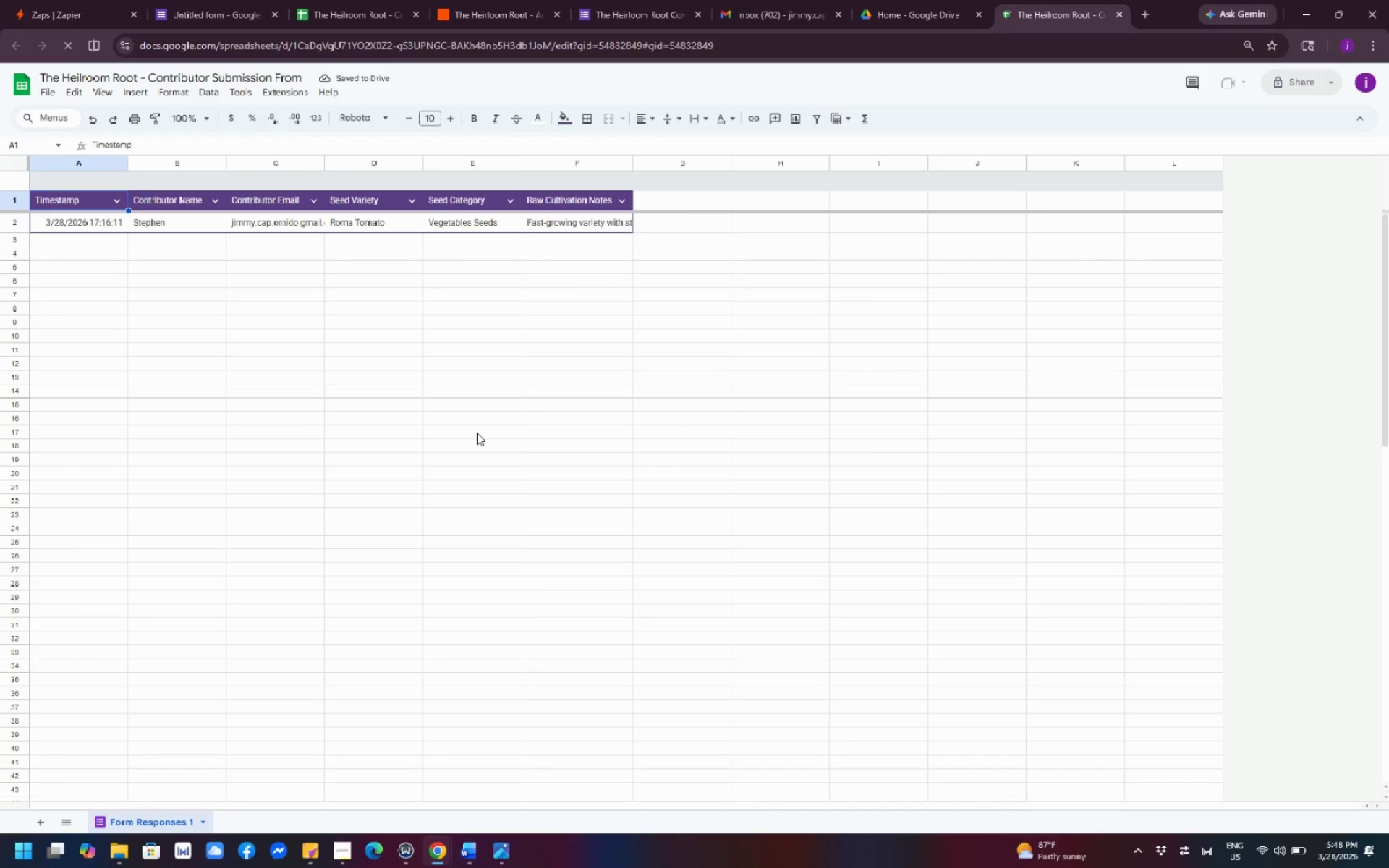 
left_click([529, 324])
 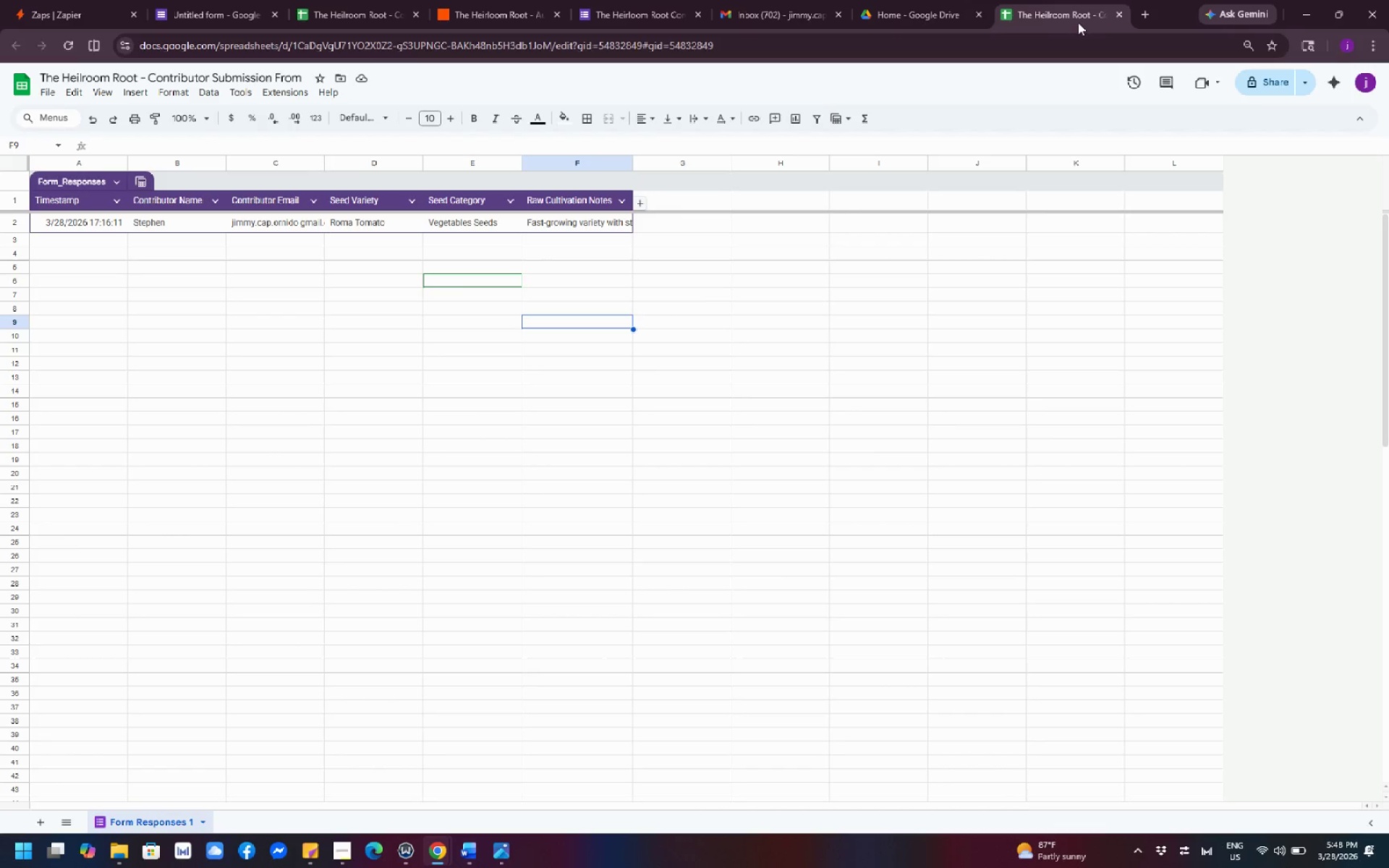 
left_click([1115, 12])
 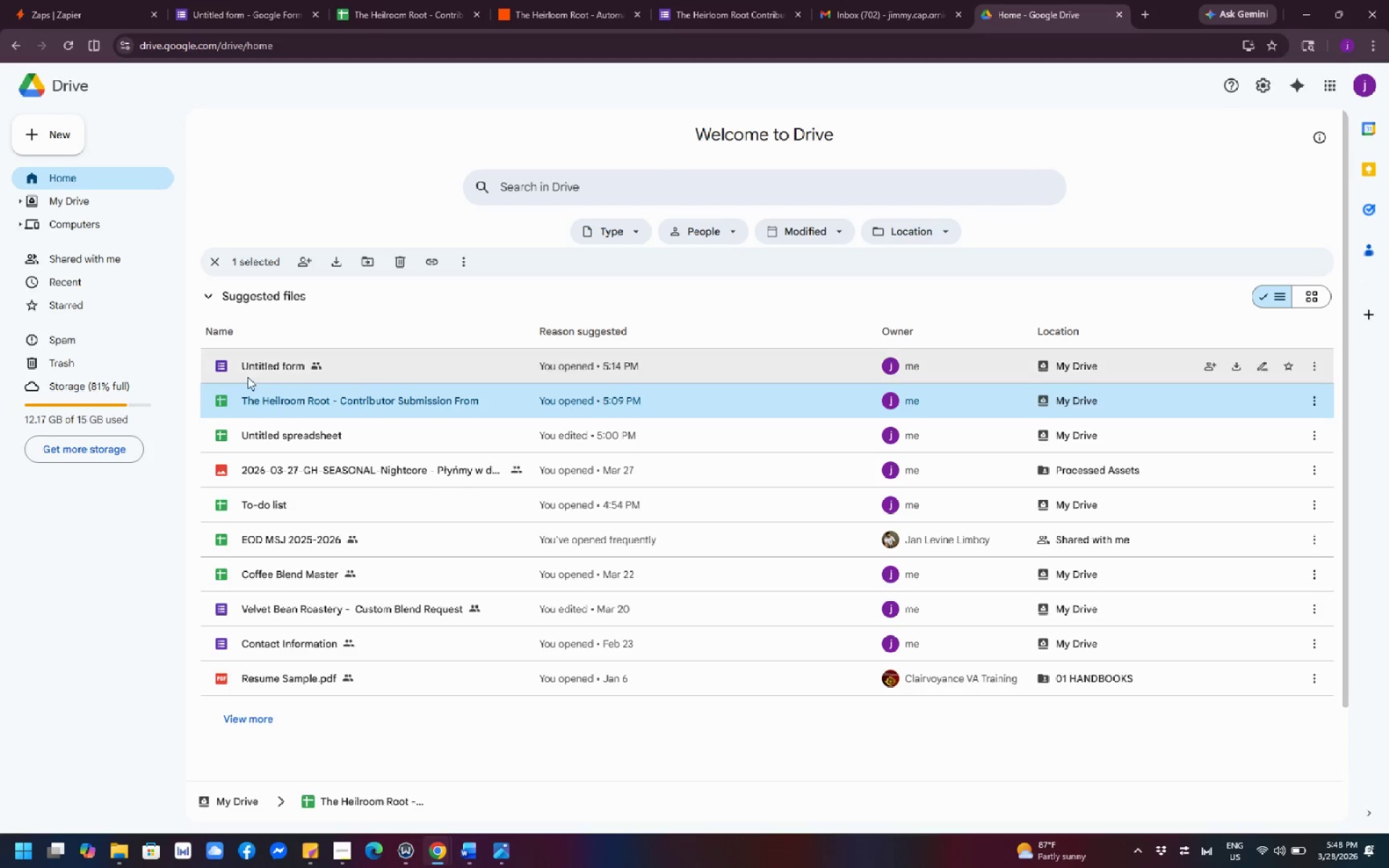 
wait(24.39)
 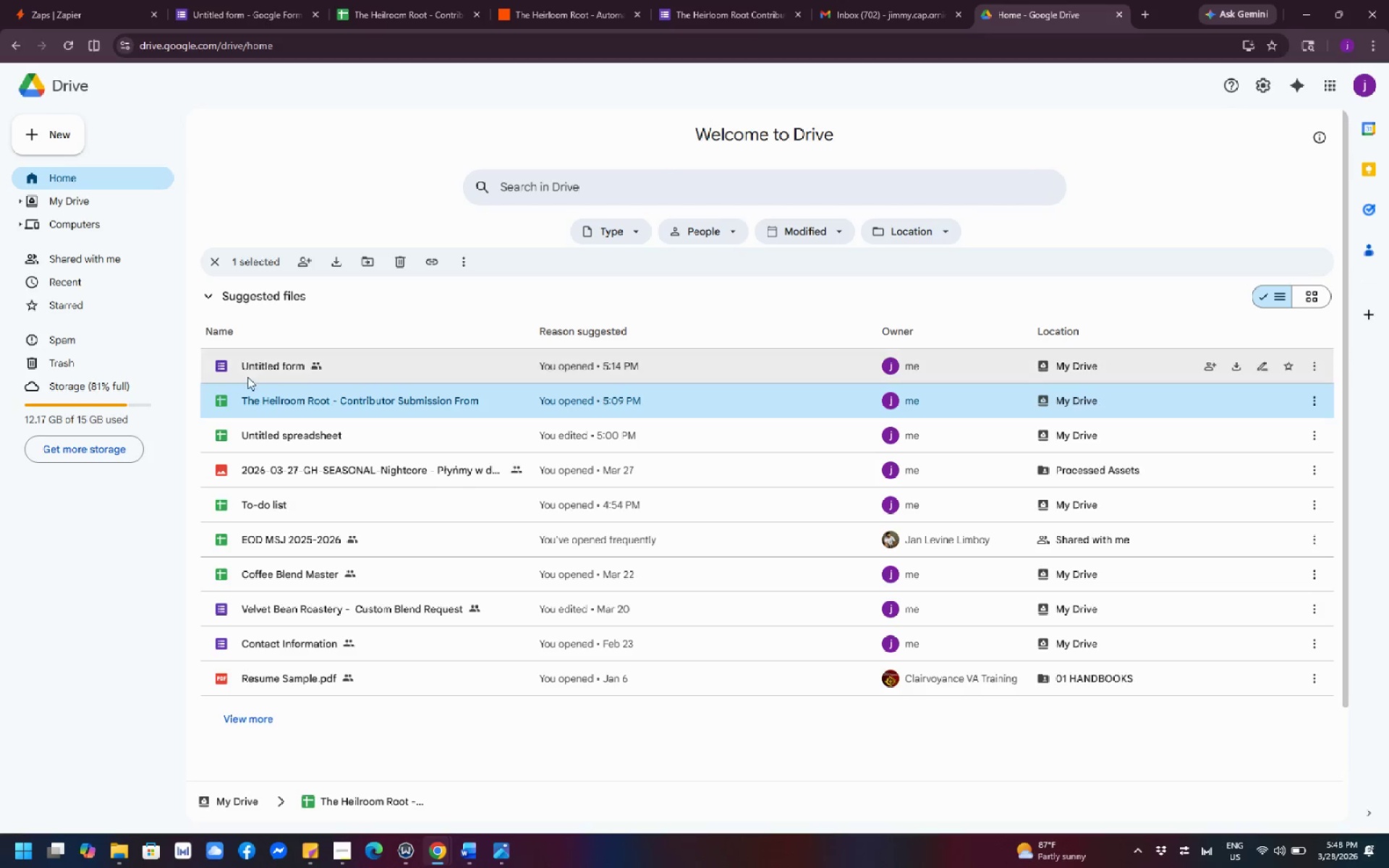 
left_click([95, 198])
 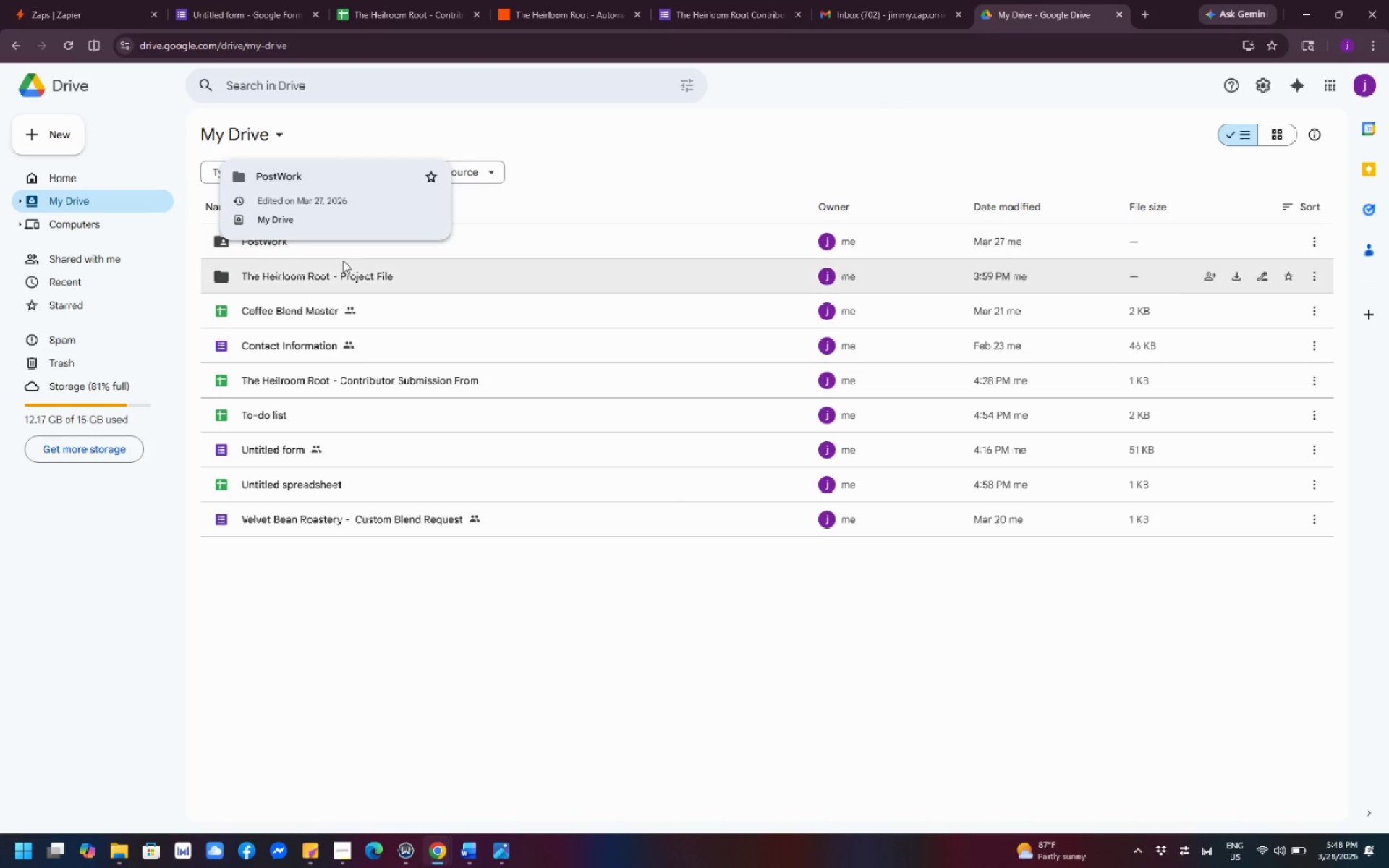 
left_click([386, 276])
 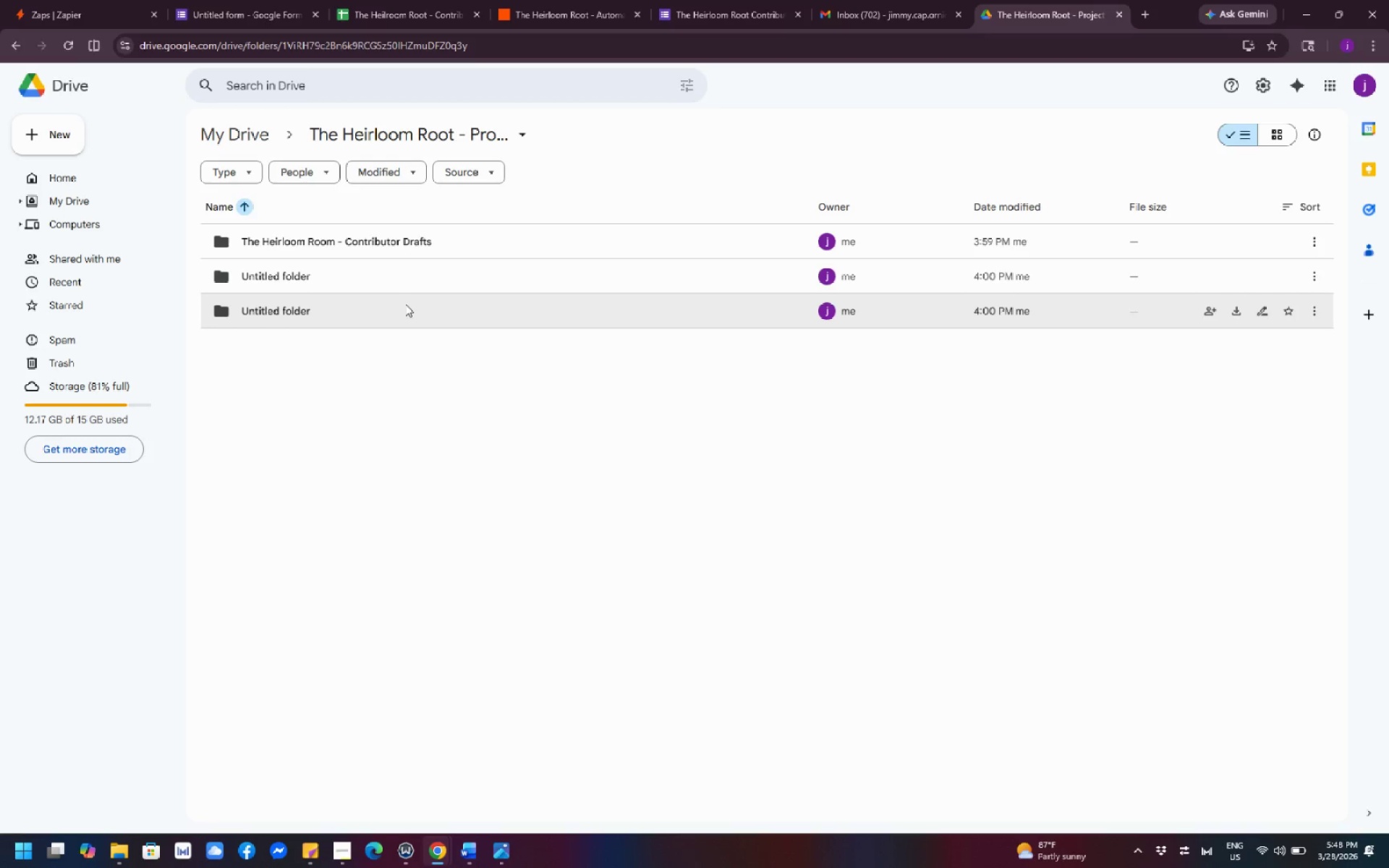 
wait(21.47)
 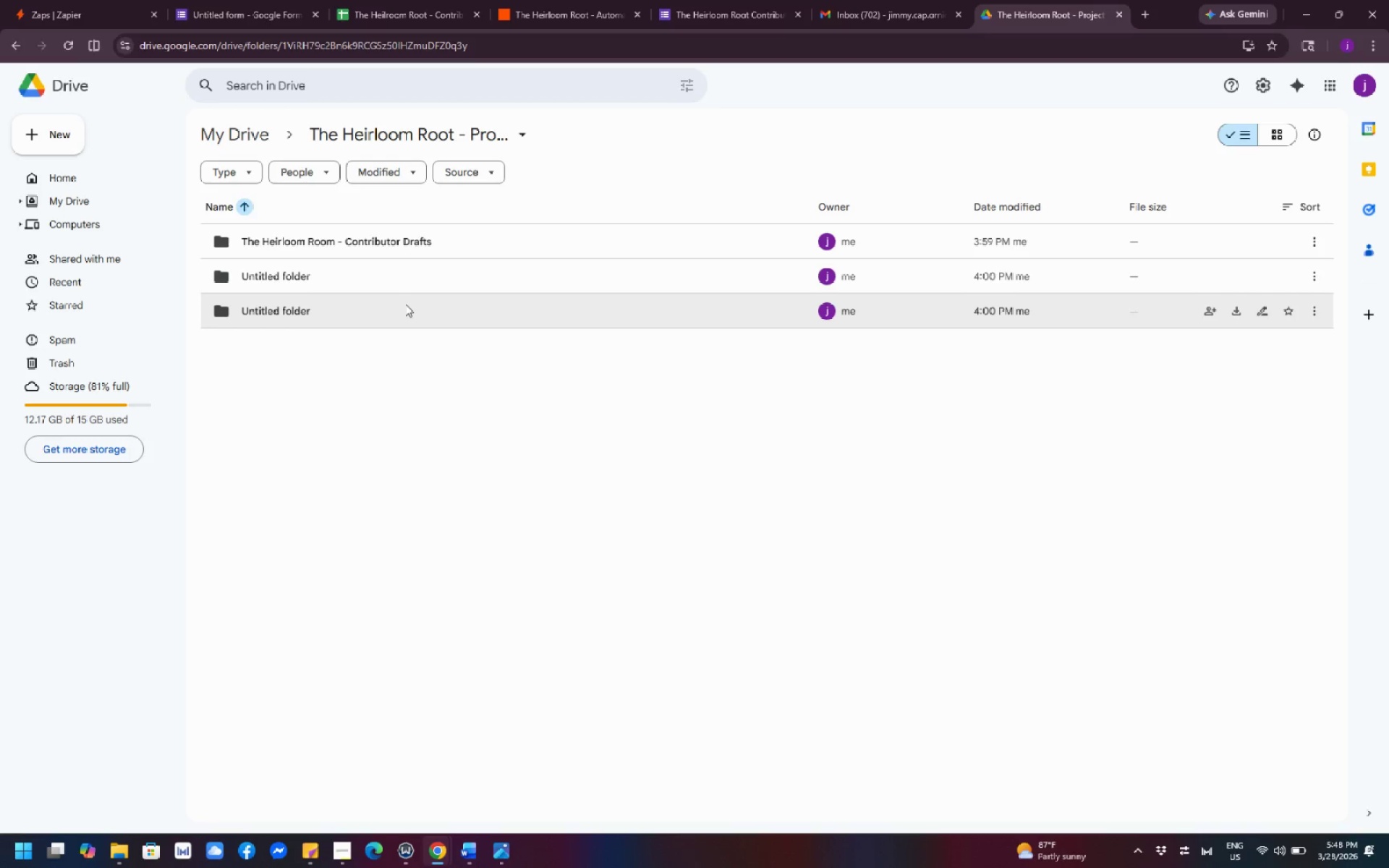 
double_click([493, 230])
 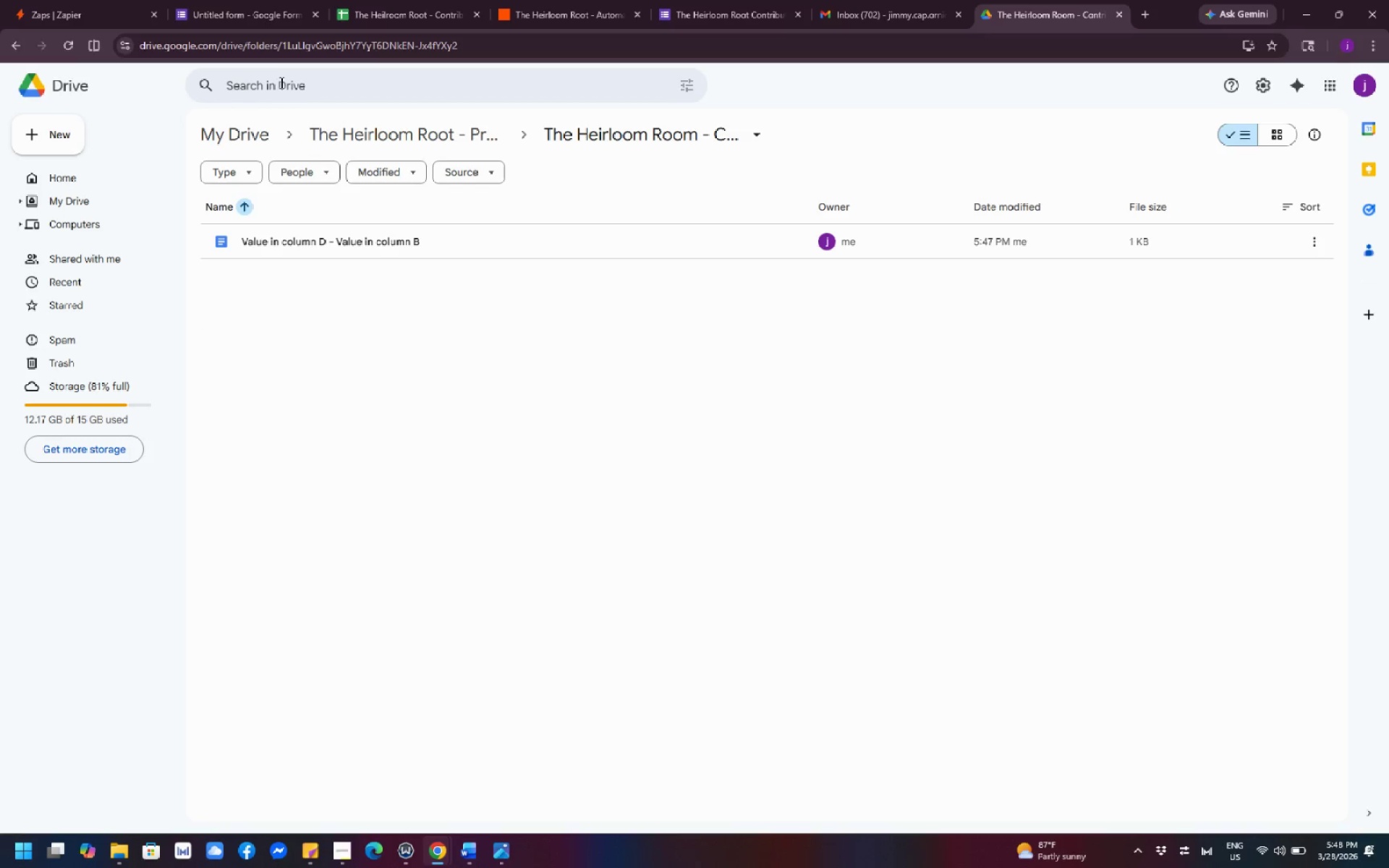 
left_click([427, 128])
 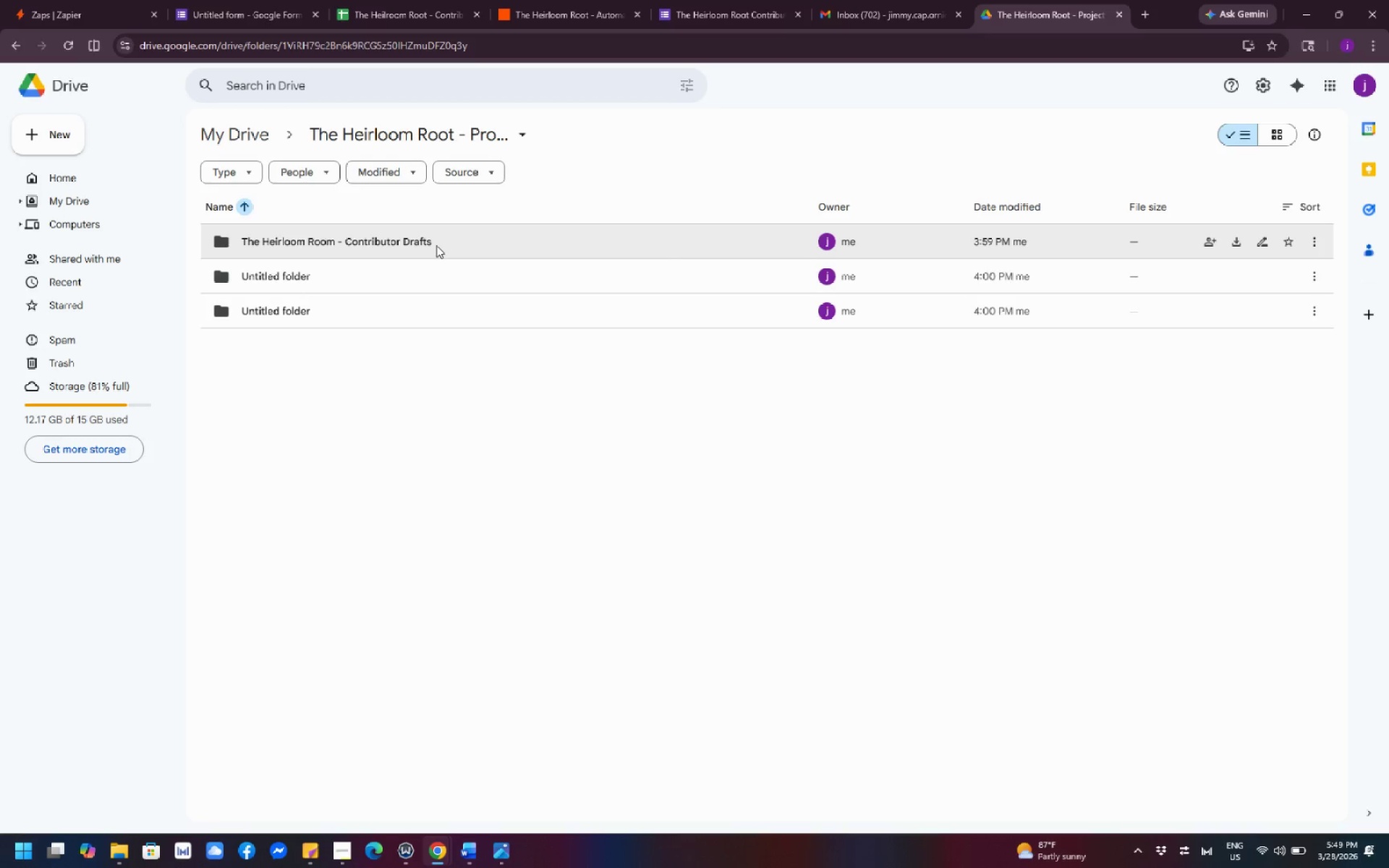 
wait(20.12)
 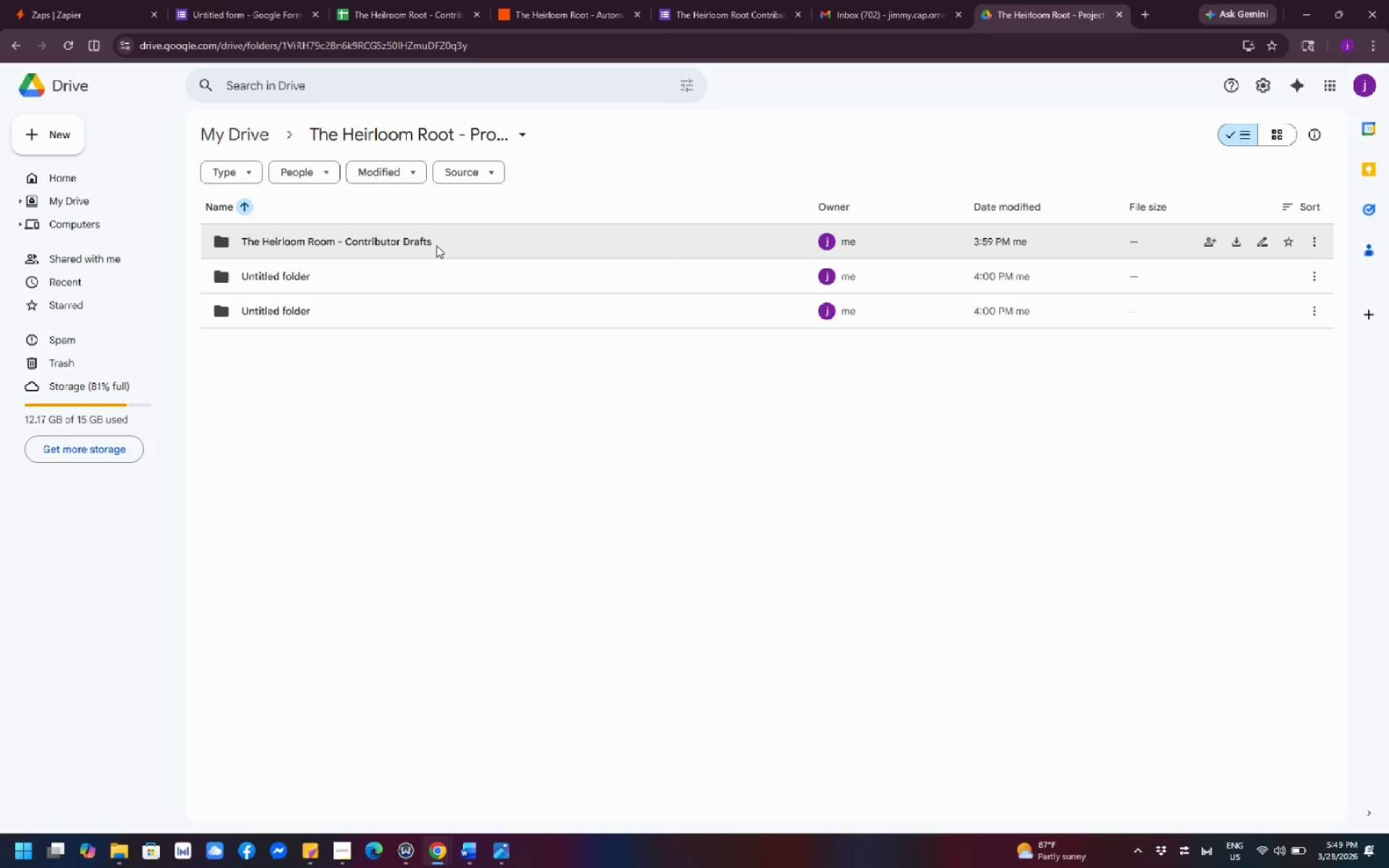 
double_click([436, 245])
 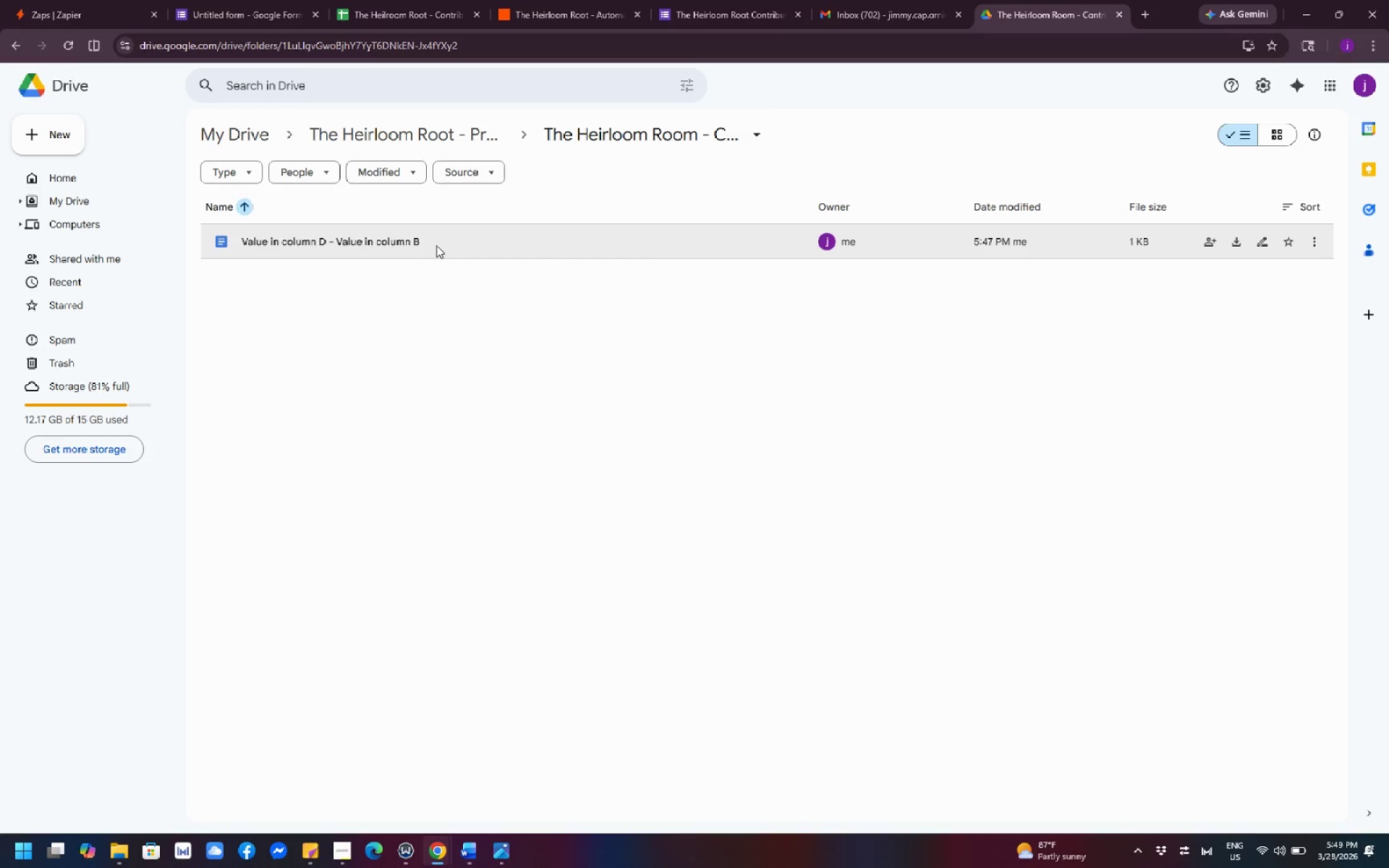 
wait(11.11)
 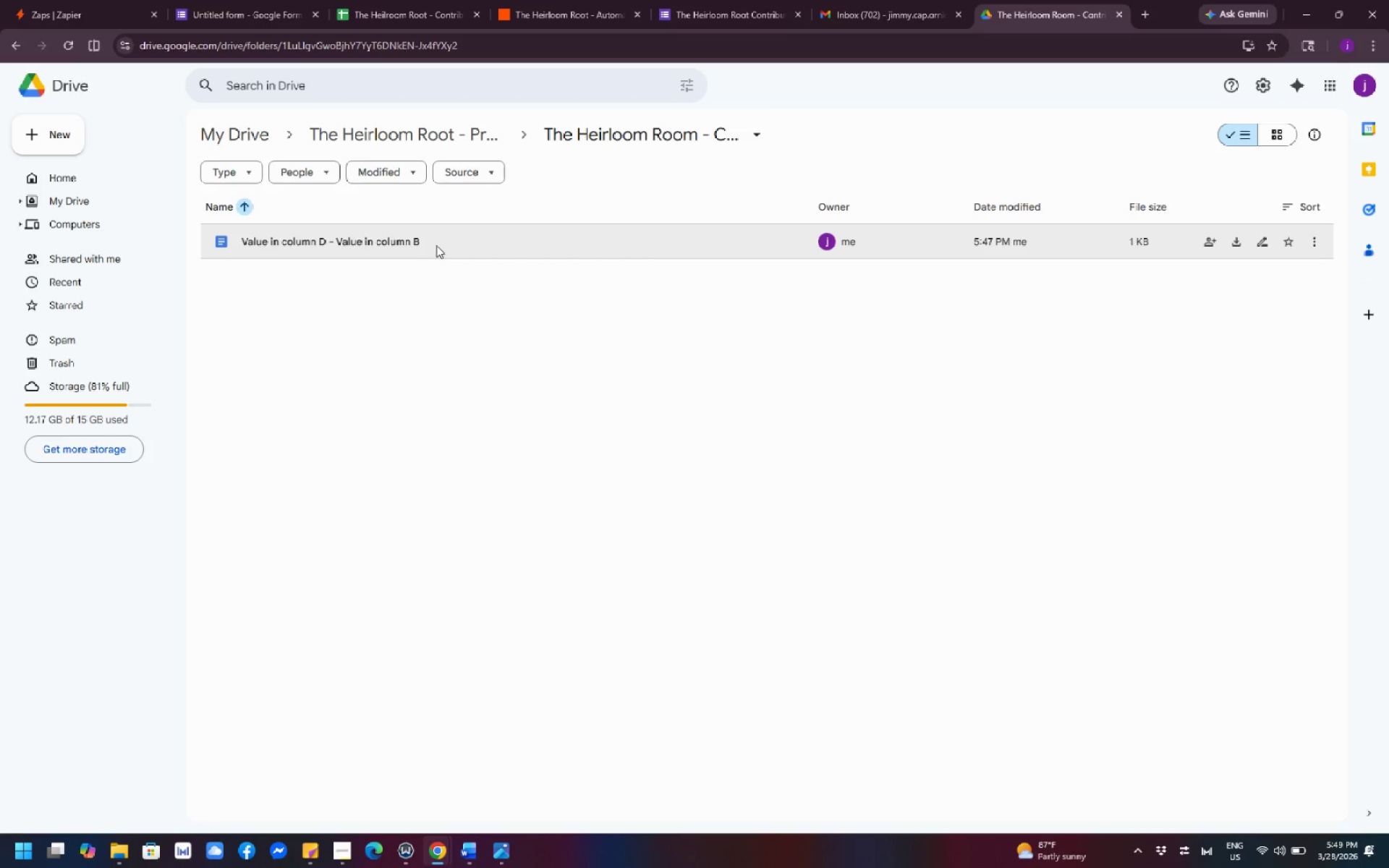 
double_click([496, 239])
 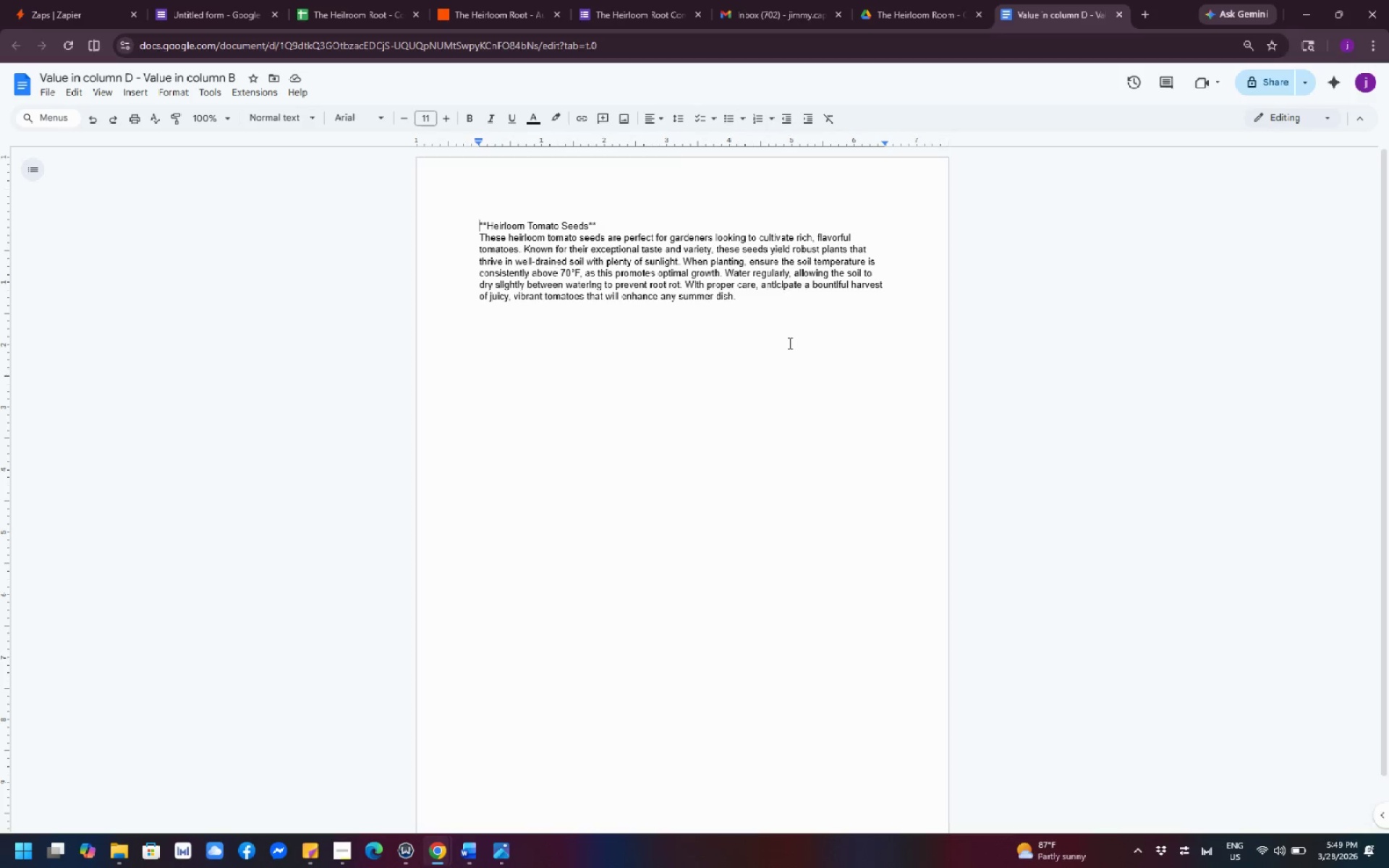 
wait(12.89)
 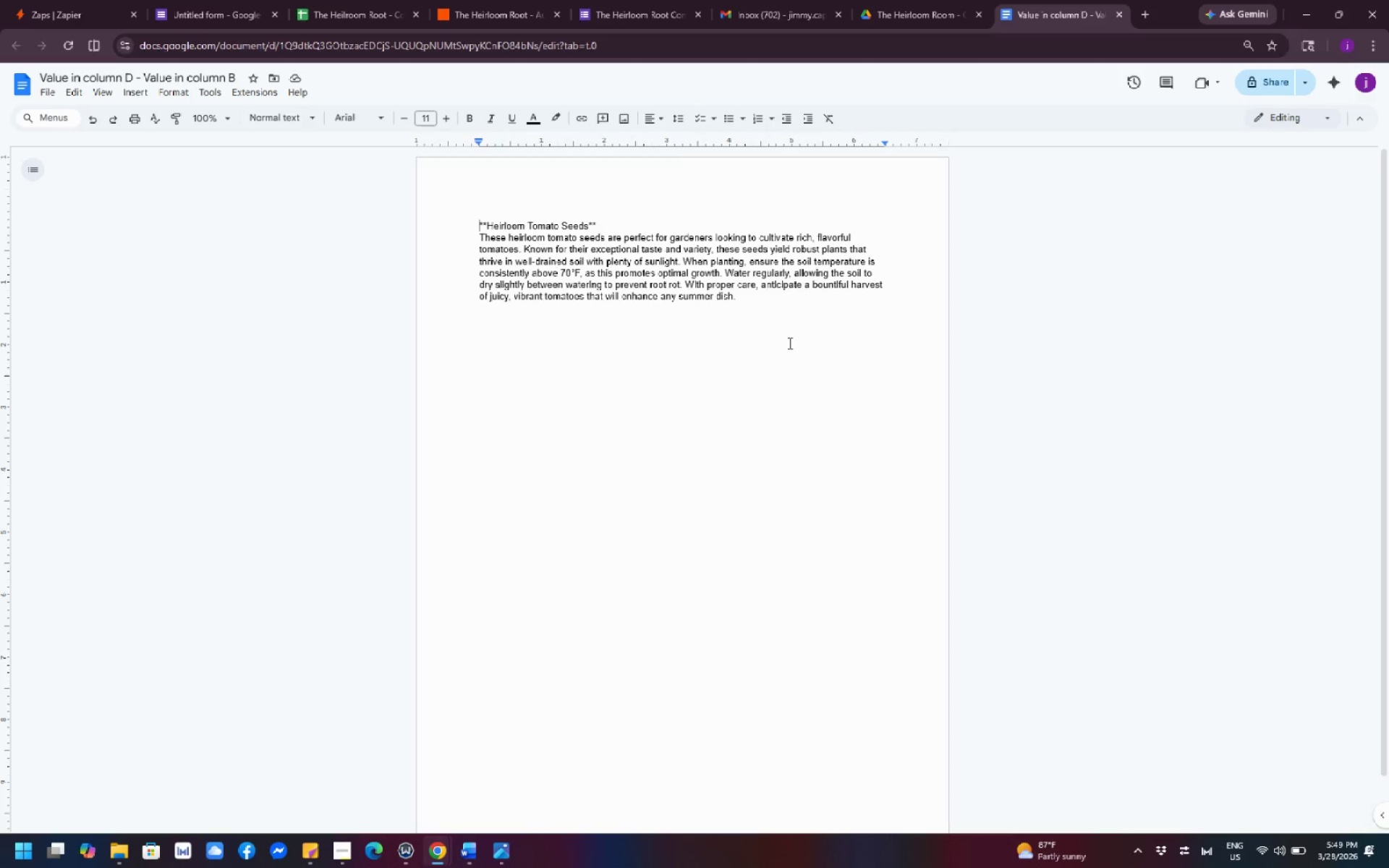 
scroll: coordinate [787, 347], scroll_direction: up, amount: 2.0
 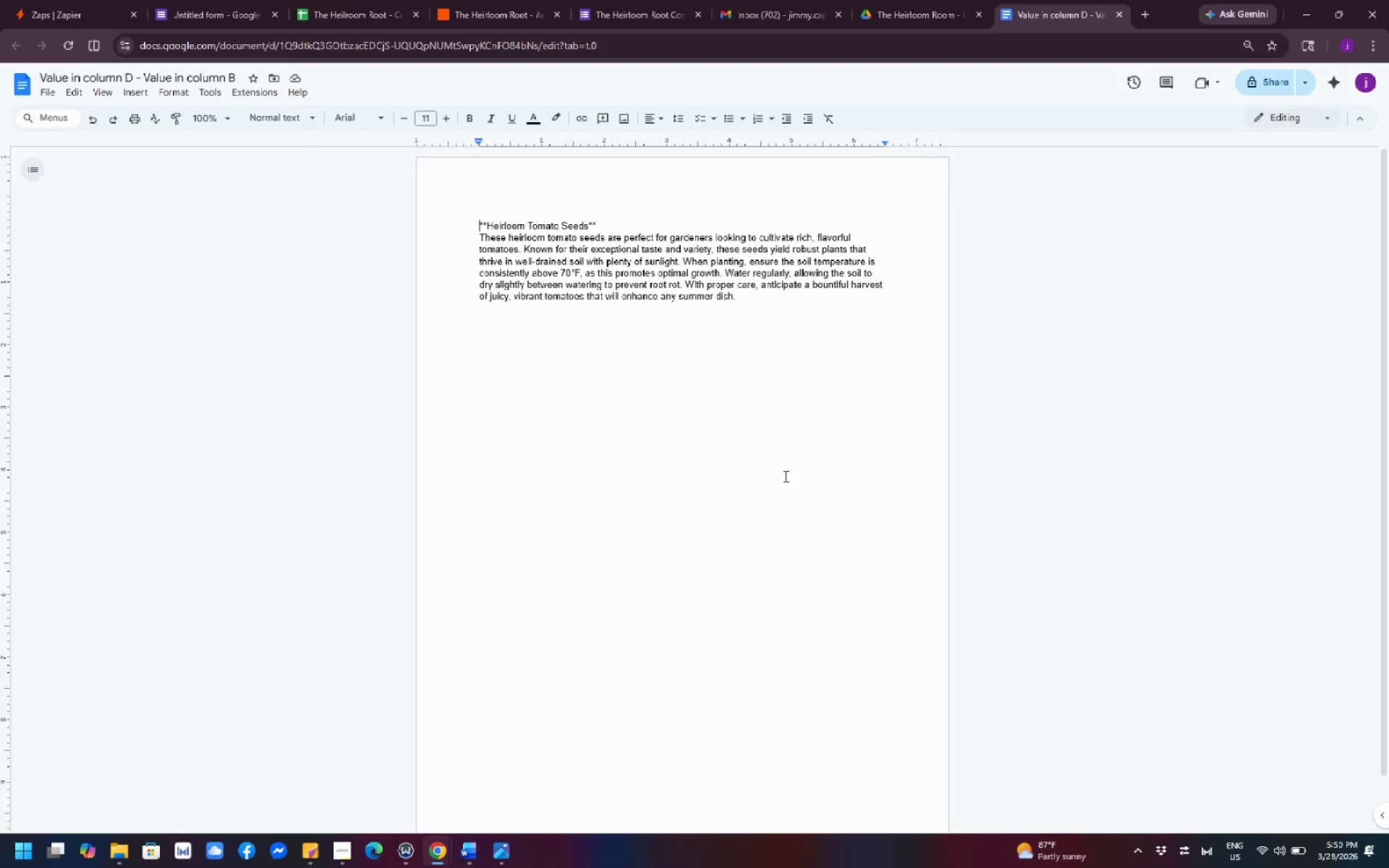 
wait(24.03)
 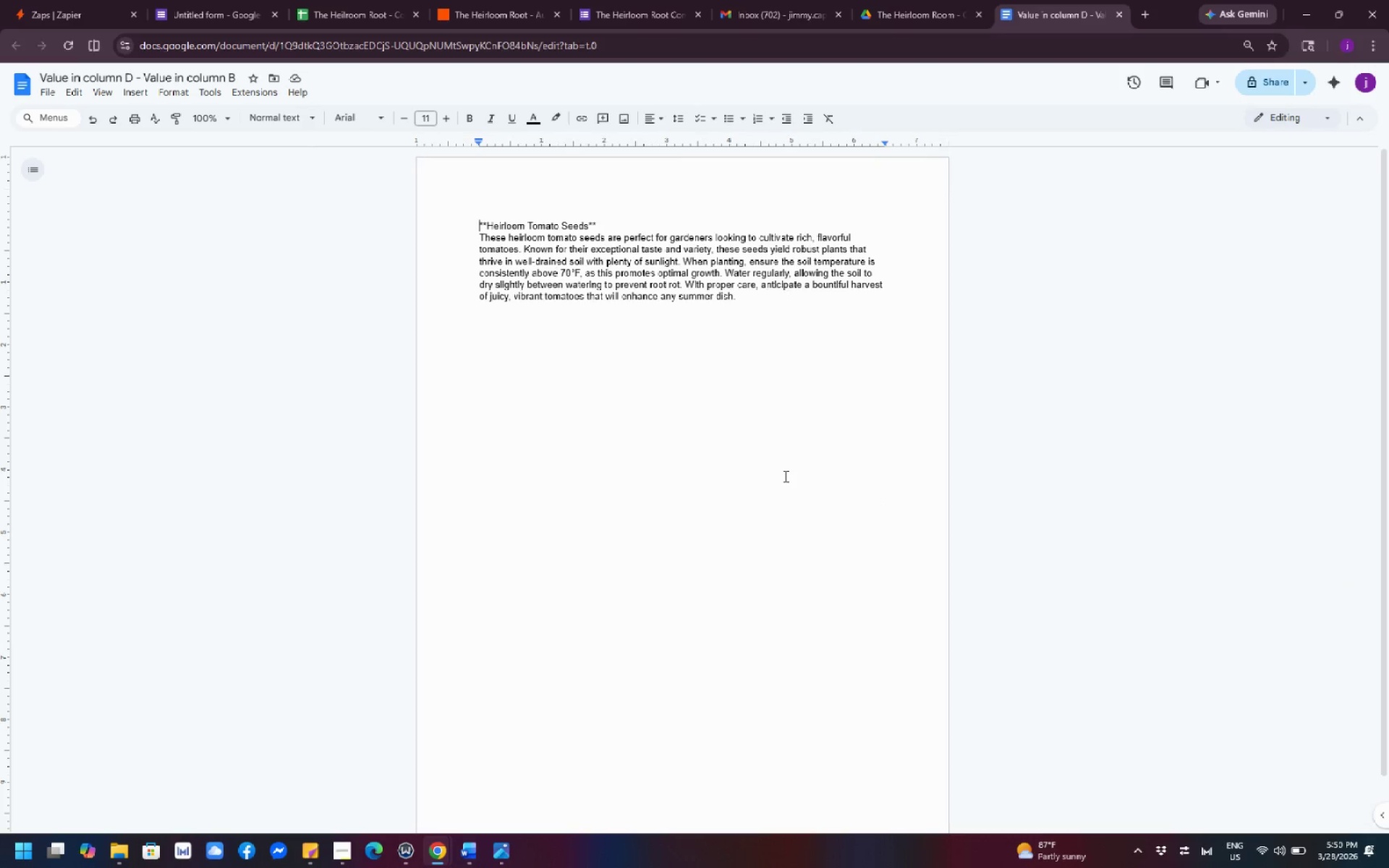 
left_click([917, 9])
 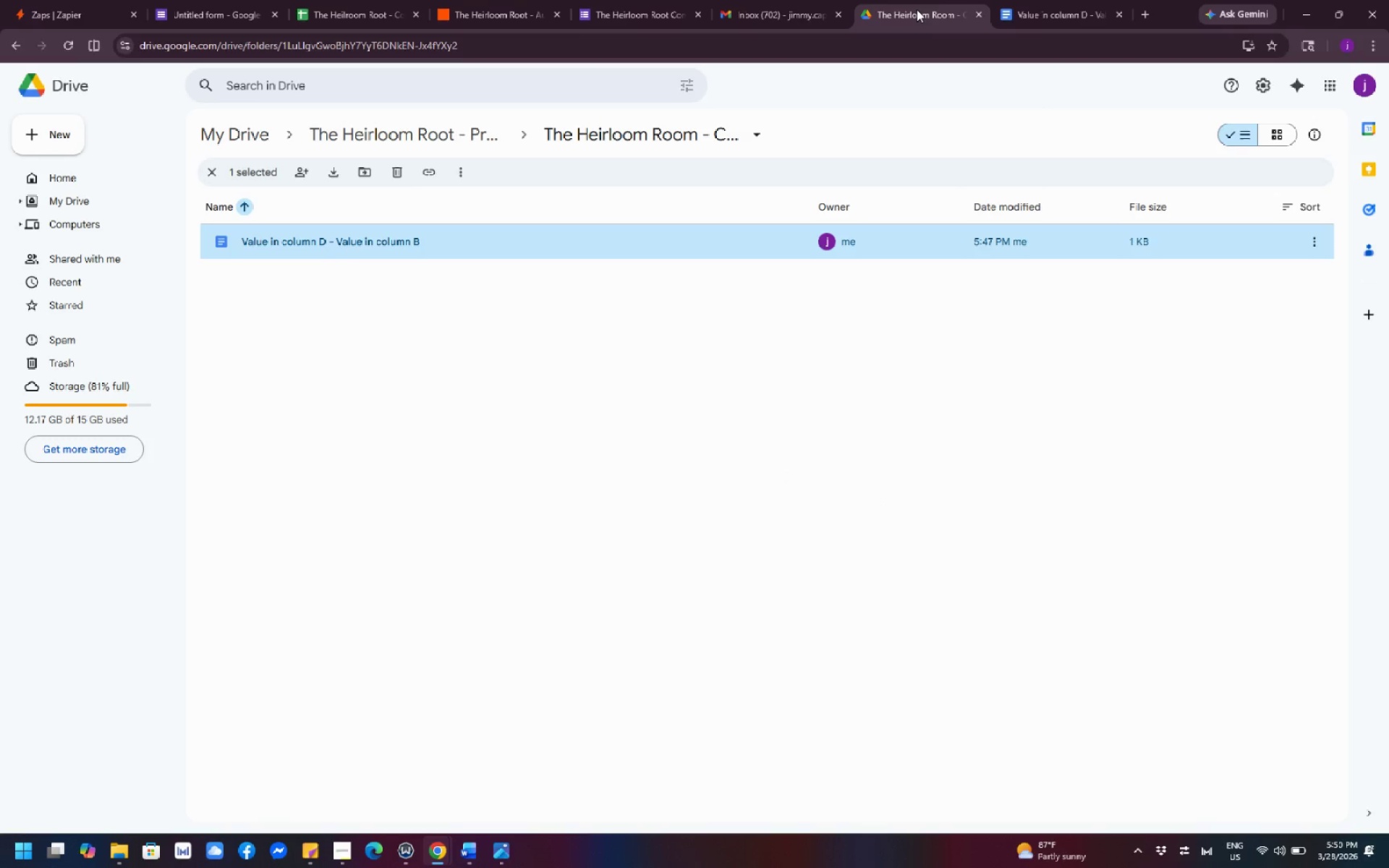 
wait(6.01)
 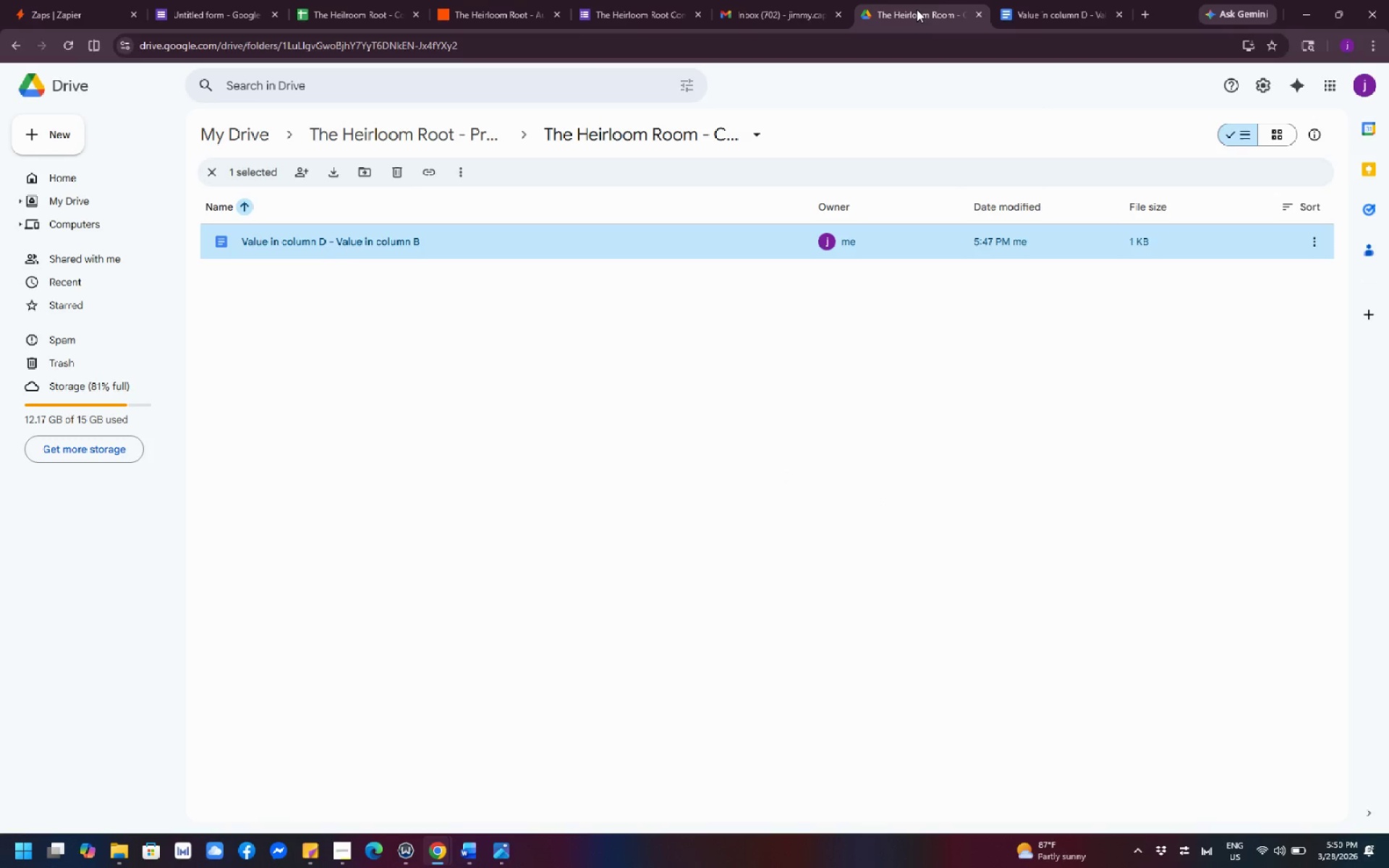 
left_click([493, 18])
 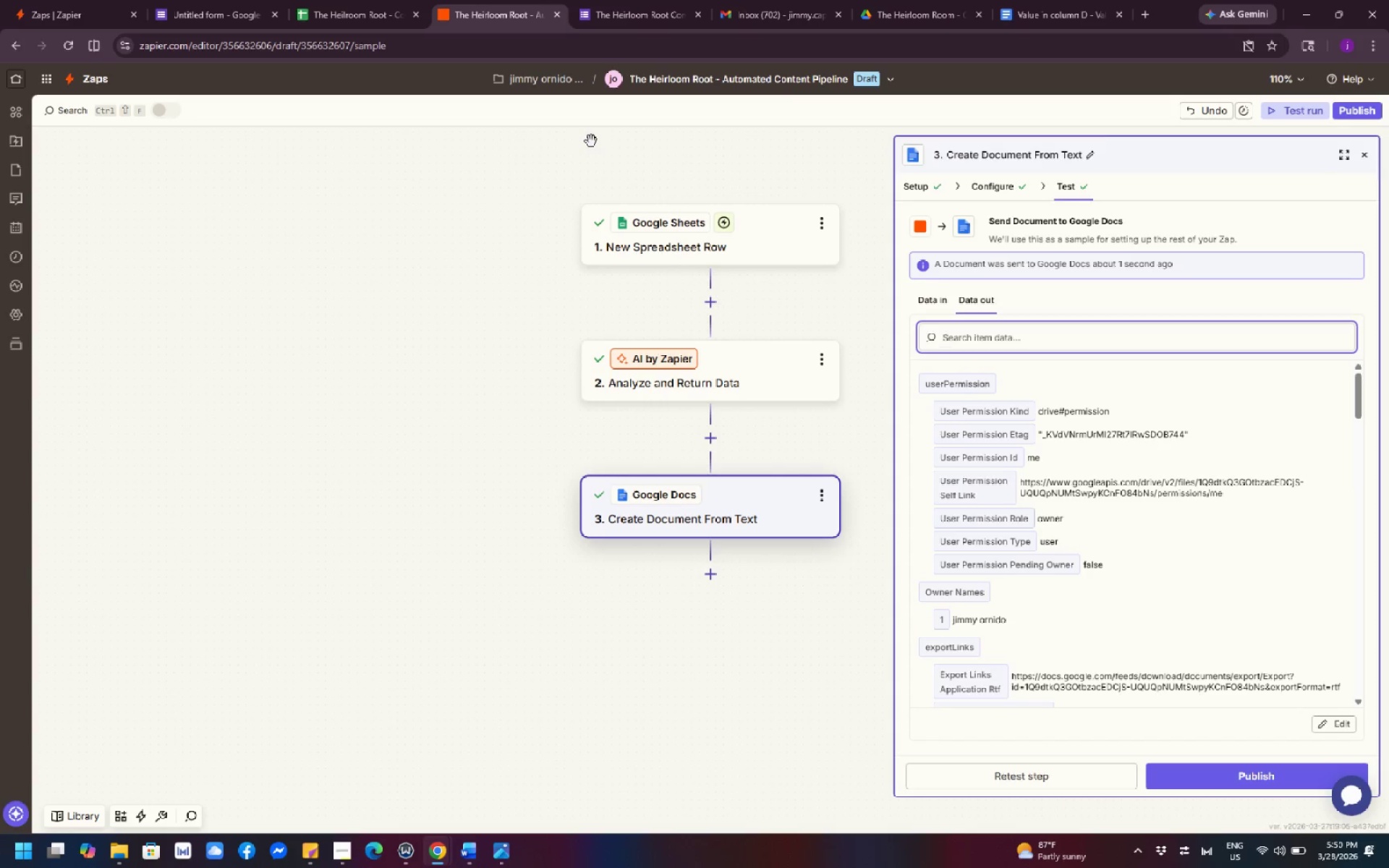 
wait(10.81)
 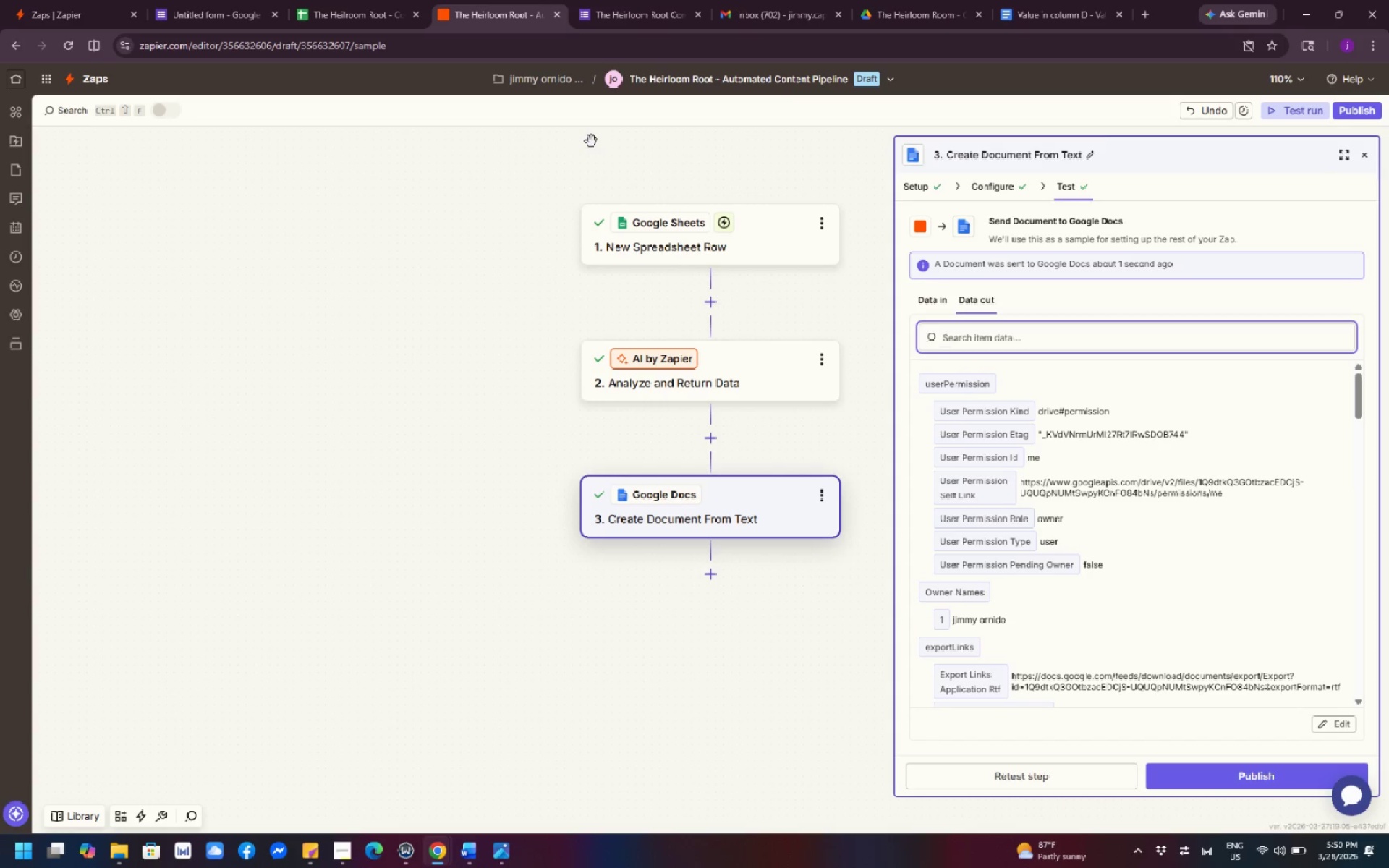 
left_click([710, 584])
 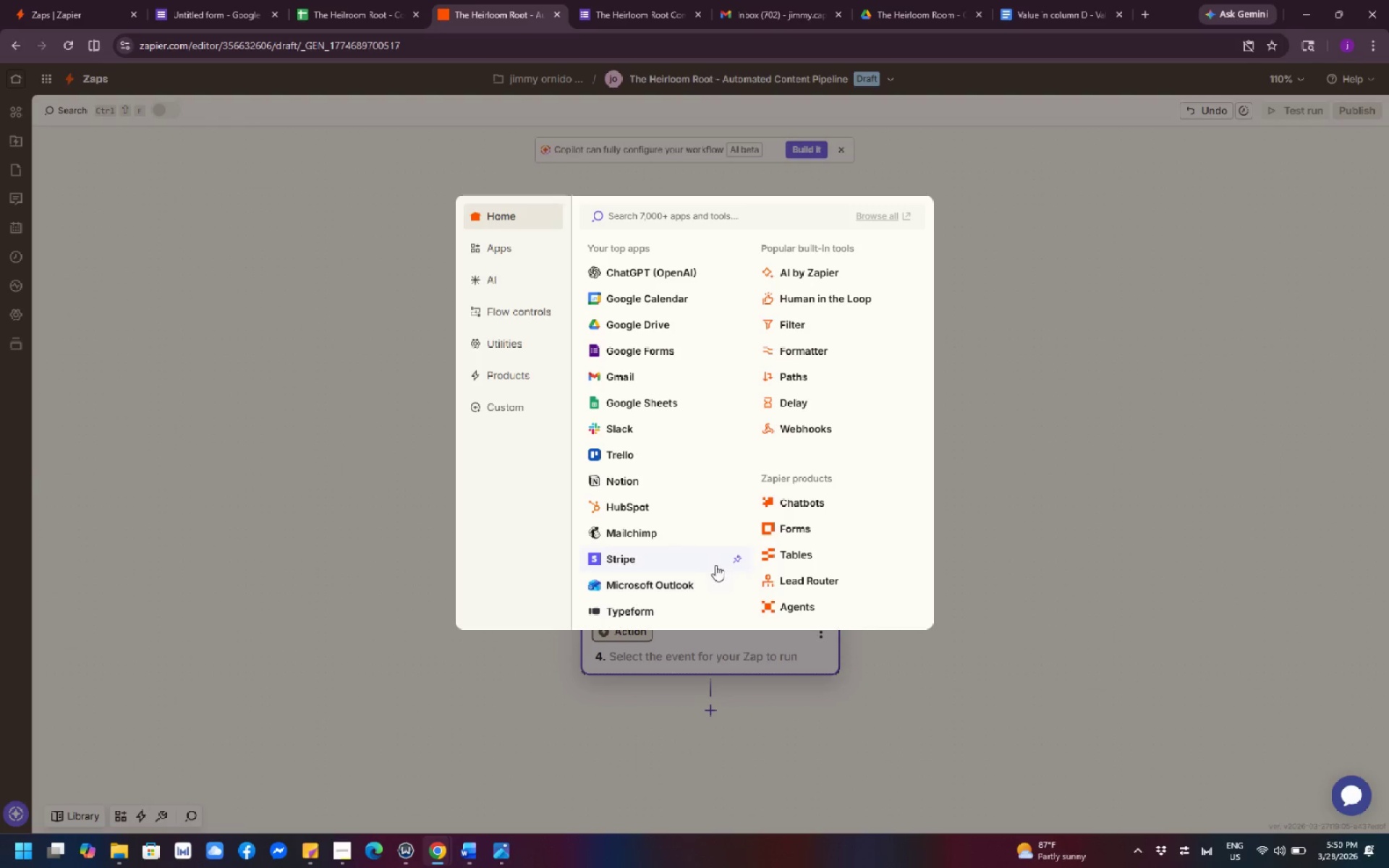 
wait(10.5)
 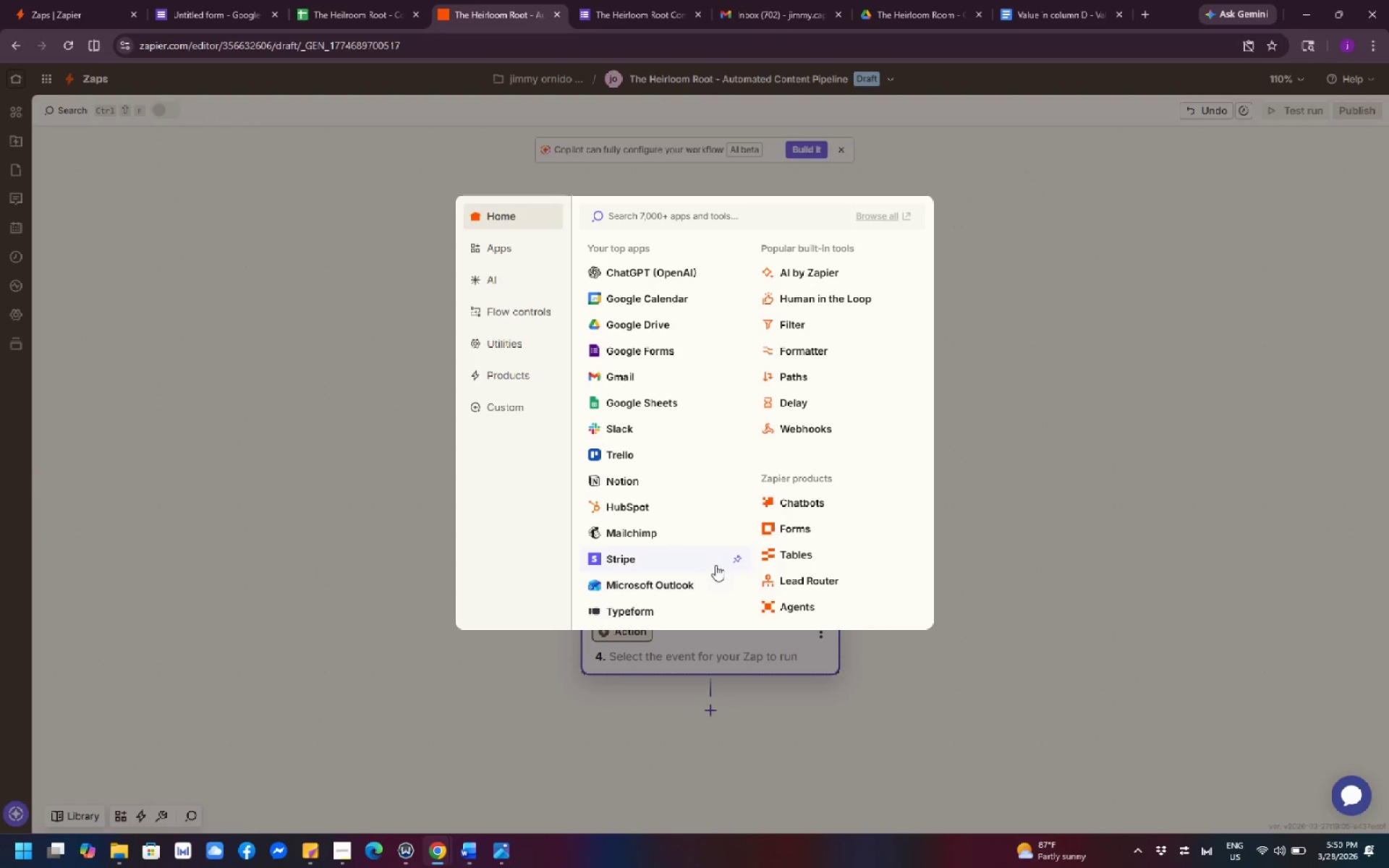 
left_click([634, 378])
 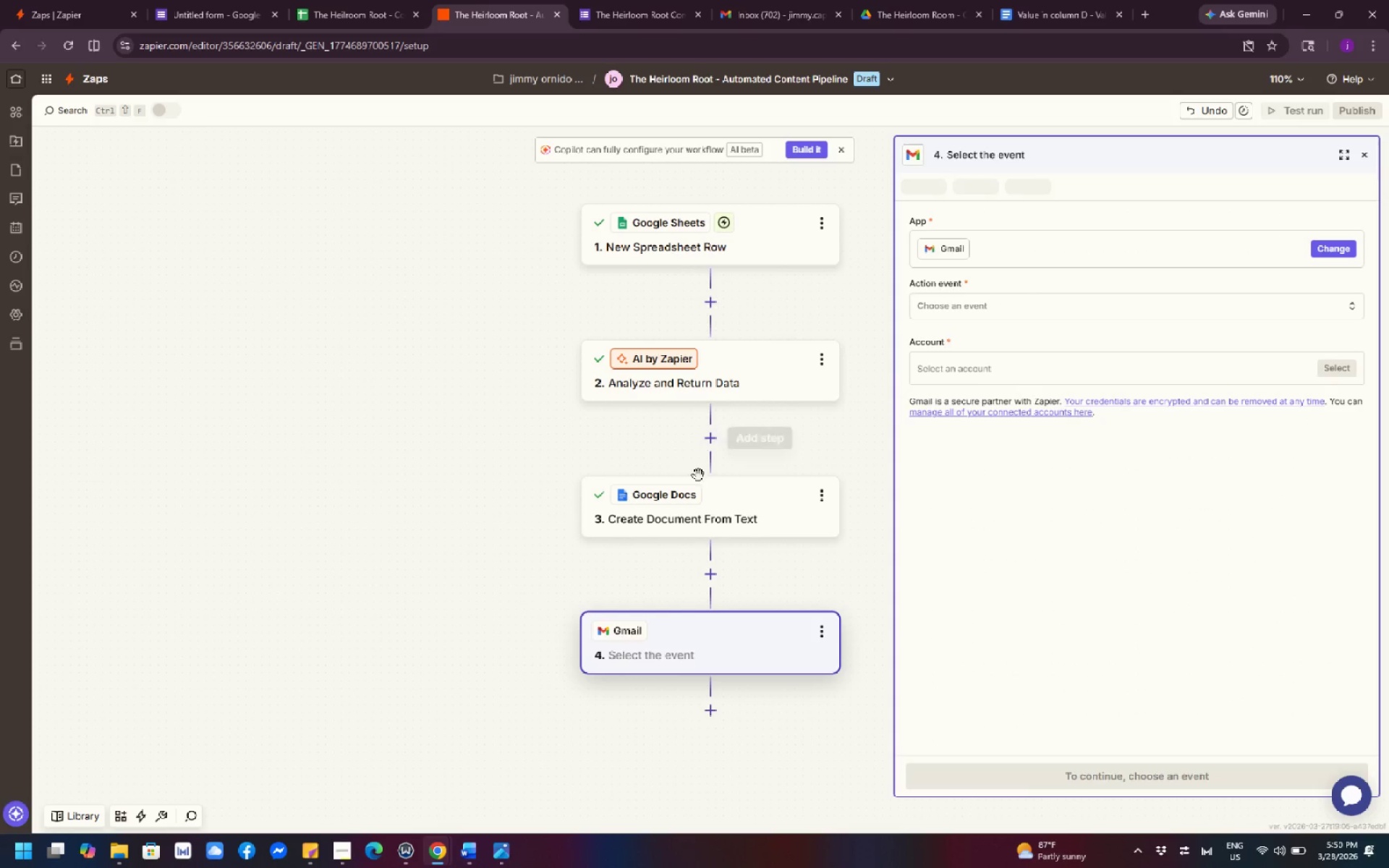 
wait(8.05)
 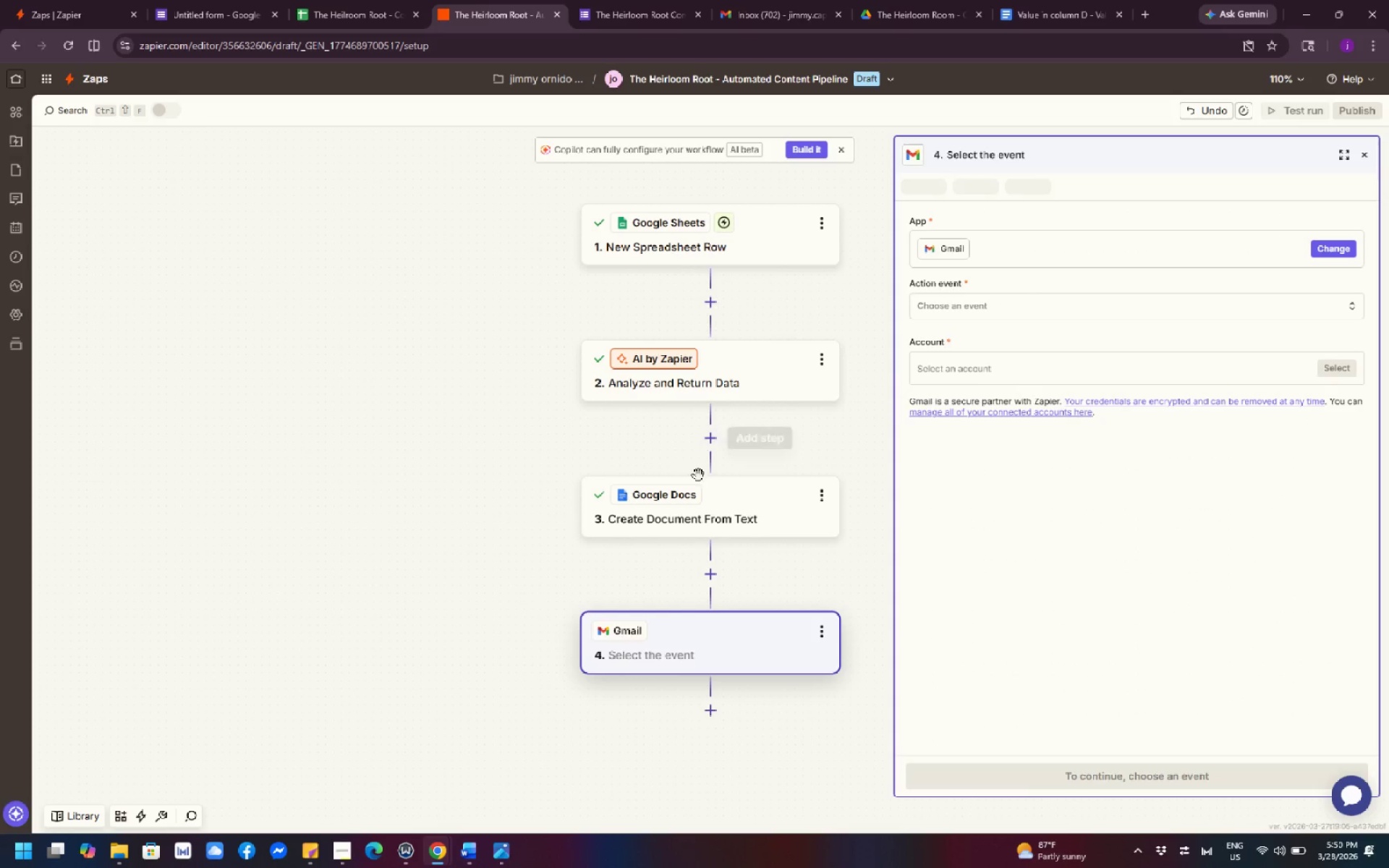 
left_click([981, 310])
 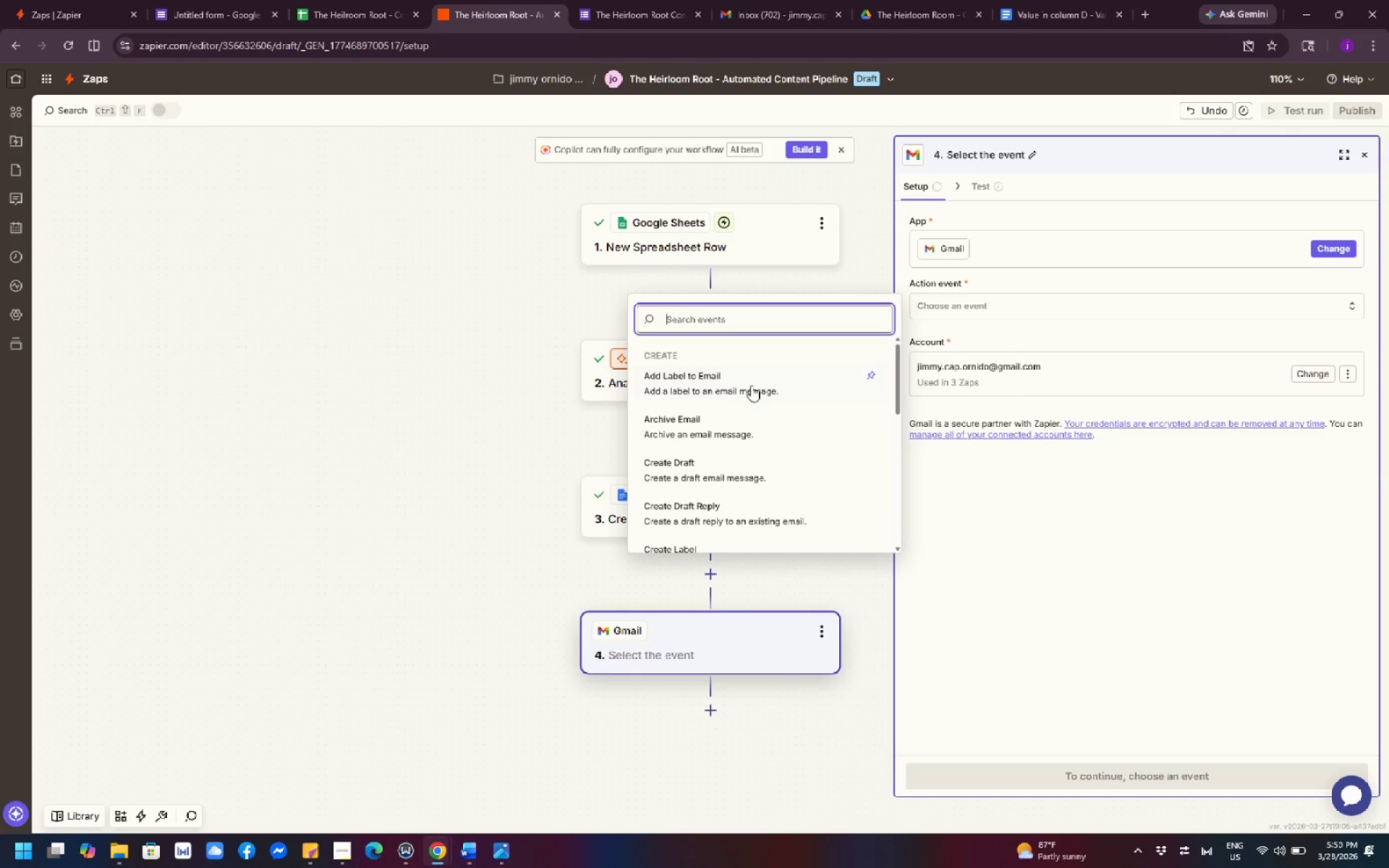 
left_click([731, 420])
 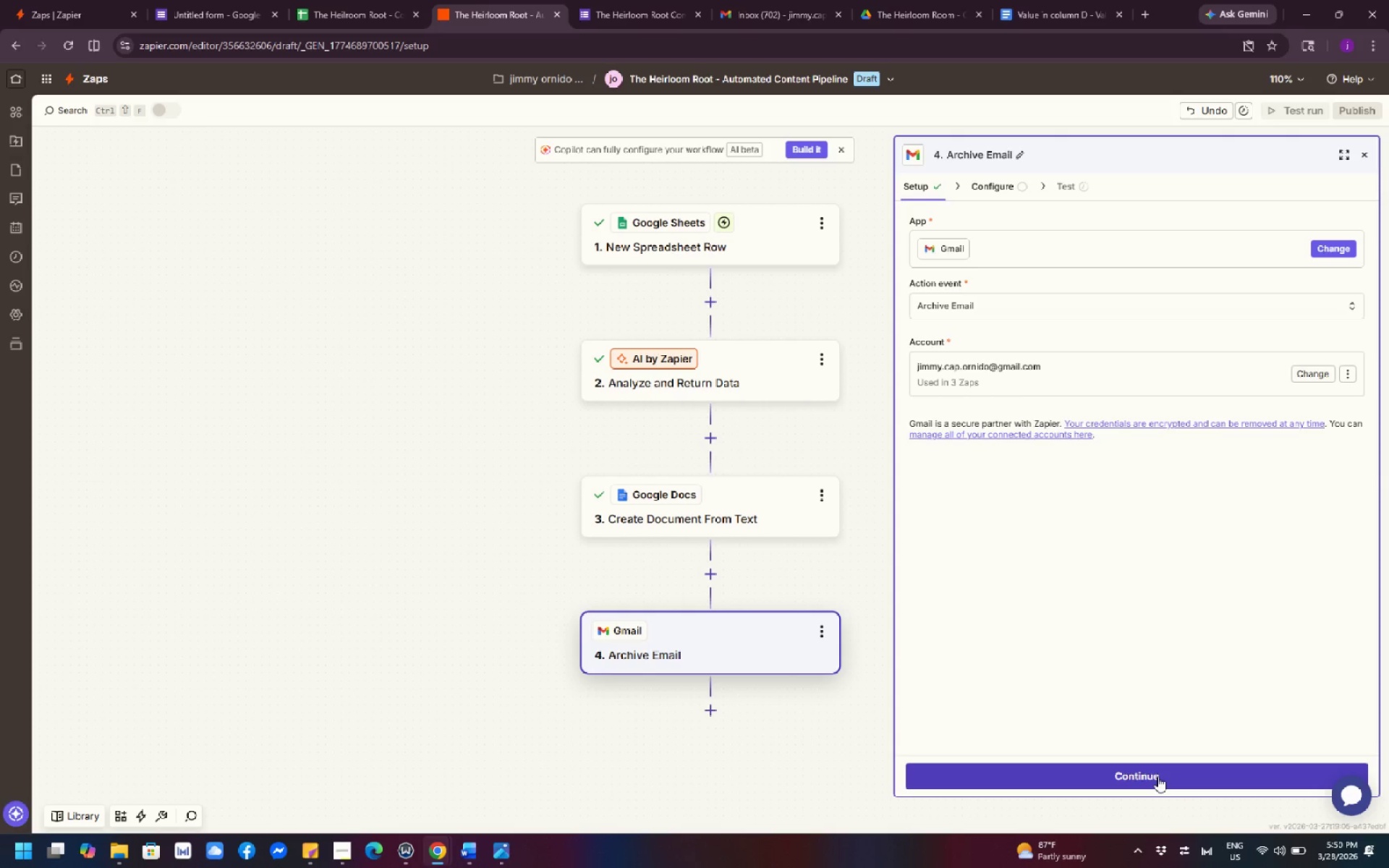 
wait(5.75)
 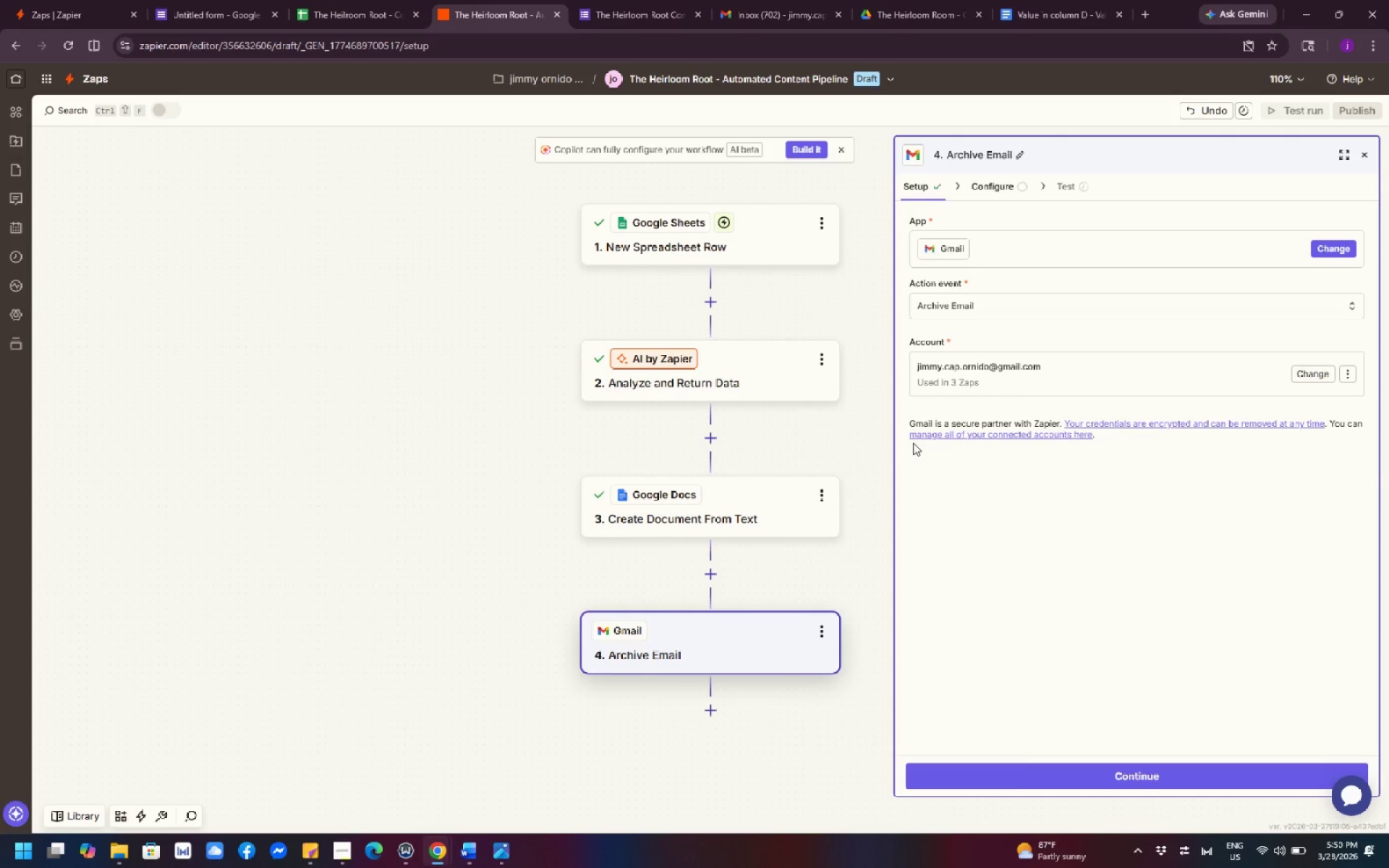 
left_click([1069, 300])
 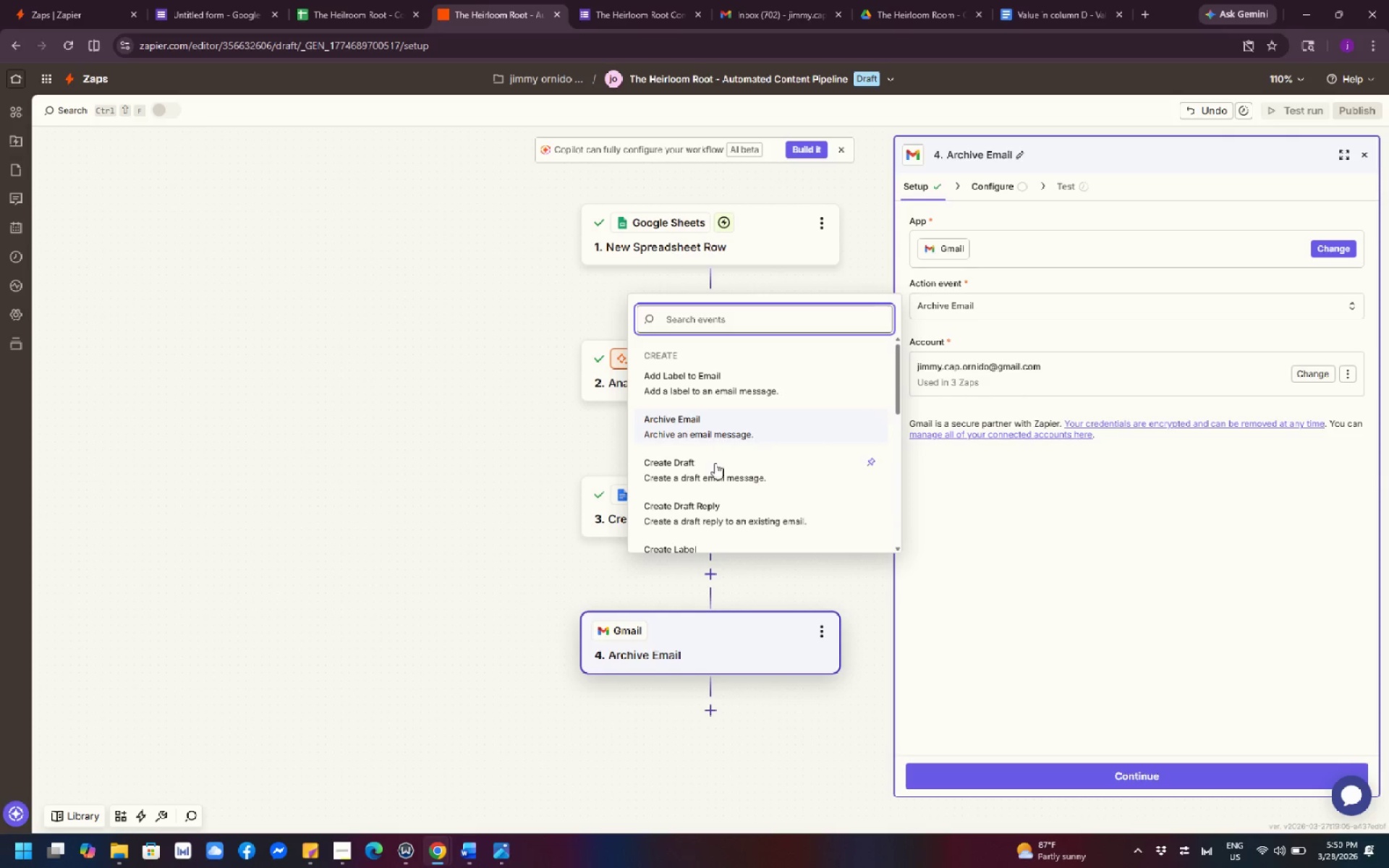 
scroll: coordinate [720, 506], scroll_direction: down, amount: 5.0
 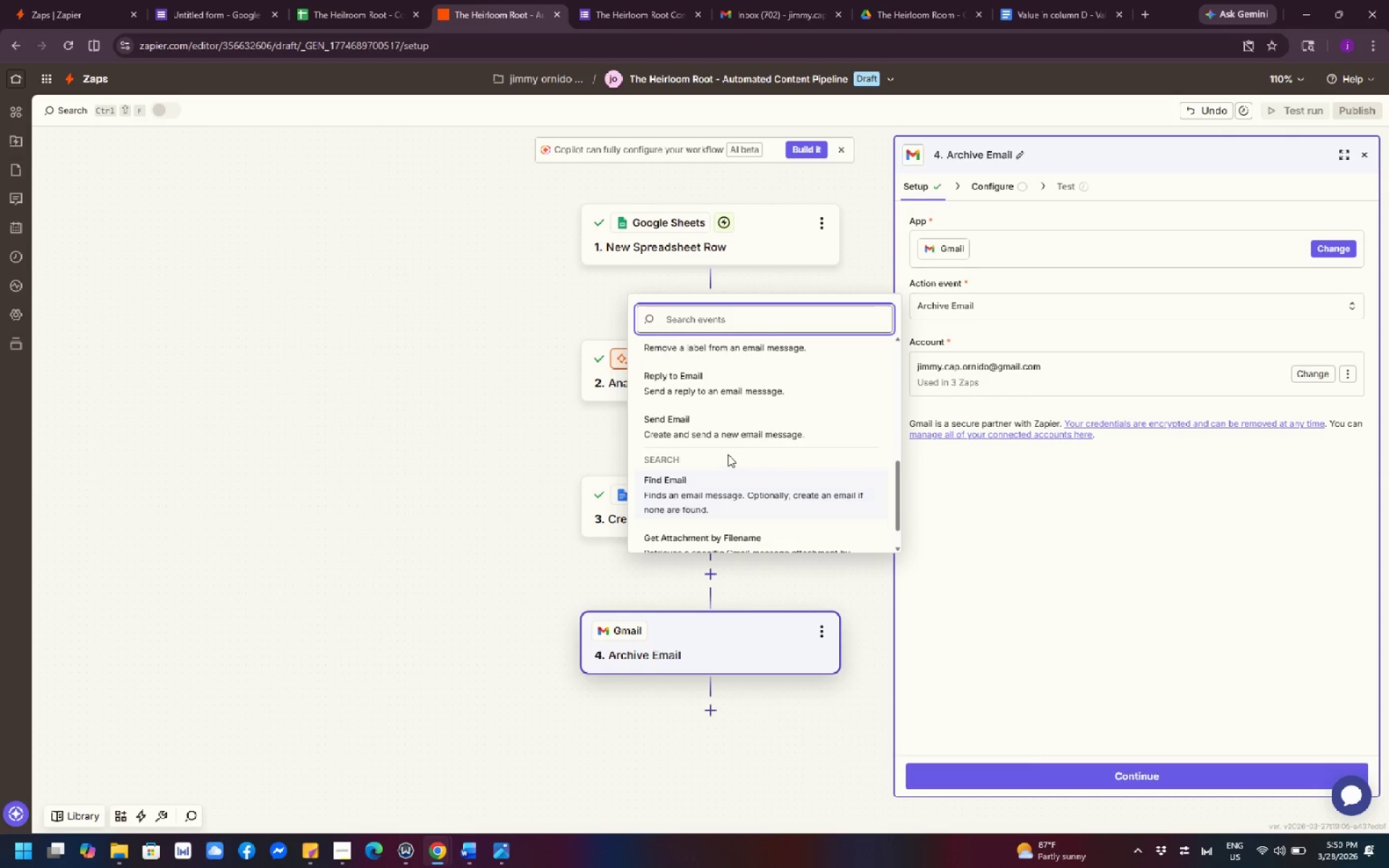 
left_click([726, 431])
 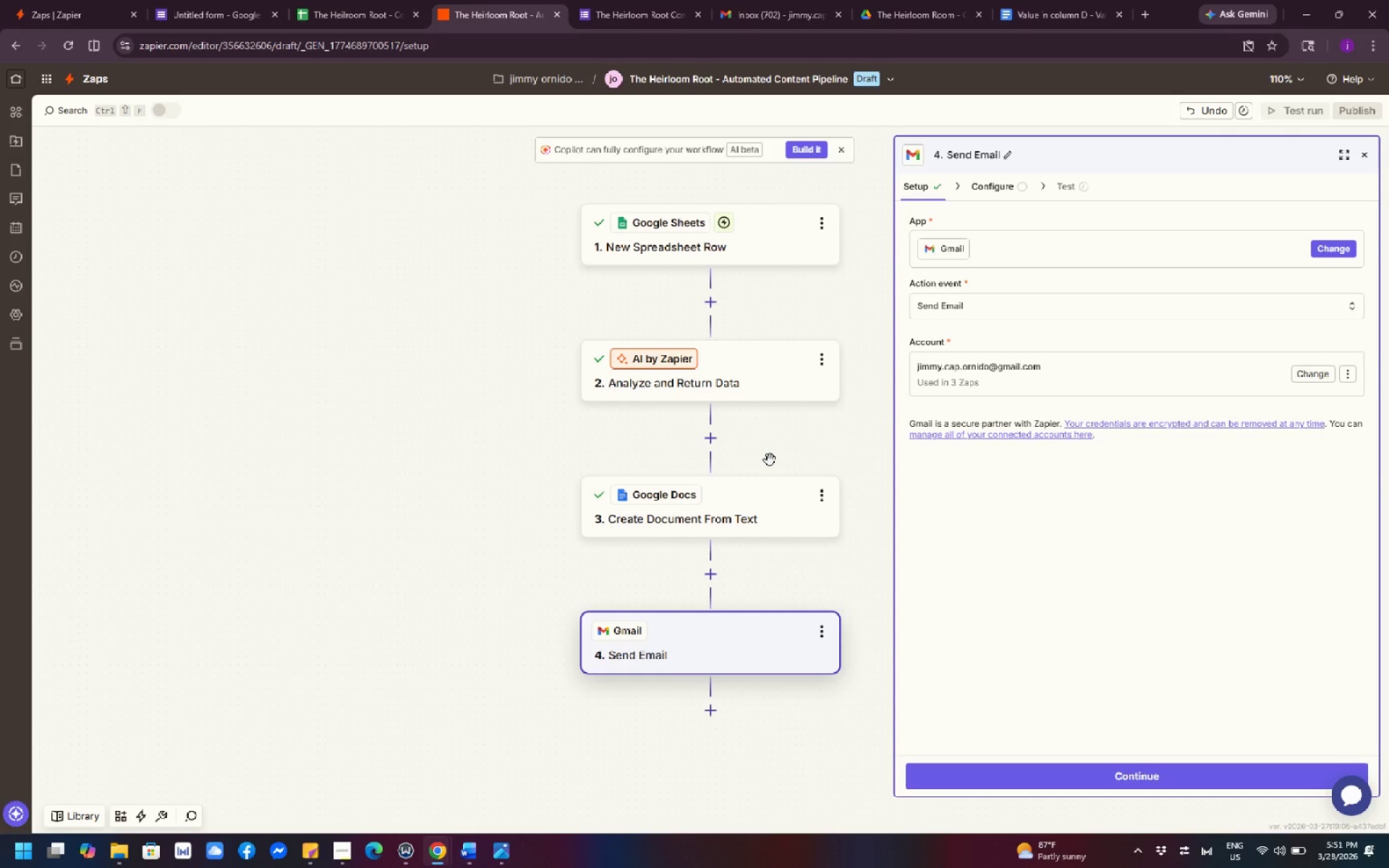 
wait(8.97)
 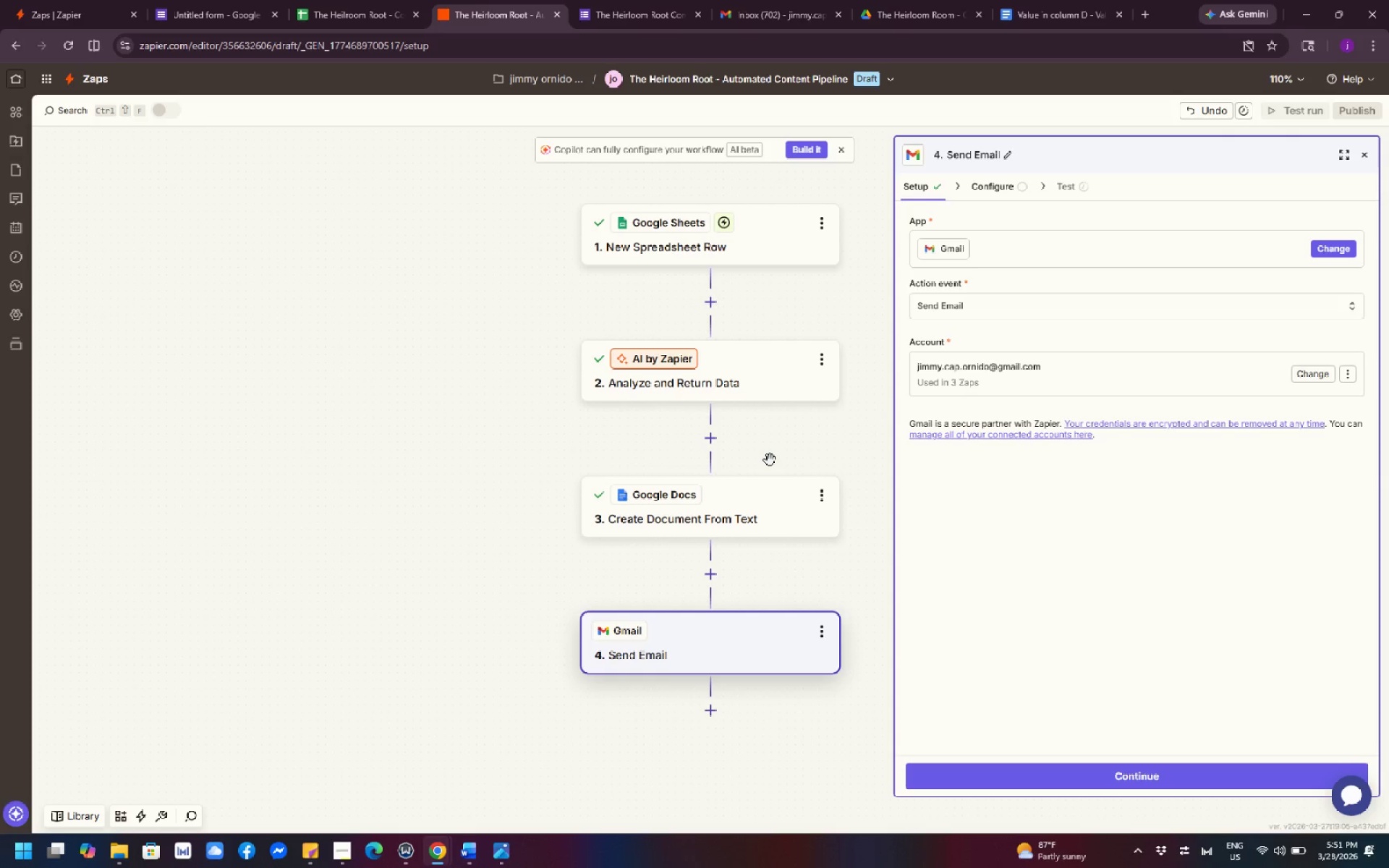 
left_click([1120, 786])
 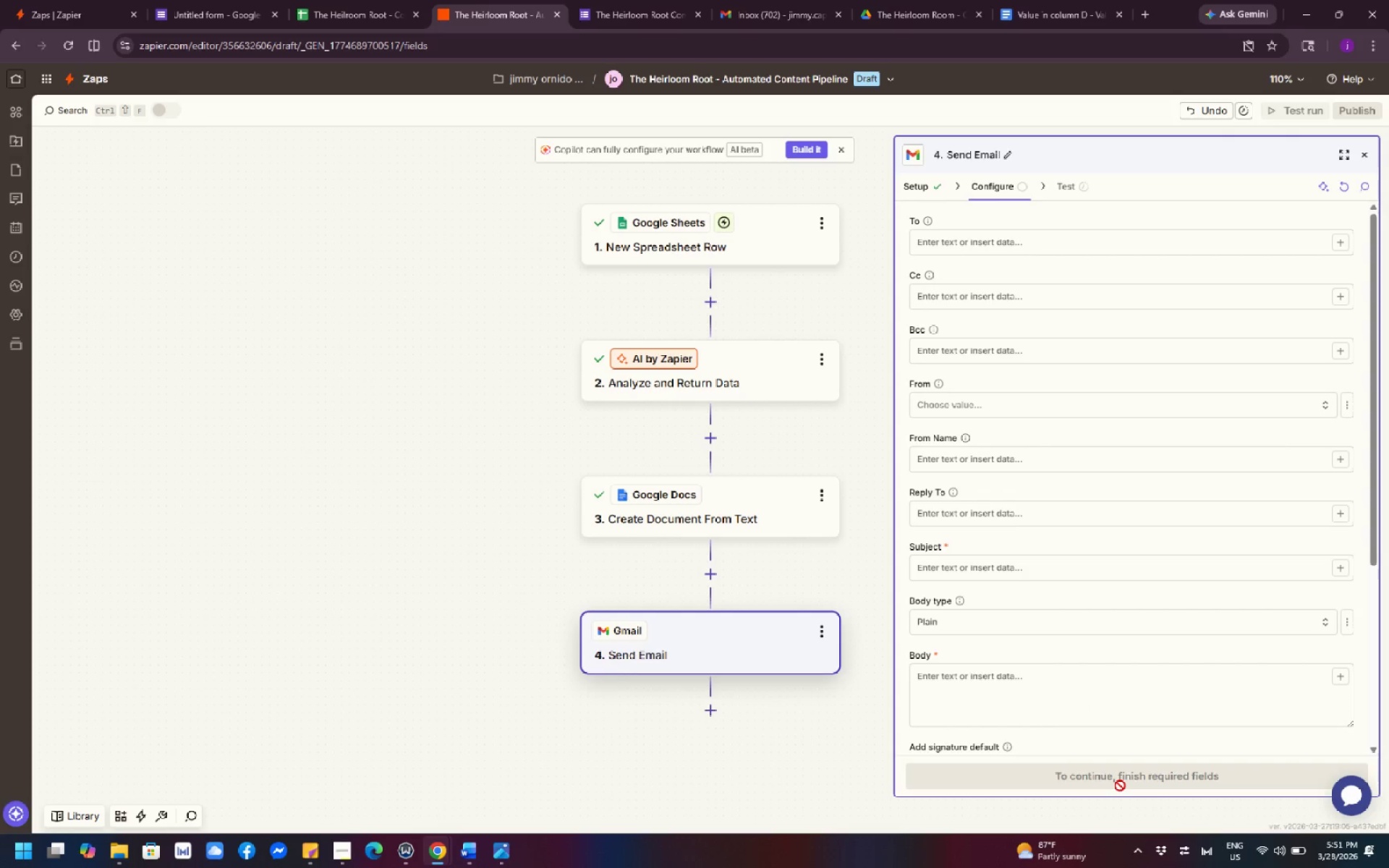 
wait(10.99)
 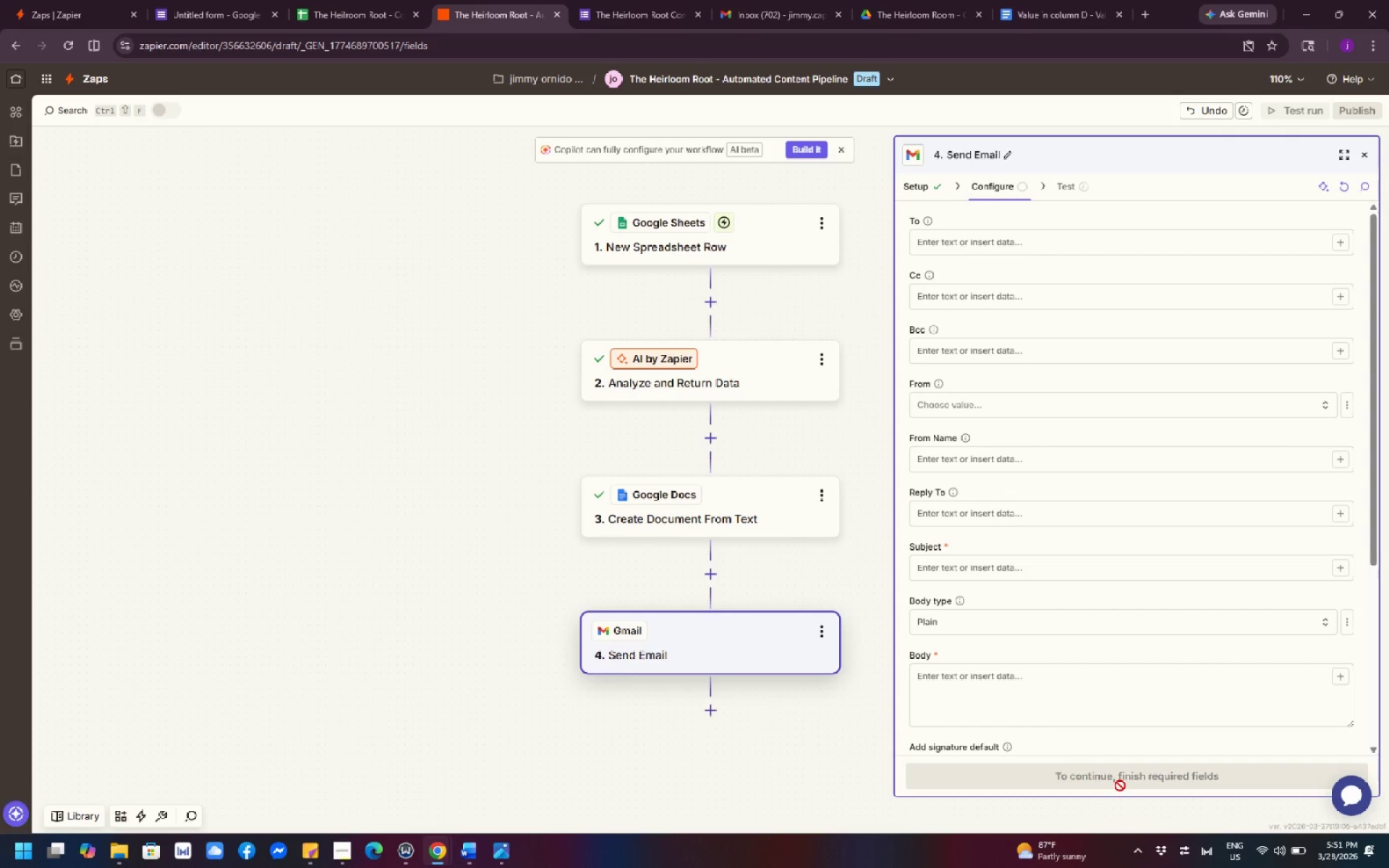 
scroll: coordinate [1058, 571], scroll_direction: up, amount: 1.0
 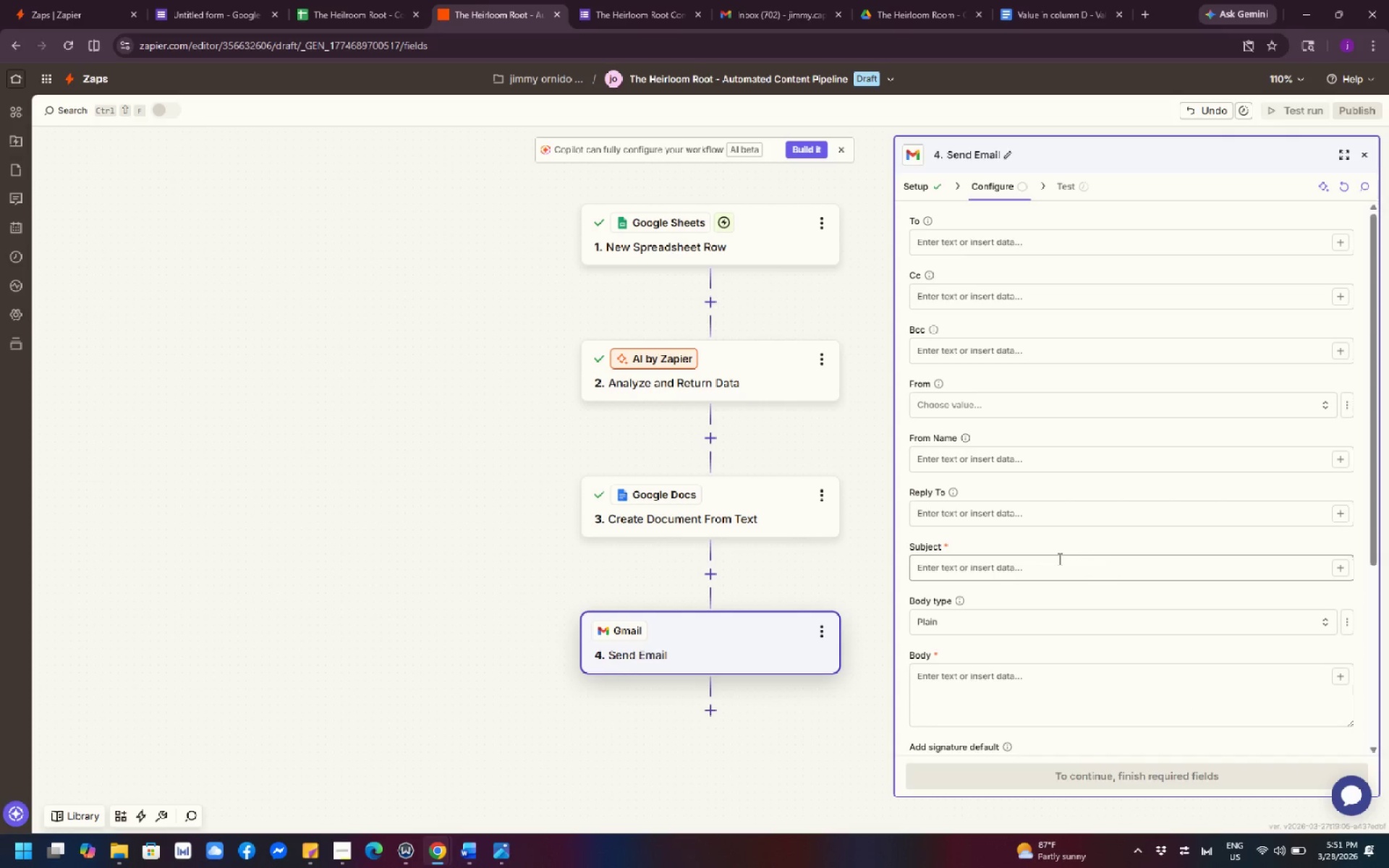 
wait(10.78)
 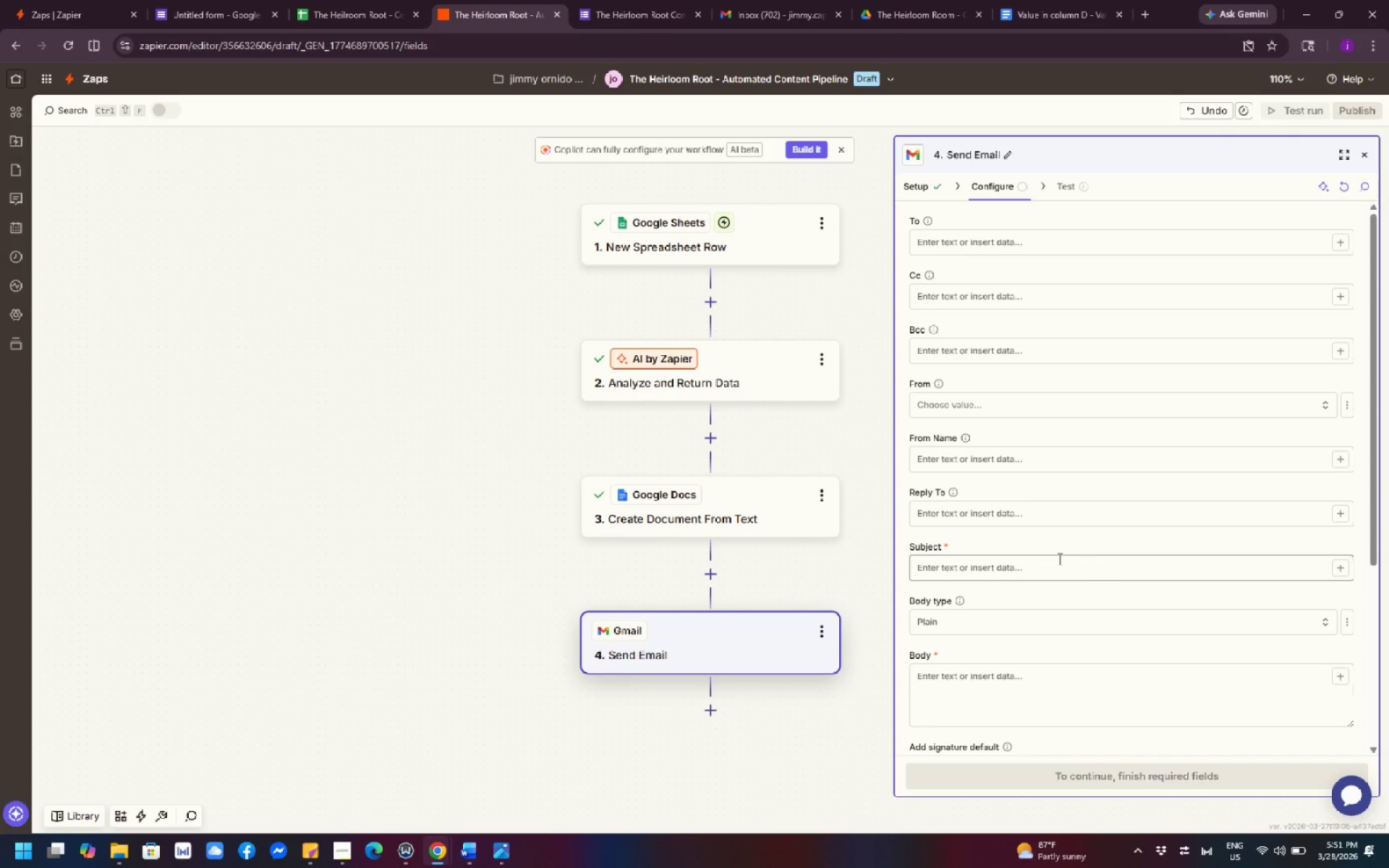 
left_click([1338, 244])
 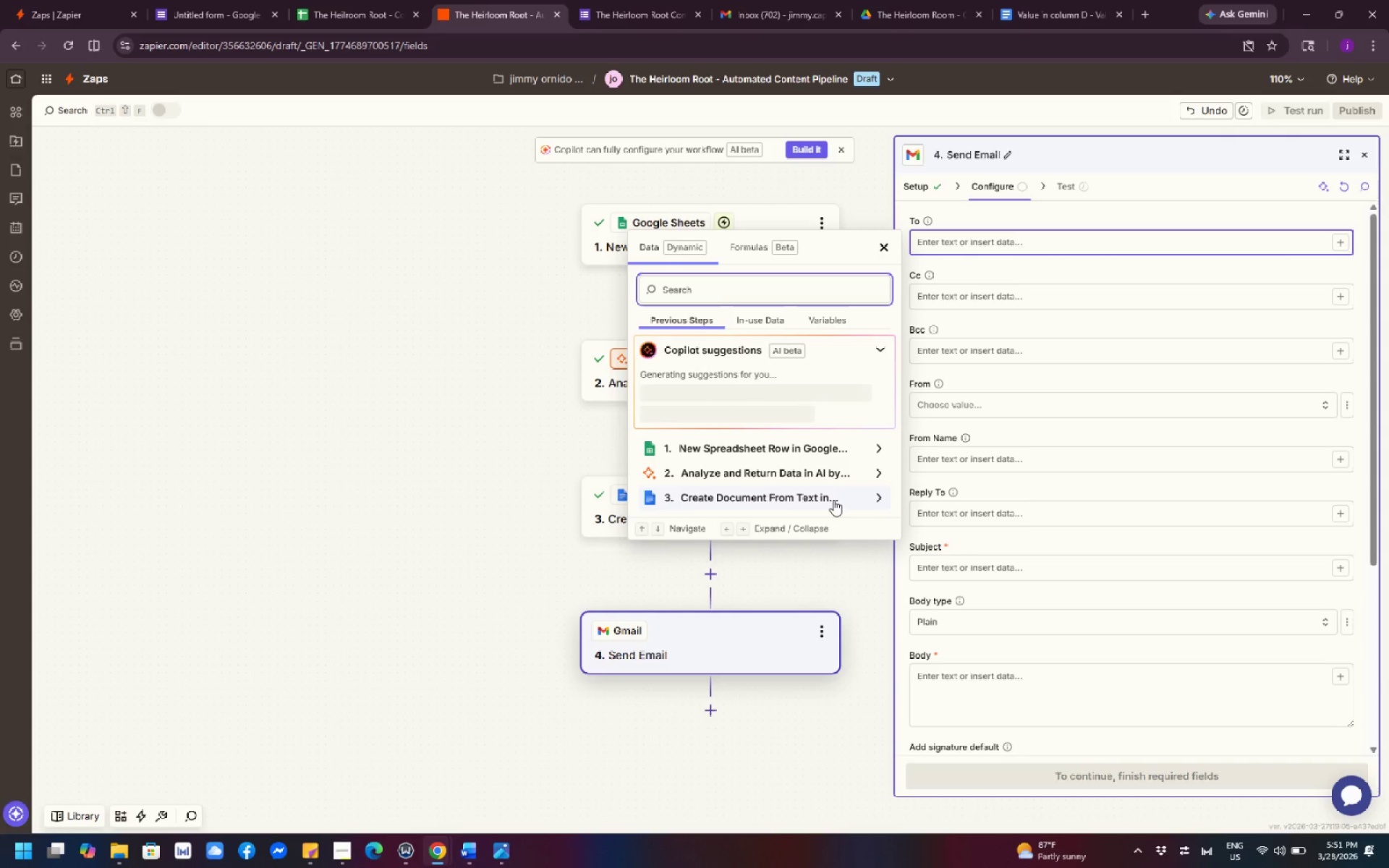 
left_click([799, 448])
 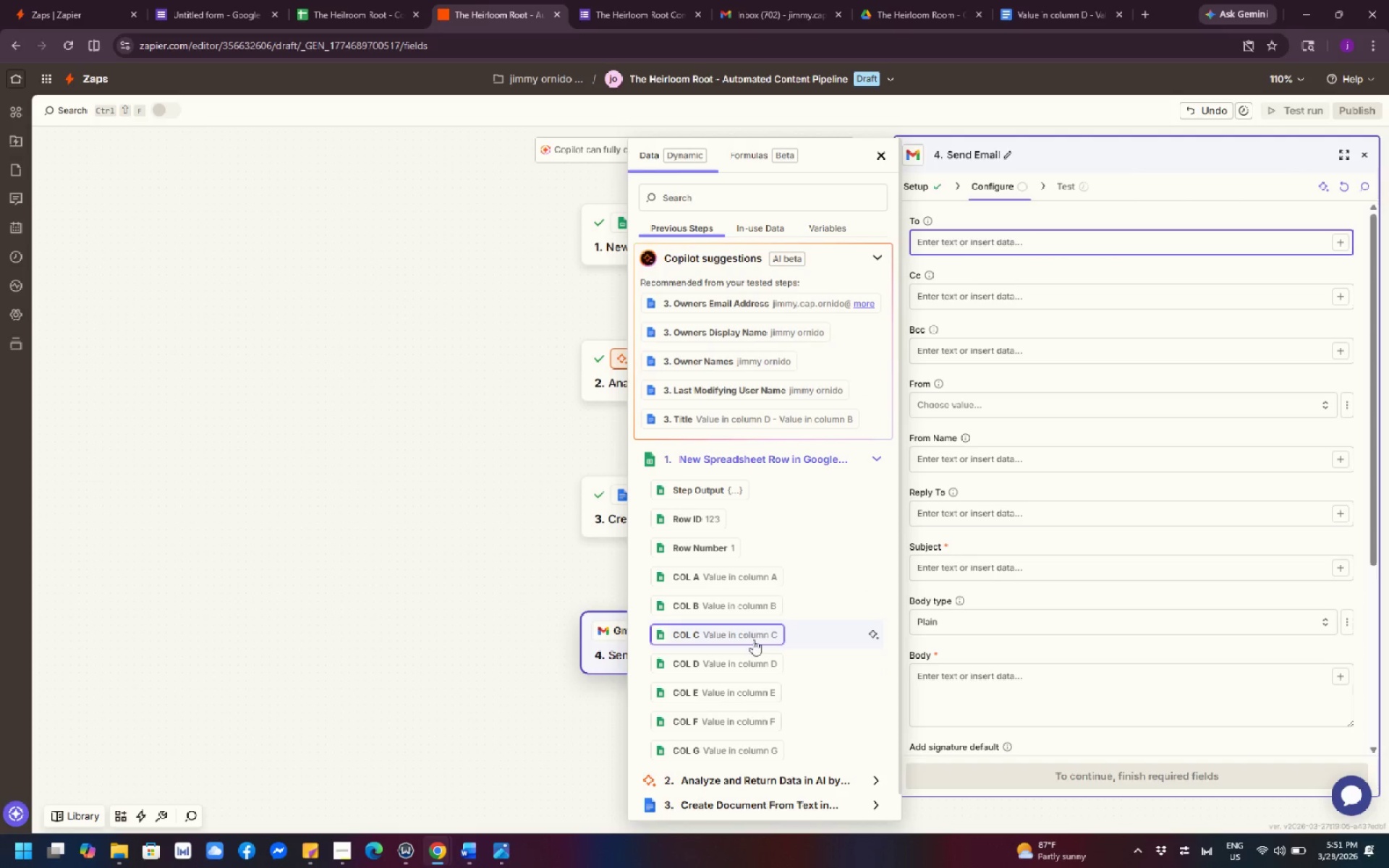 
left_click([753, 636])
 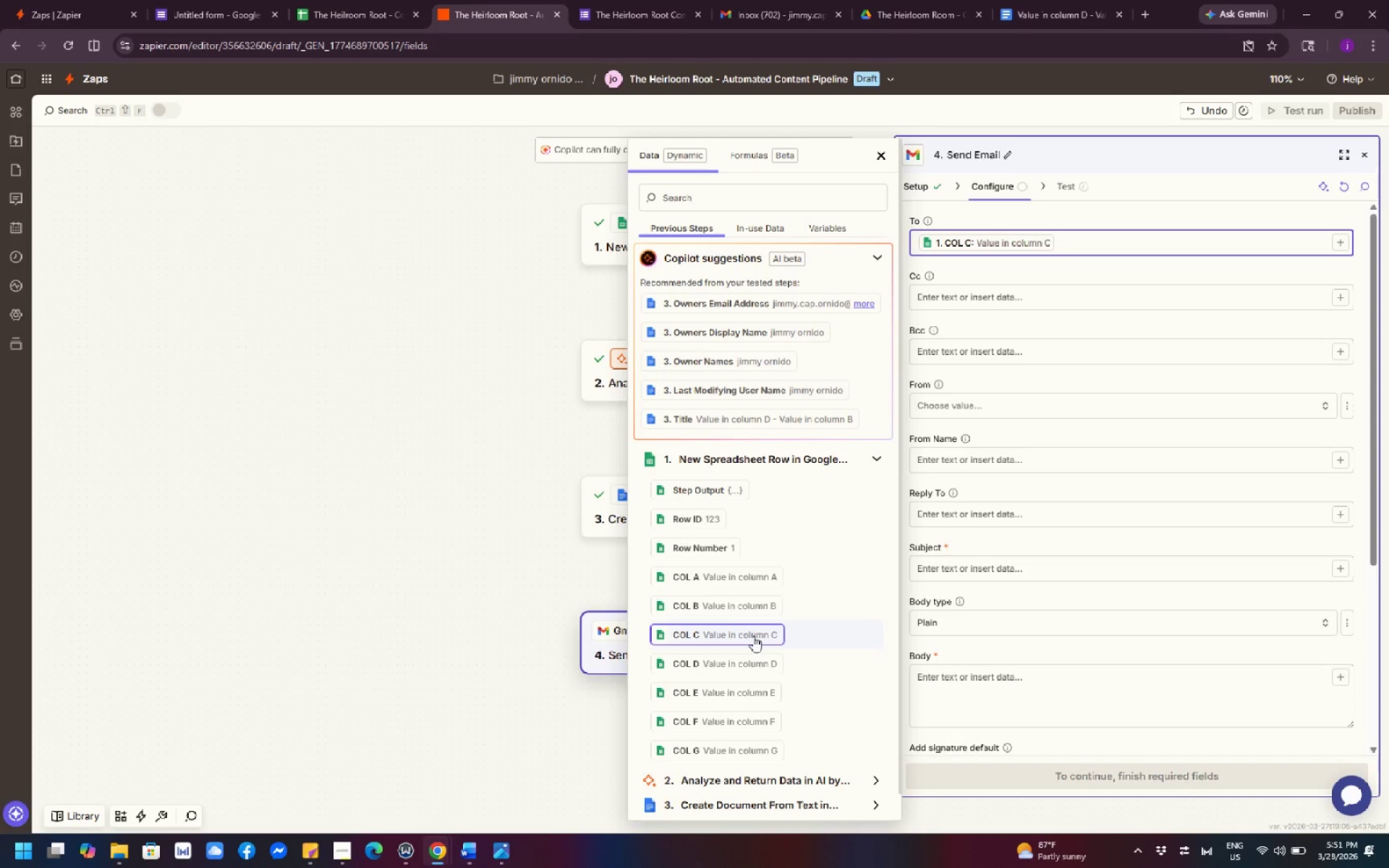 
wait(9.97)
 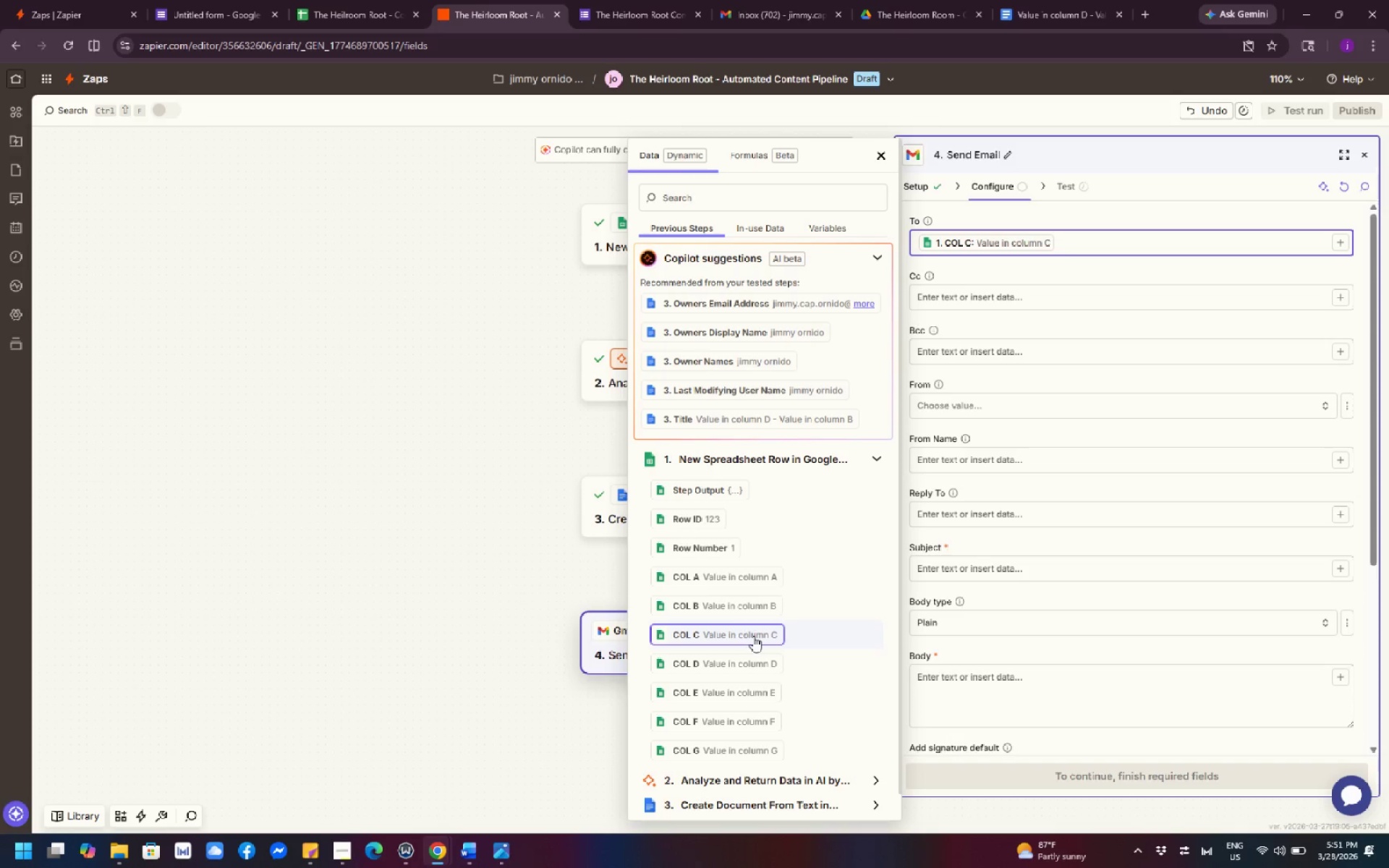 
key(Backspace)
 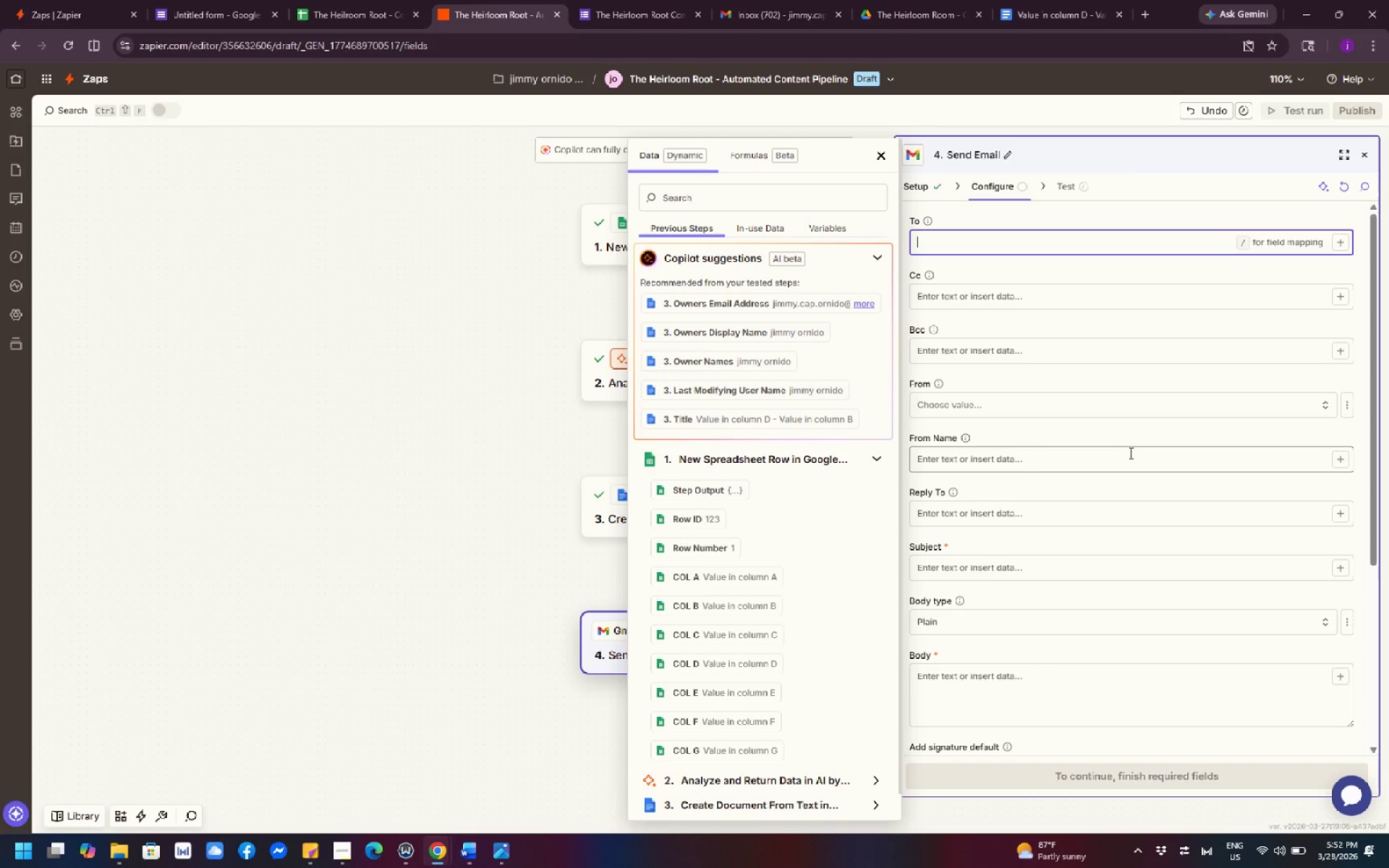 
wait(42.48)
 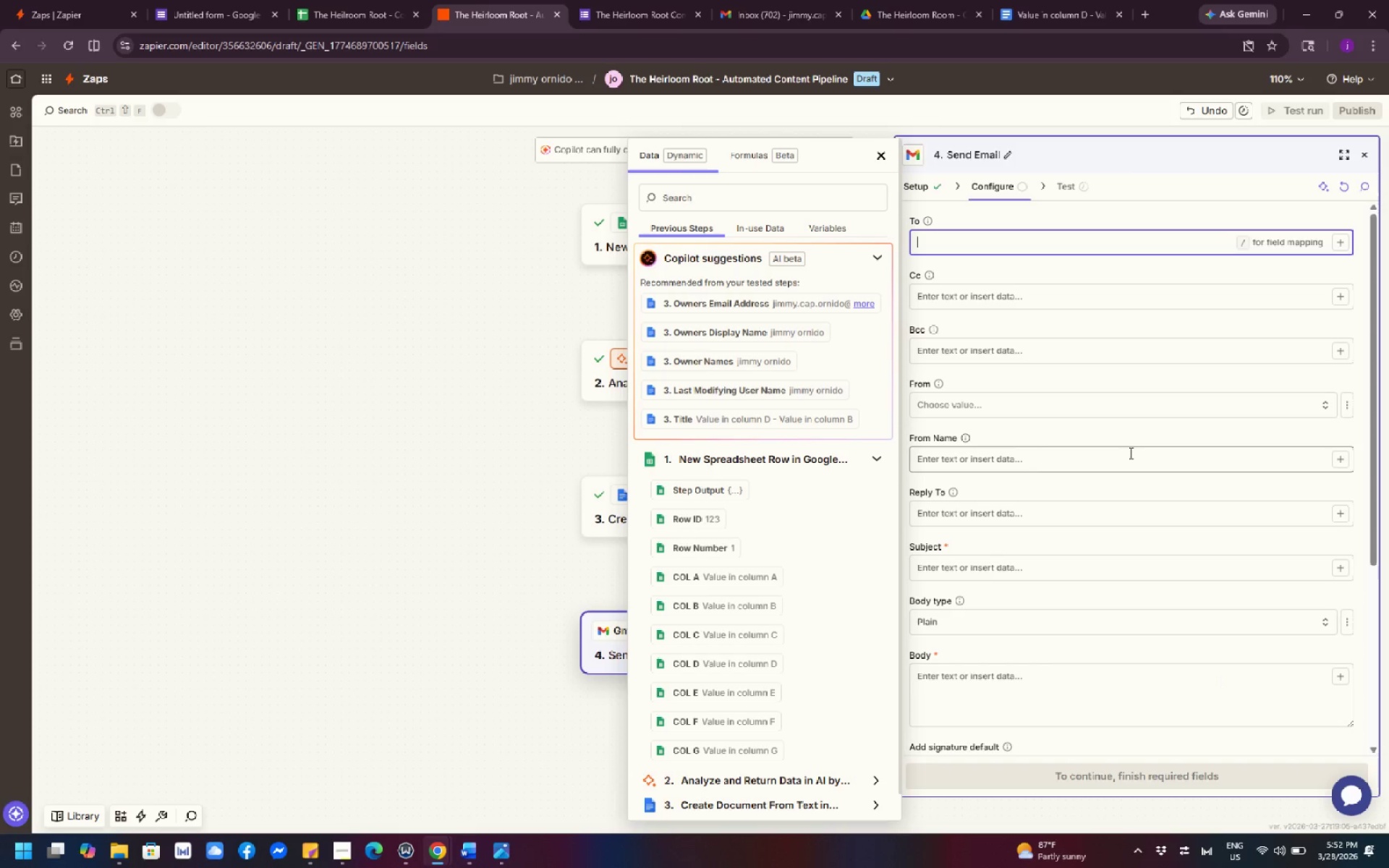 
left_click([739, 635])
 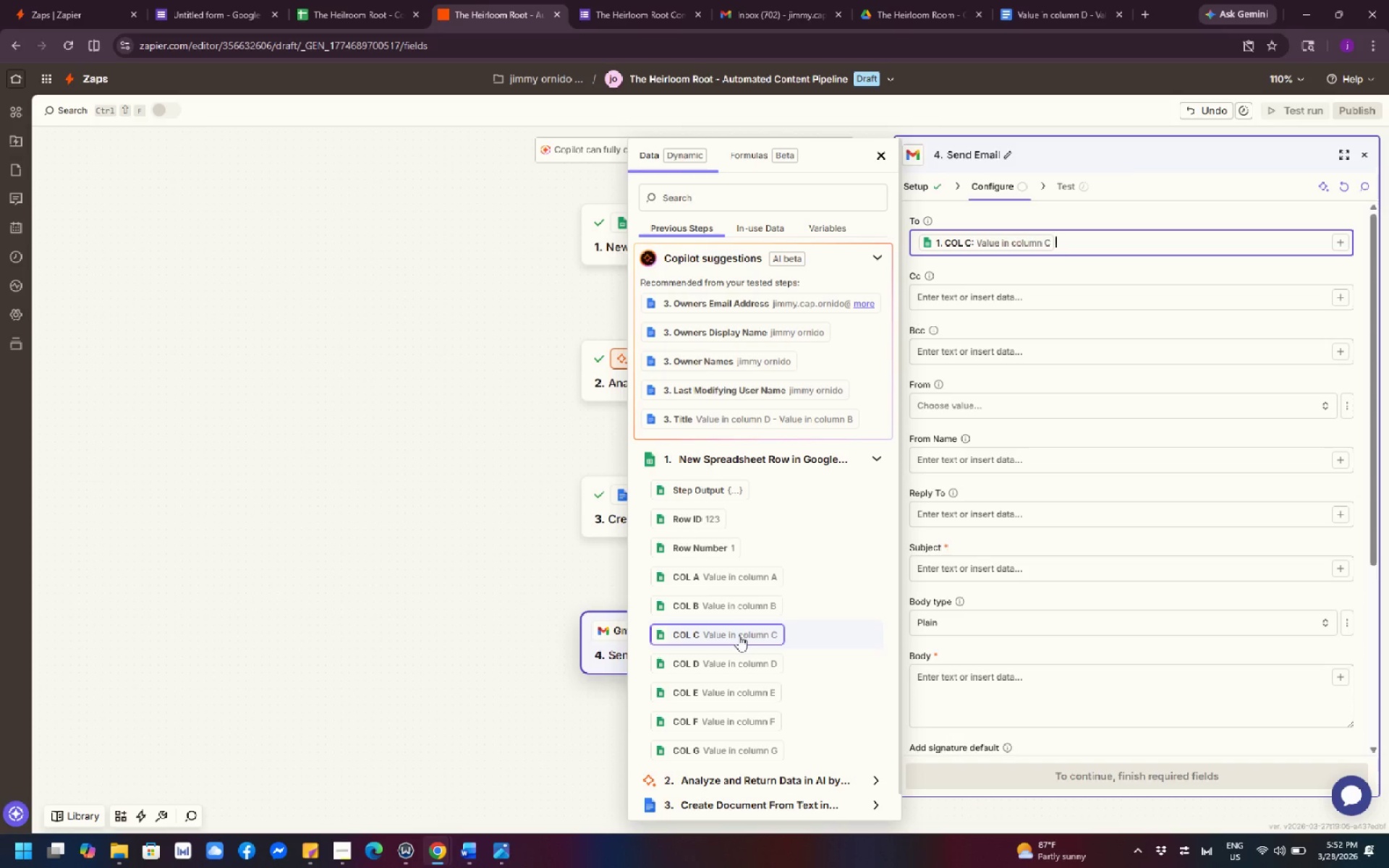 
wait(7.05)
 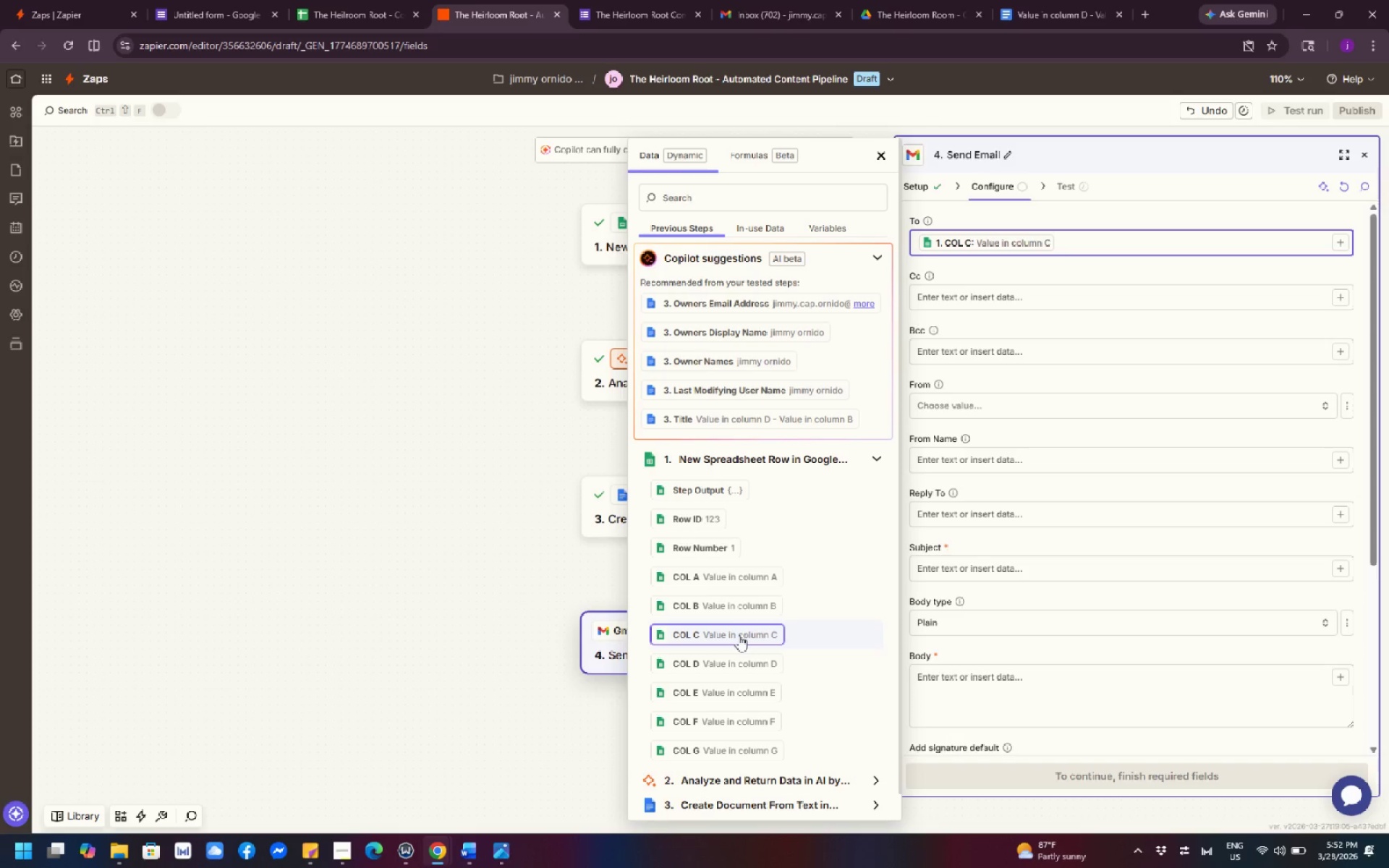 
left_click([969, 414])
 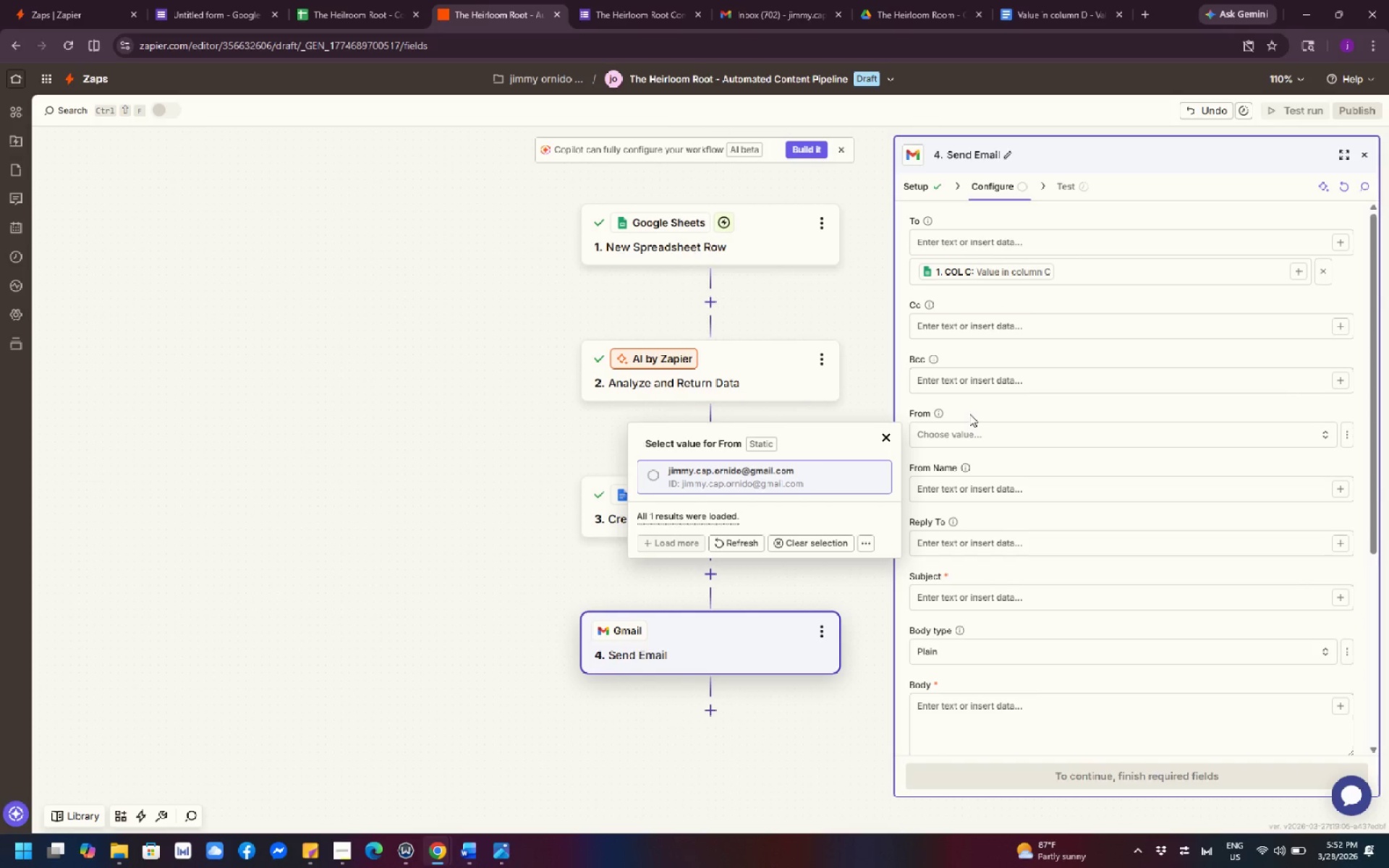 
wait(5.16)
 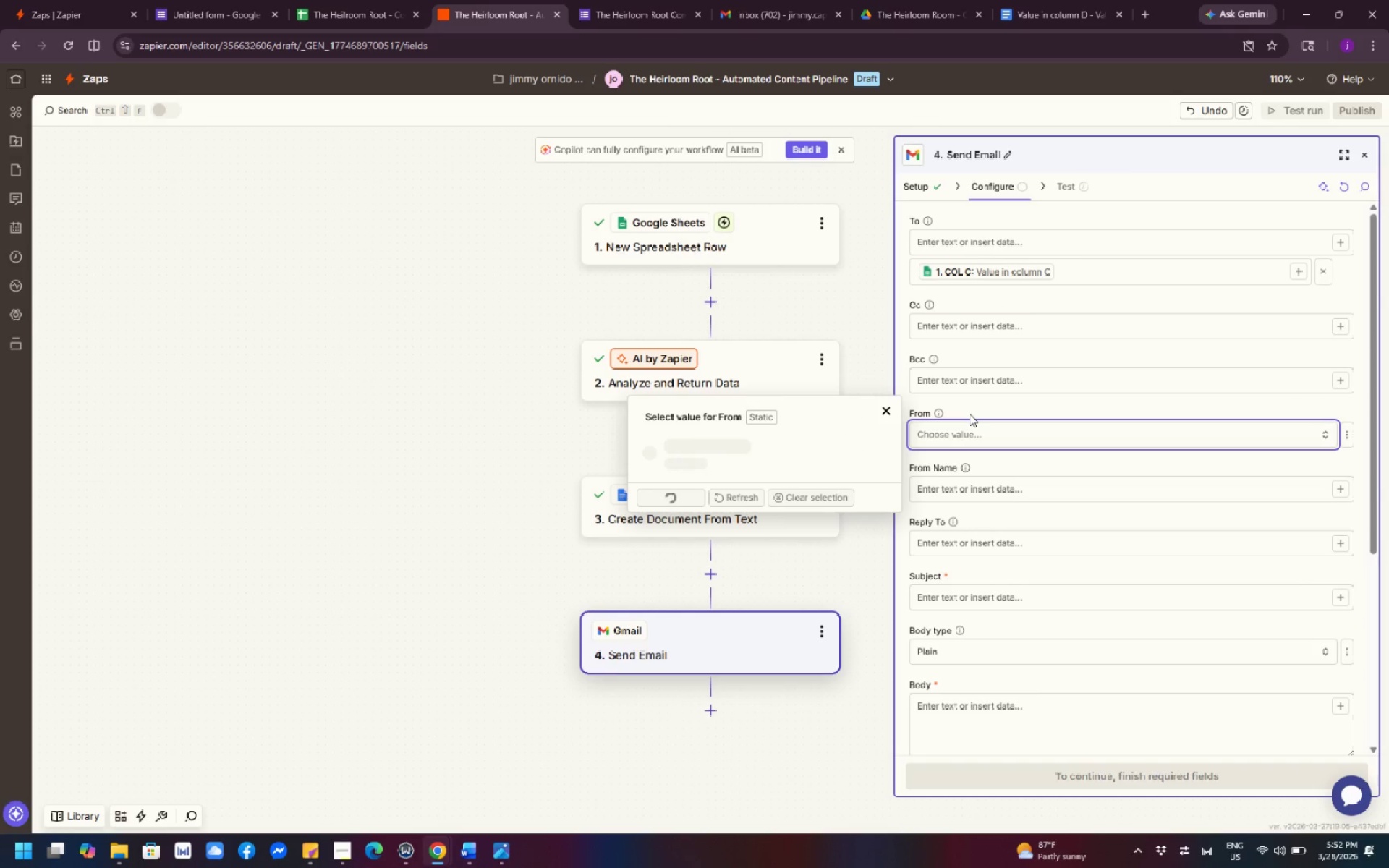 
left_click([838, 479])
 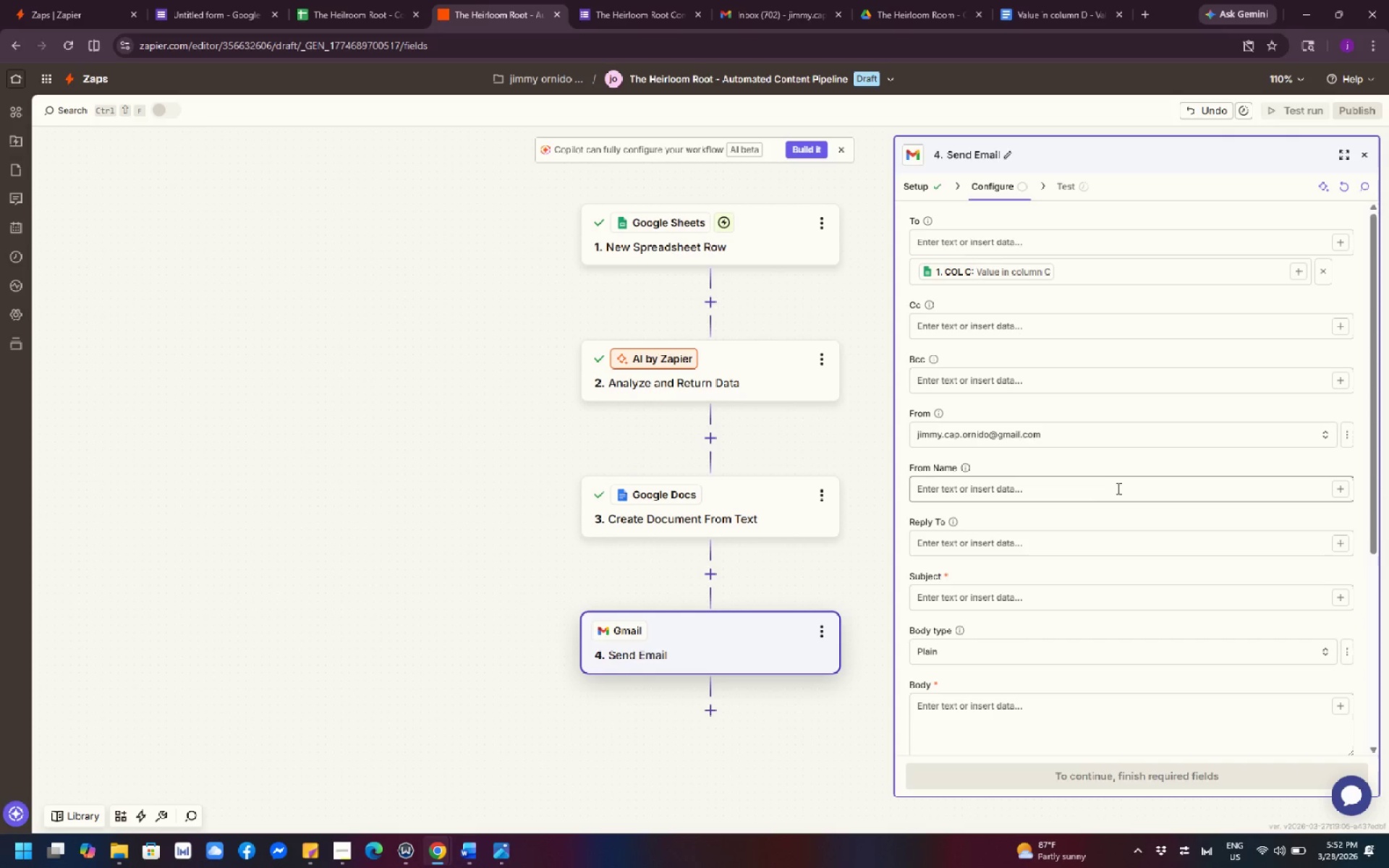 
scroll: coordinate [1121, 486], scroll_direction: down, amount: 1.0
 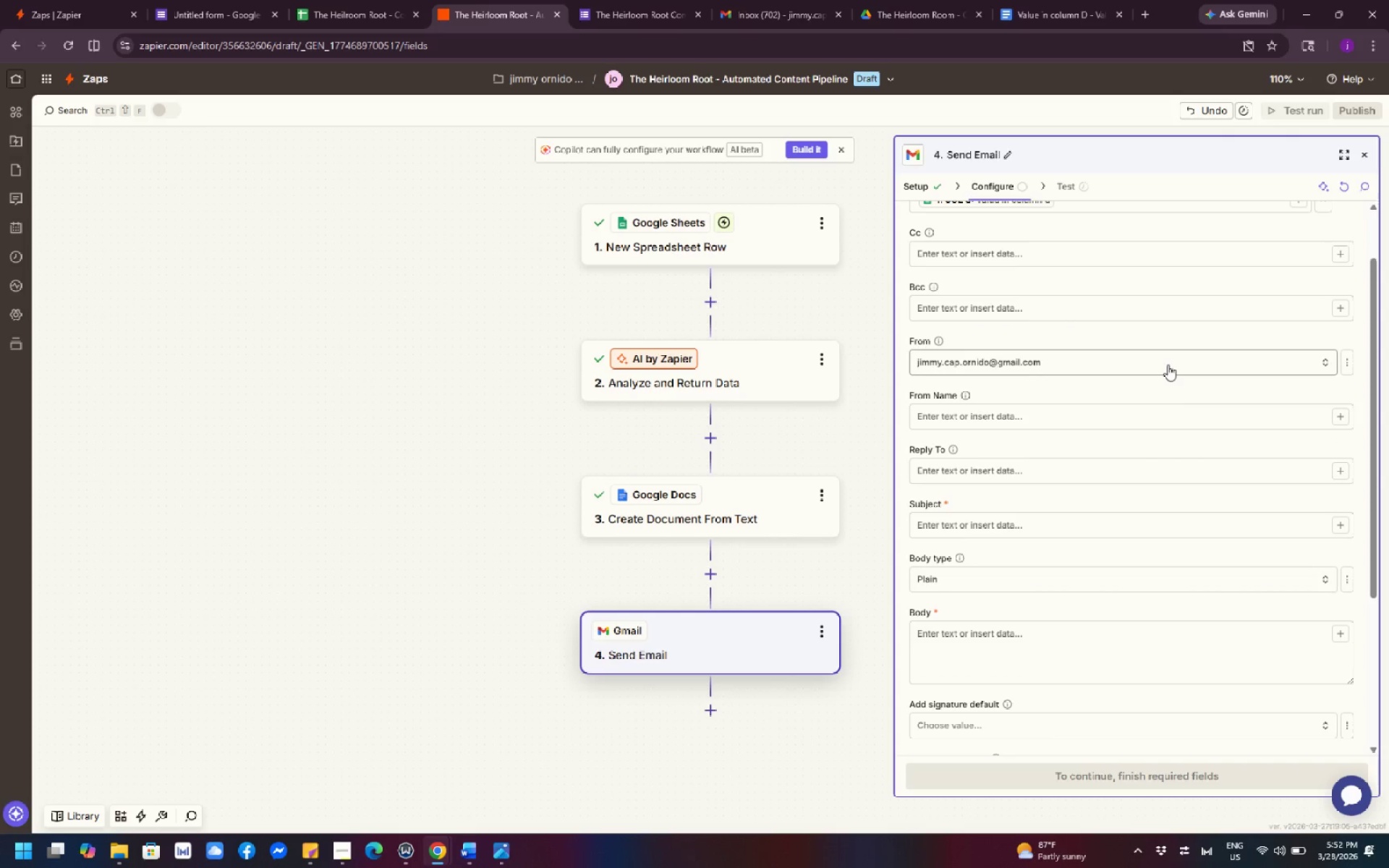 
left_click([1168, 365])
 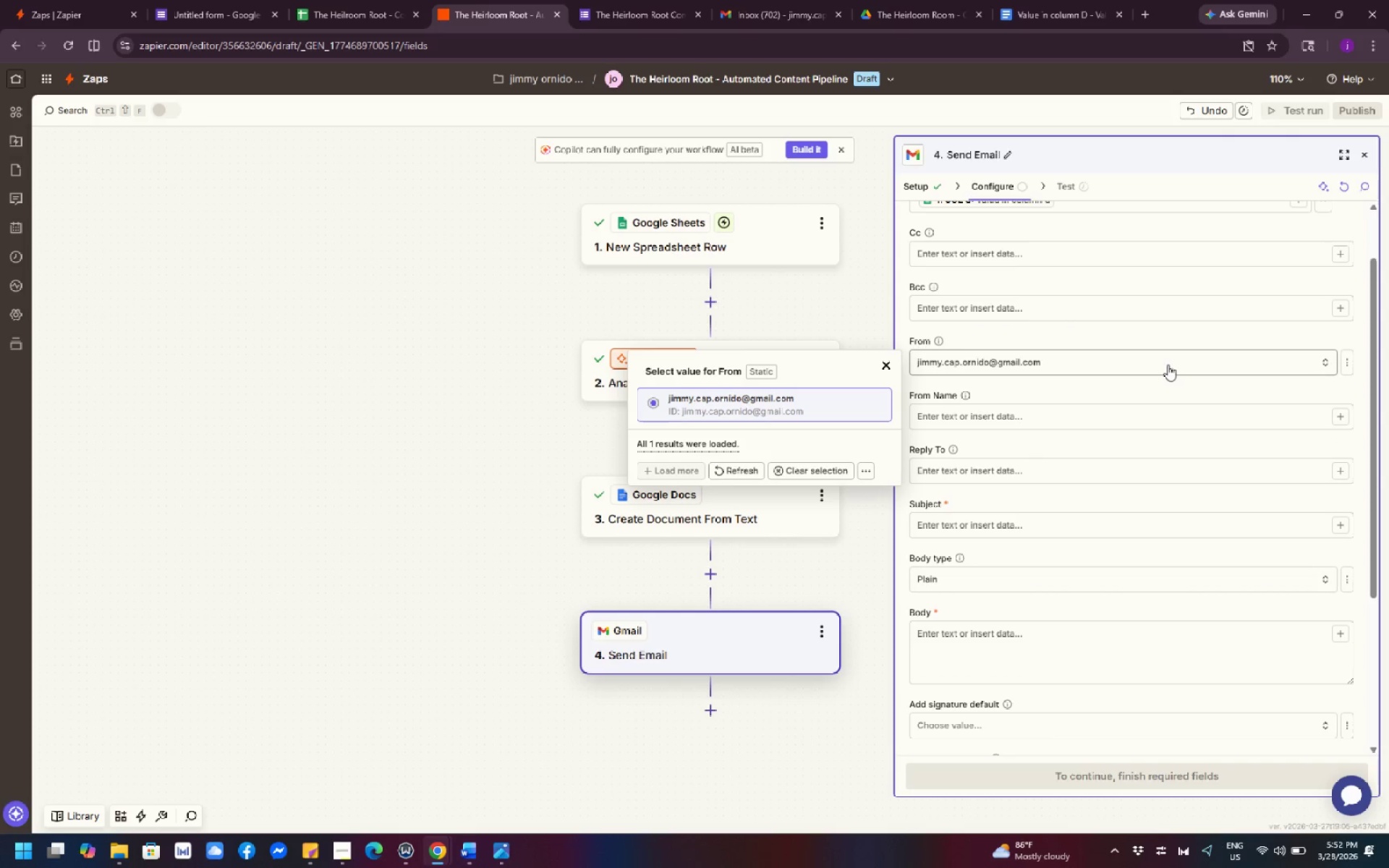 
left_click([476, 566])
 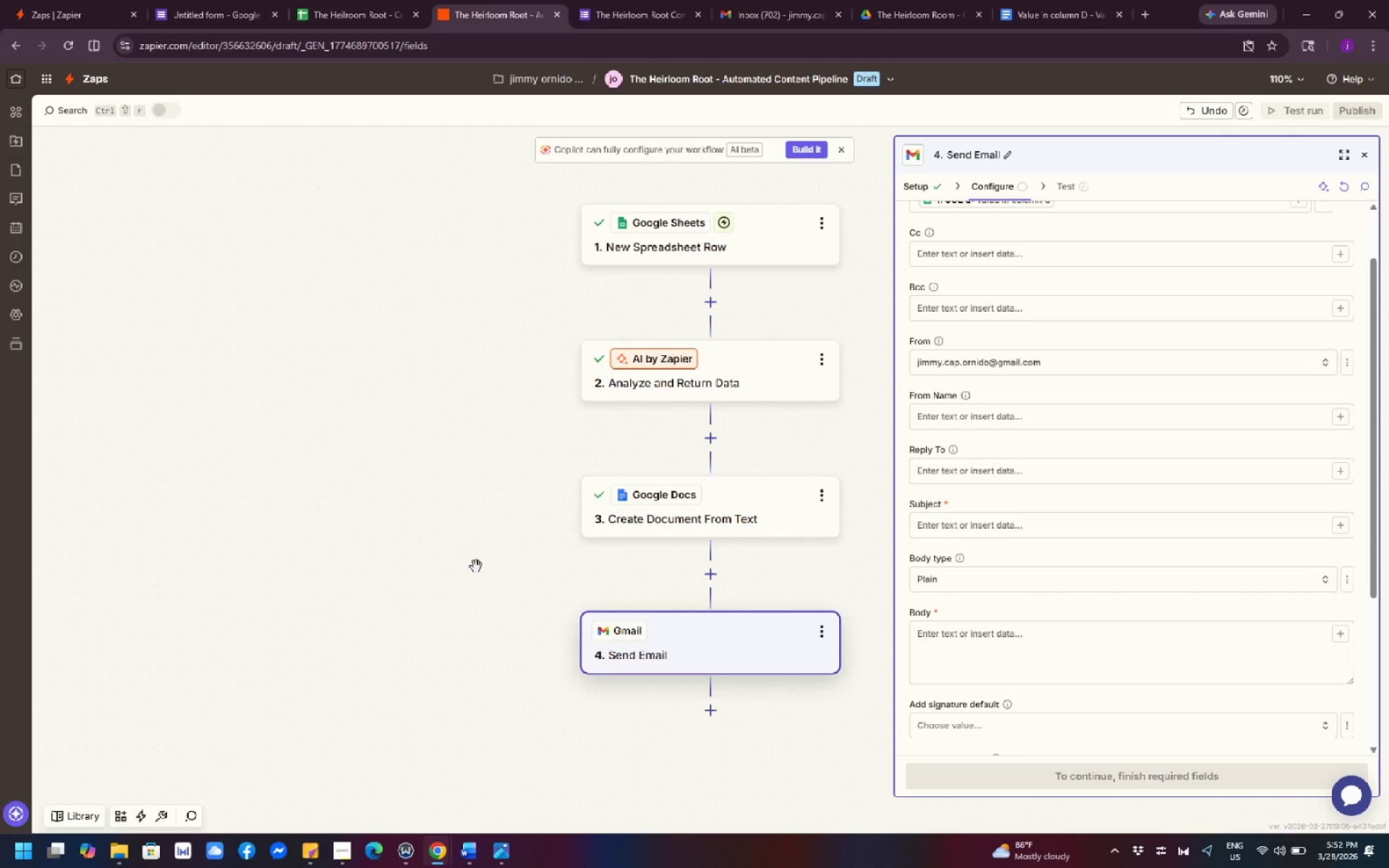 
wait(7.98)
 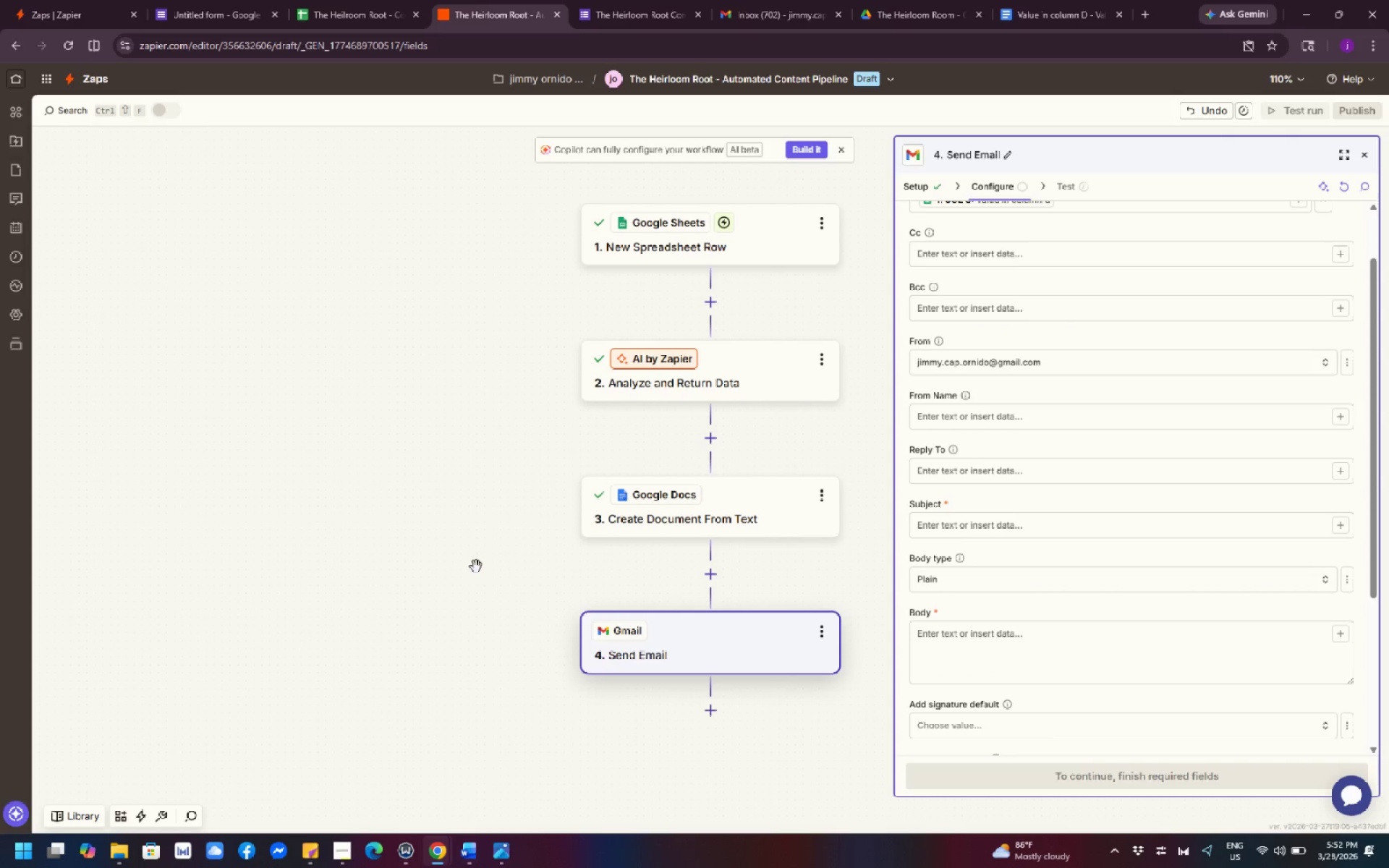 
scroll: coordinate [1023, 446], scroll_direction: down, amount: 3.0
 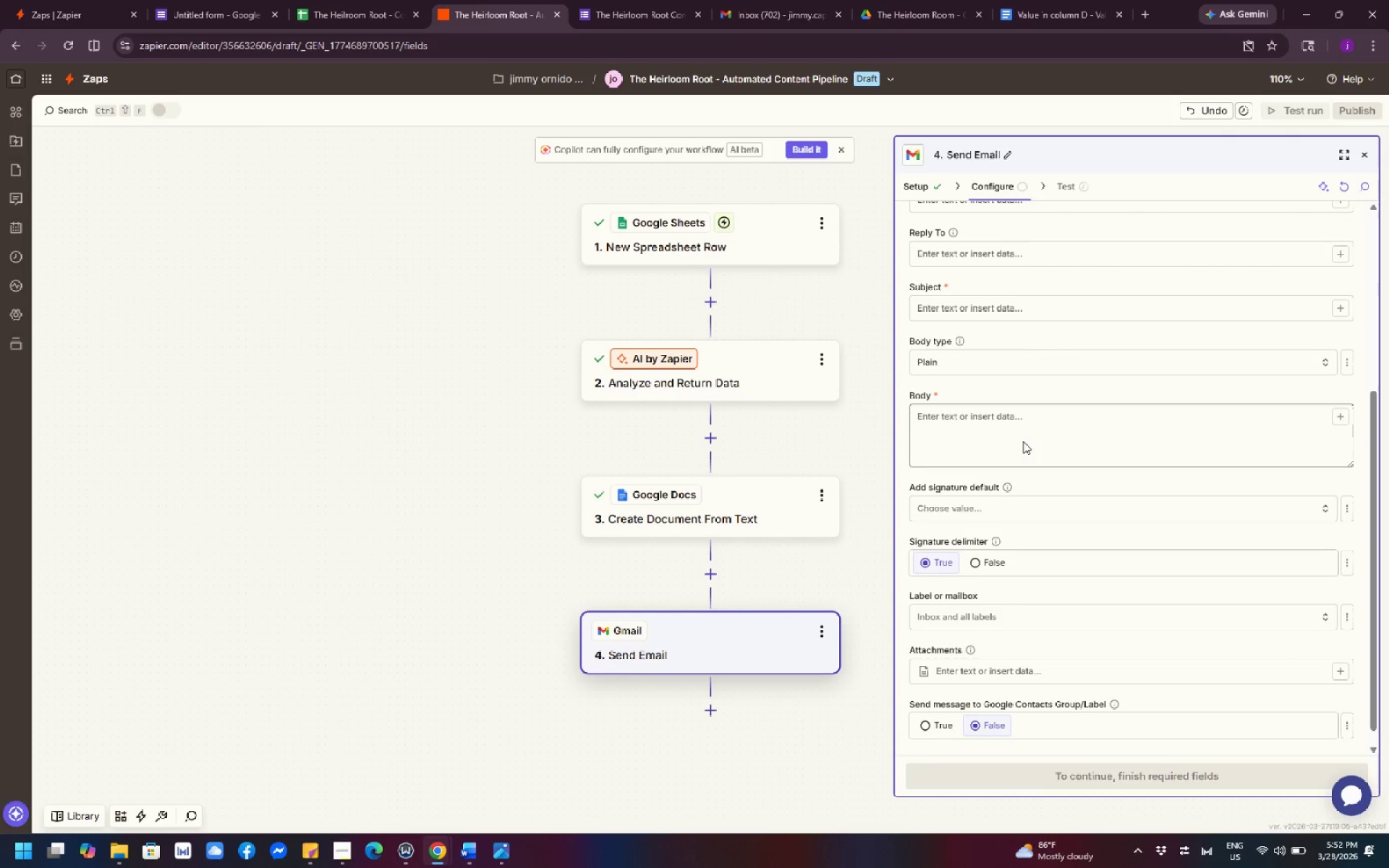 
scroll: coordinate [1023, 441], scroll_direction: up, amount: 2.0
 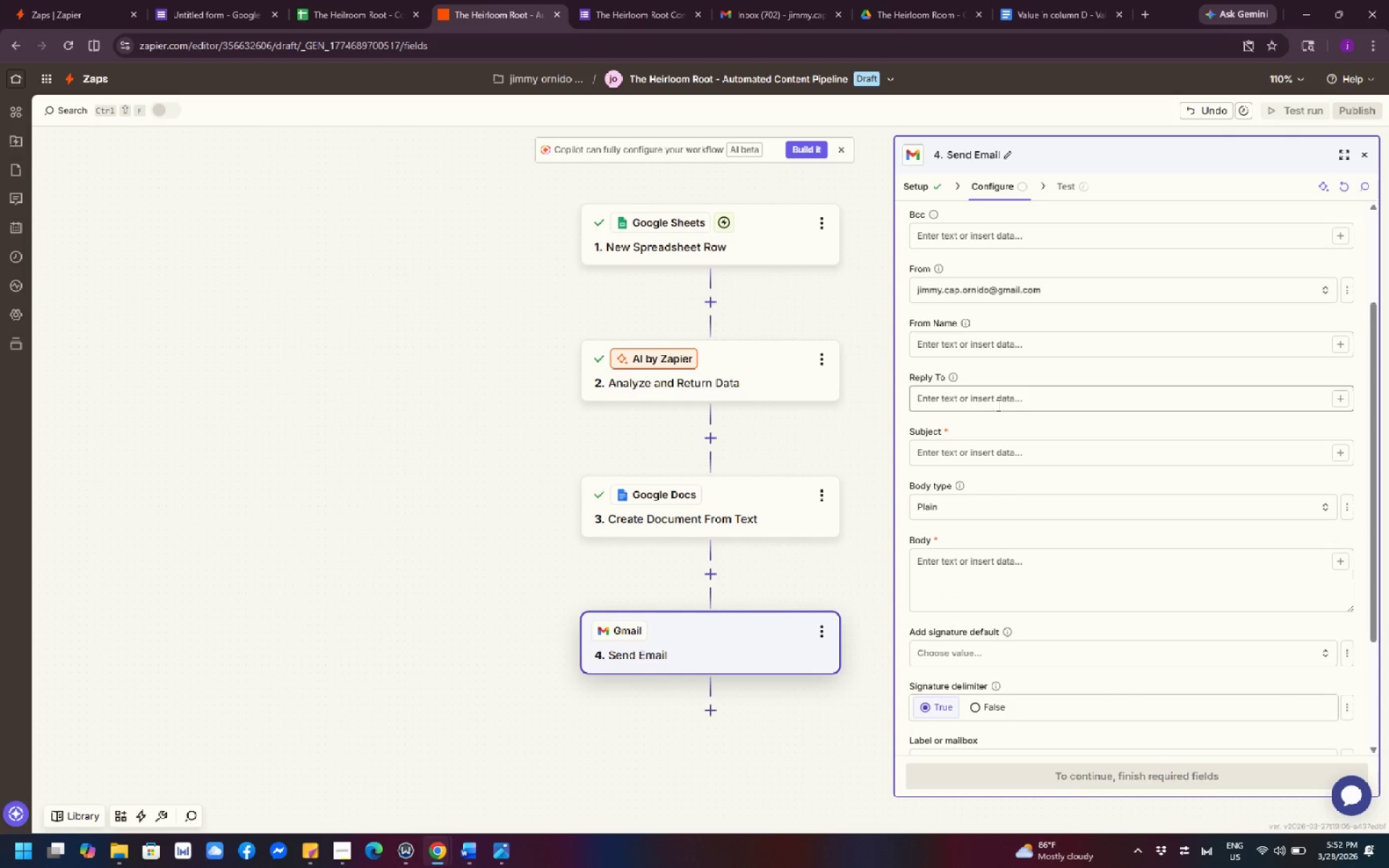 
left_click([995, 447])
 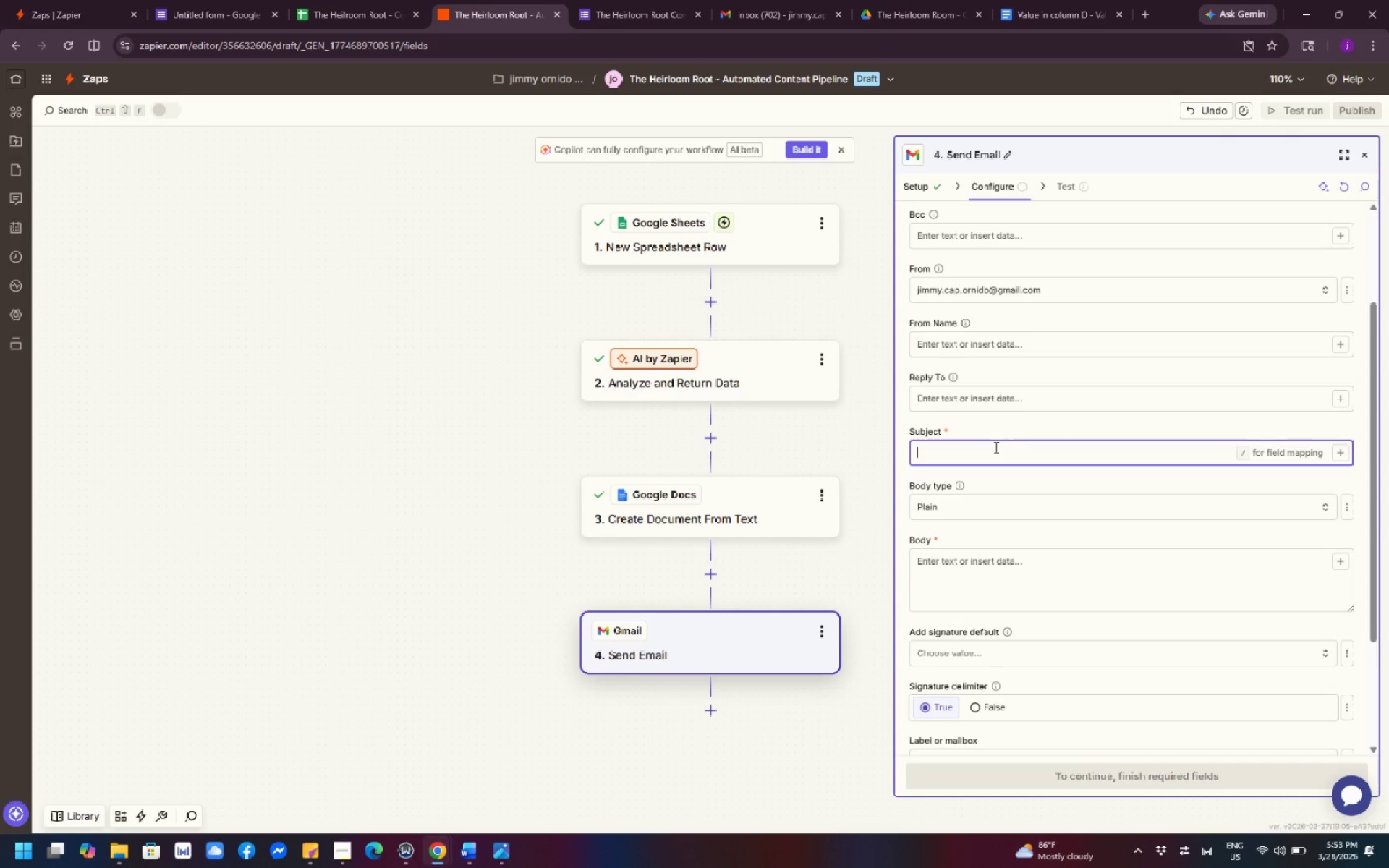 
wait(5.06)
 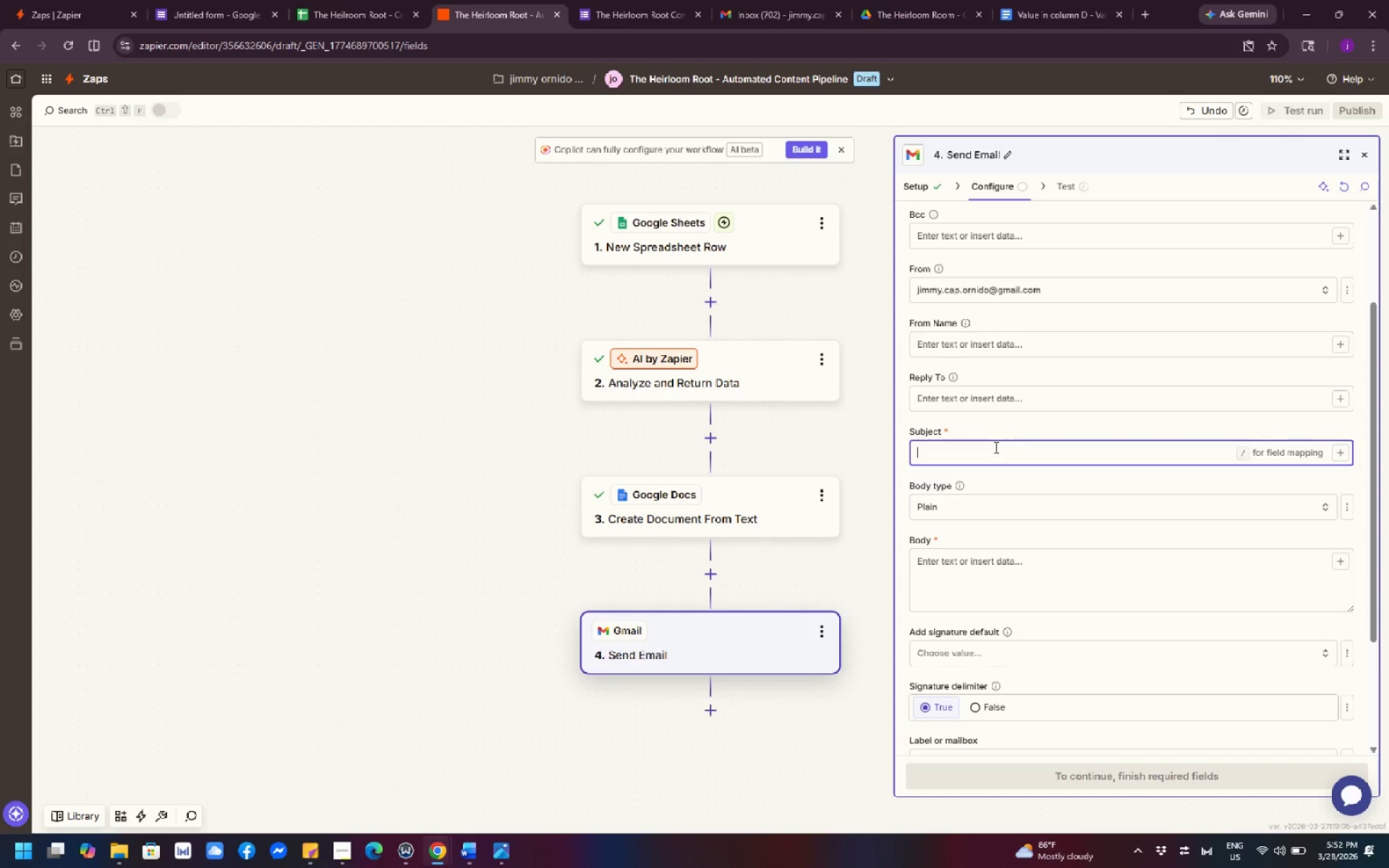 
type(Your Heir)
 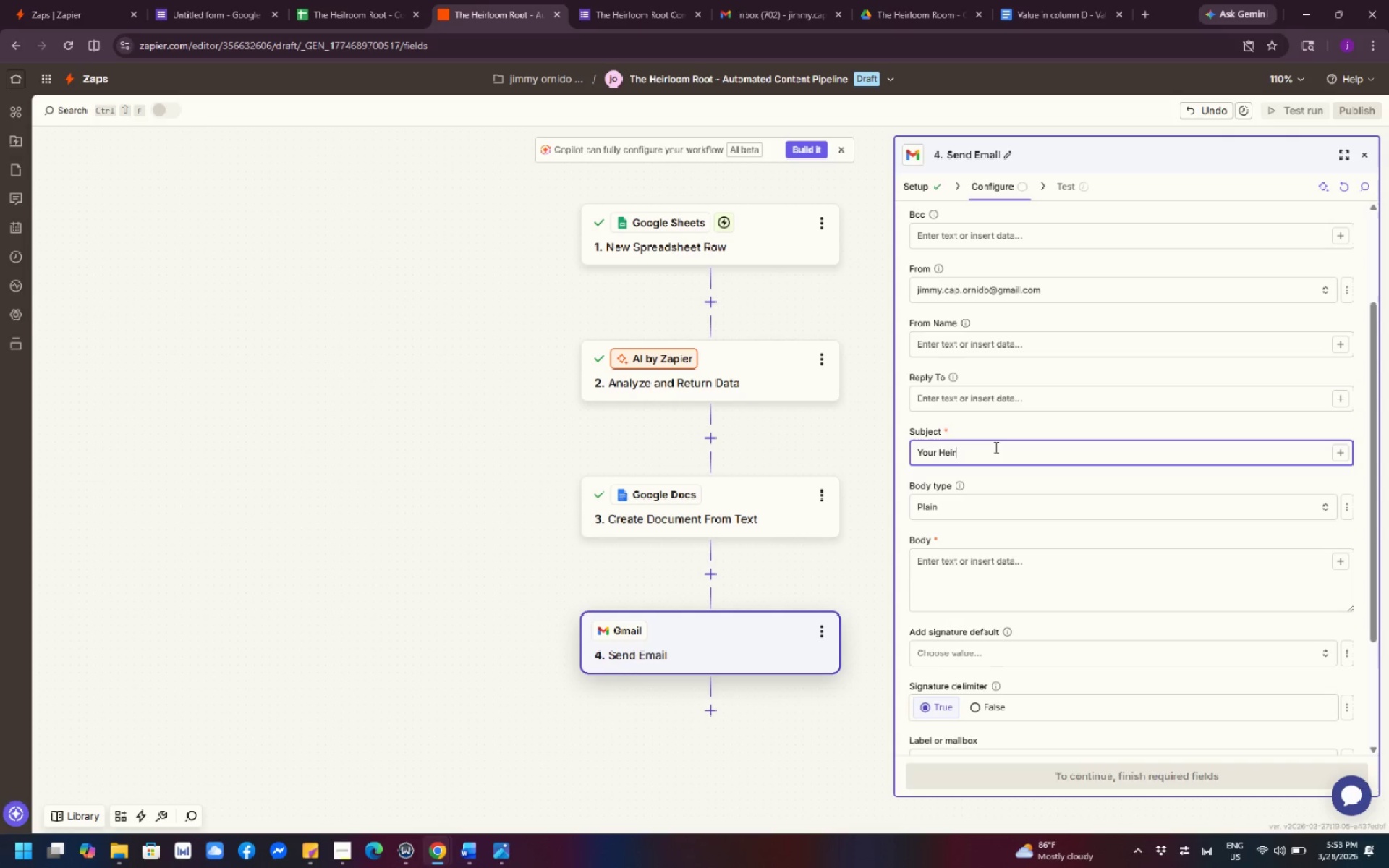 
wait(5.7)
 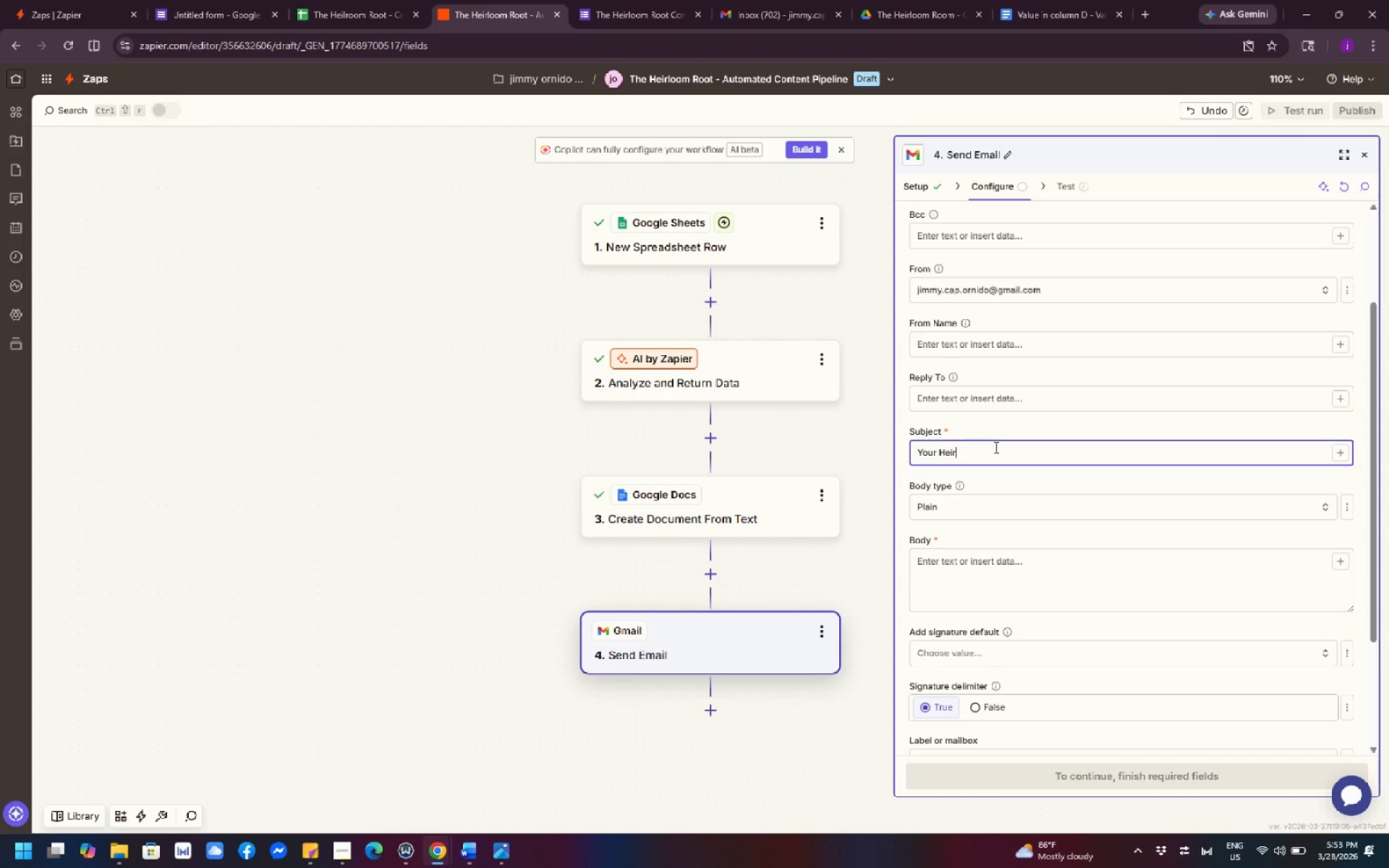 
type(loom Root Draft)
key(Backspace)
key(Backspace)
key(Backspace)
key(Backspace)
key(Backspace)
type(draft is already)
 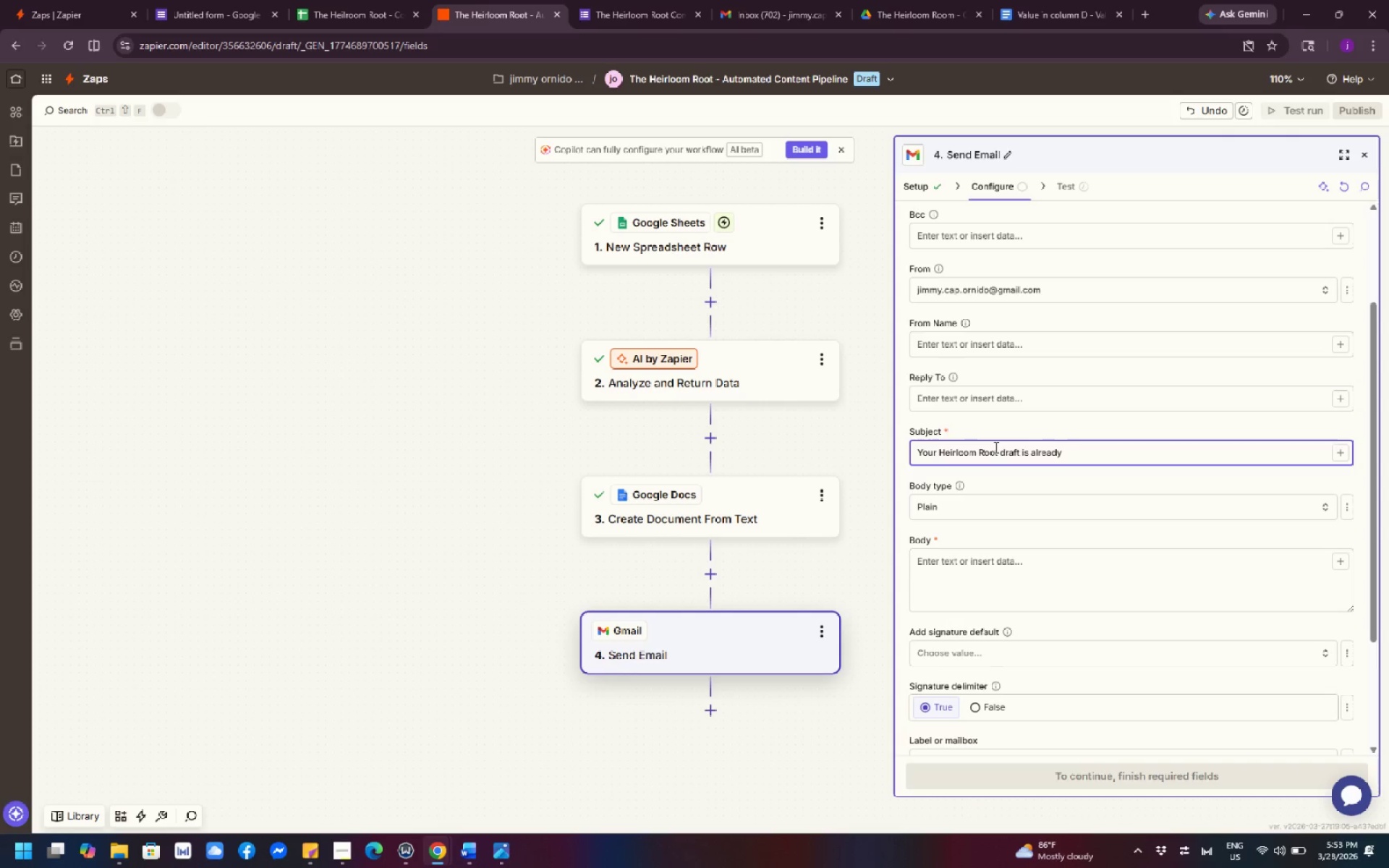 
wait(8.48)
 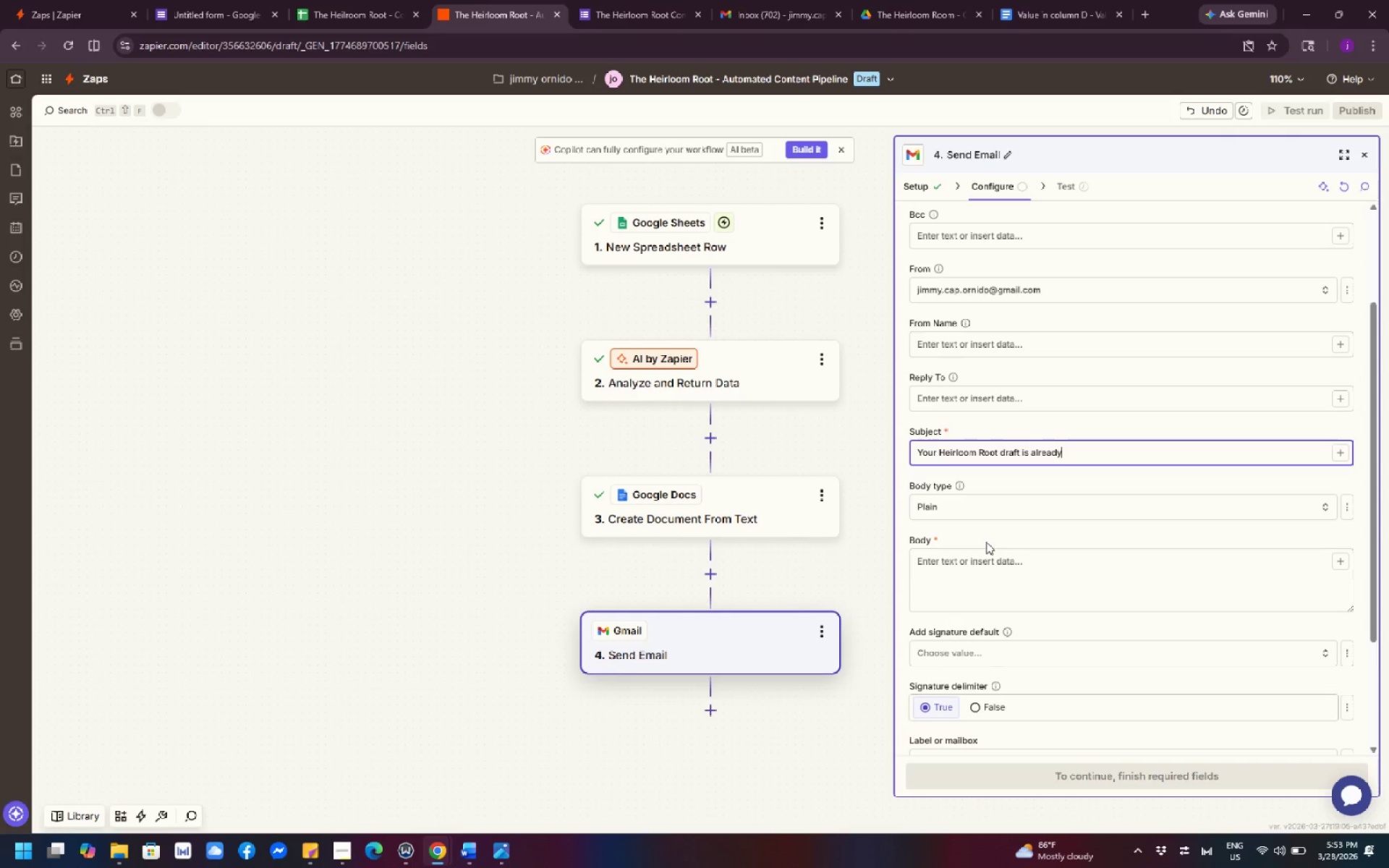 
scroll: coordinate [1033, 533], scroll_direction: down, amount: 1.0
 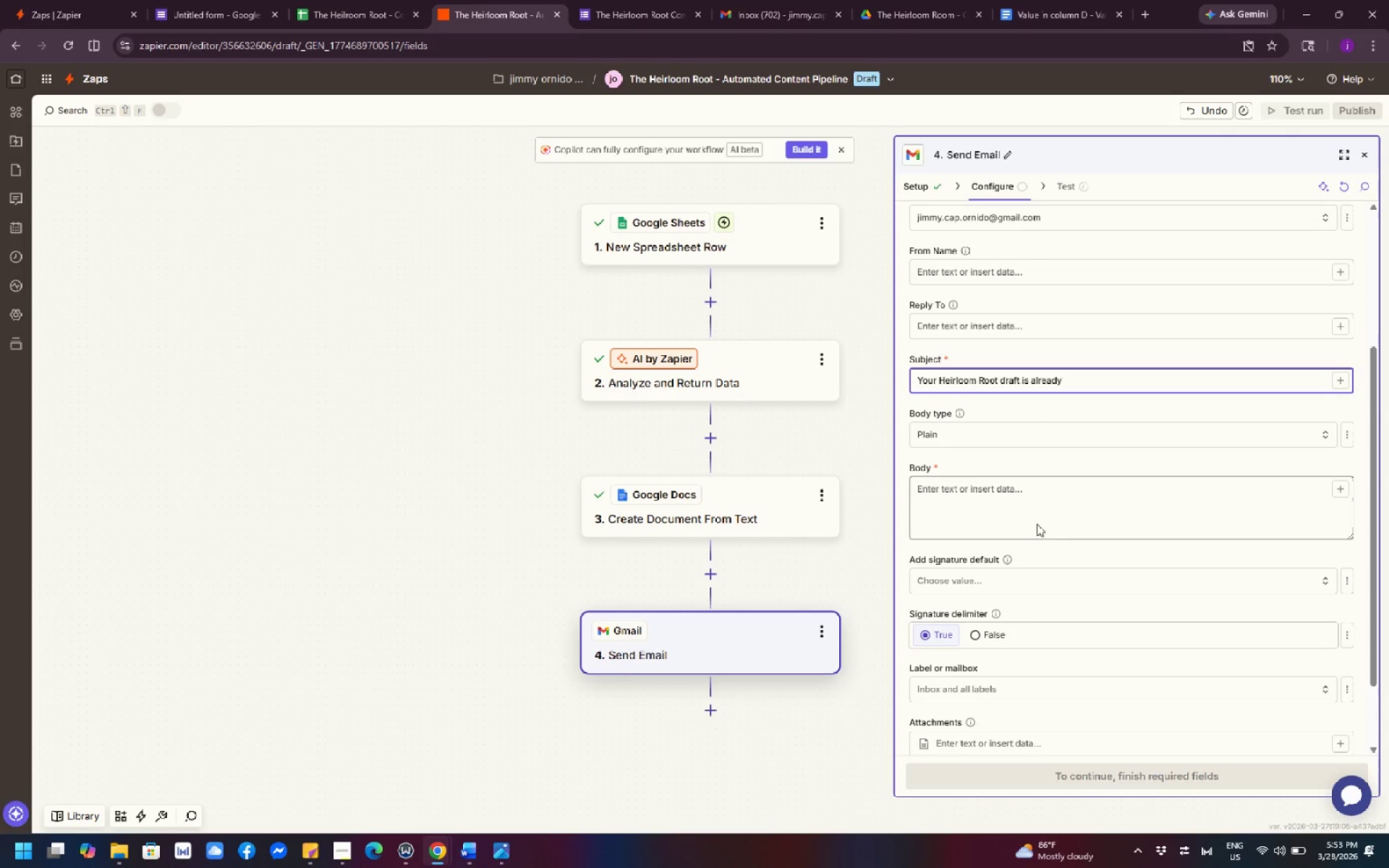 
left_click([1042, 516])
 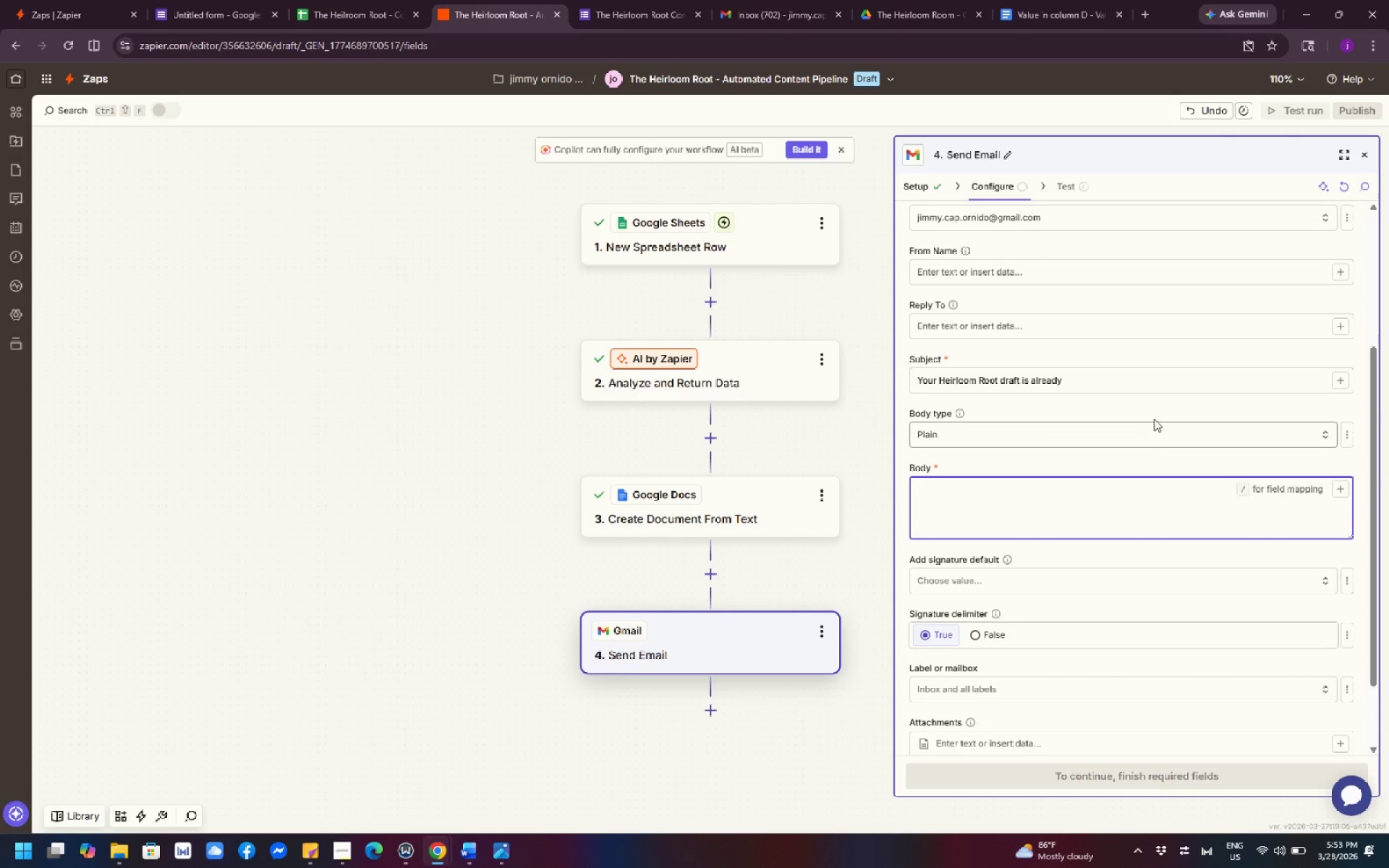 
scroll: coordinate [1156, 415], scroll_direction: down, amount: 1.0
 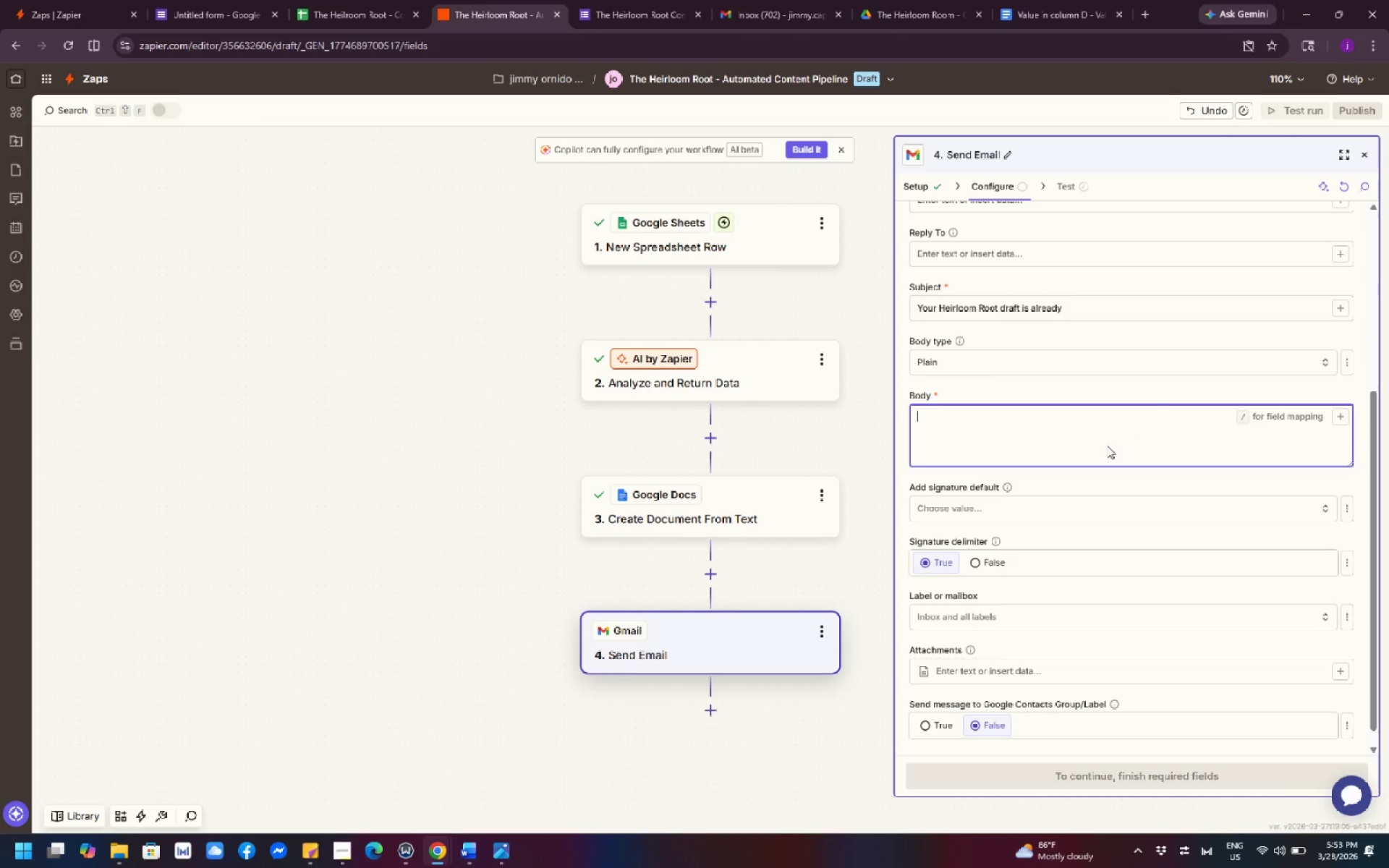 
wait(5.71)
 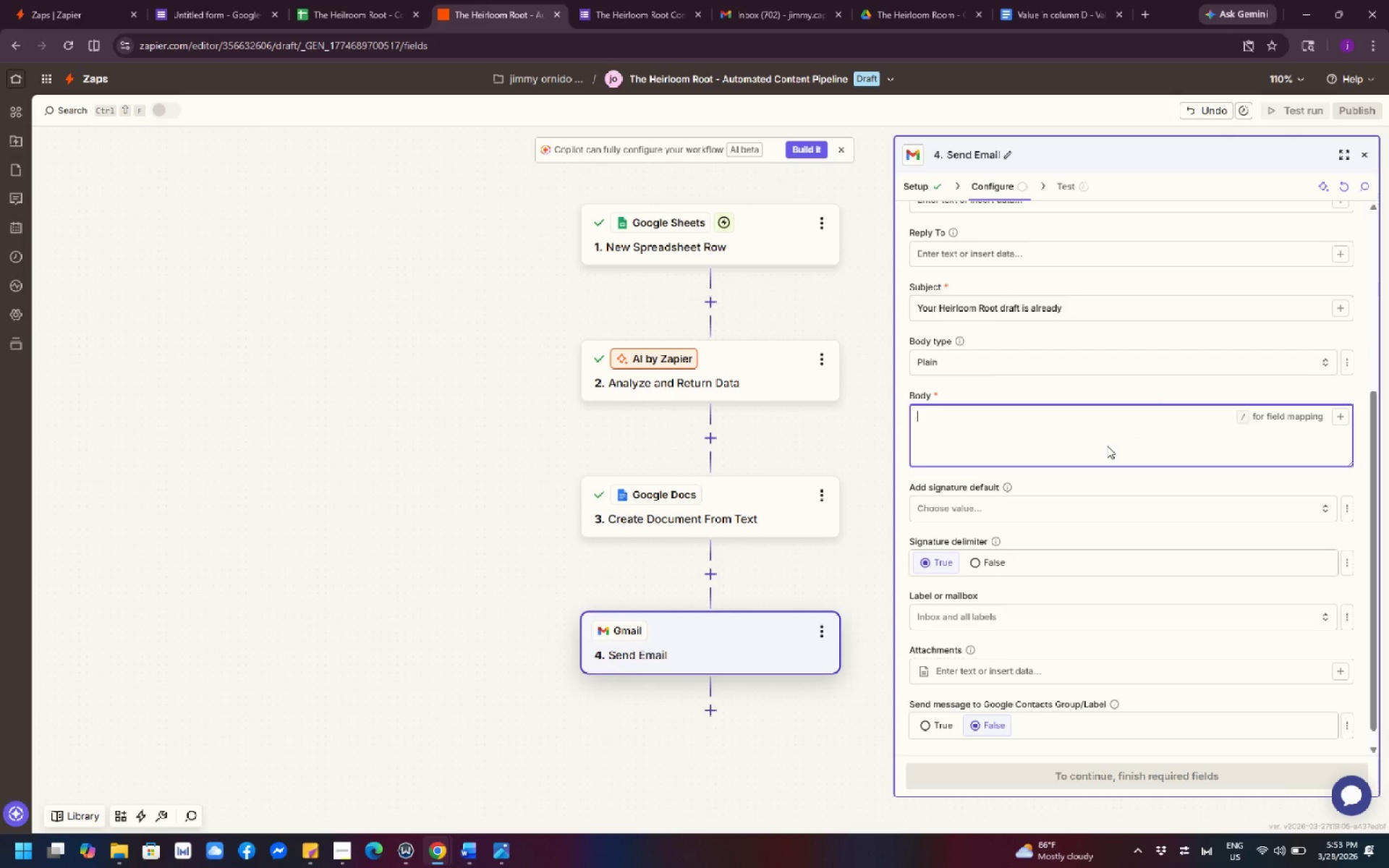 
type(HI)
key(Backspace)
type(i)
 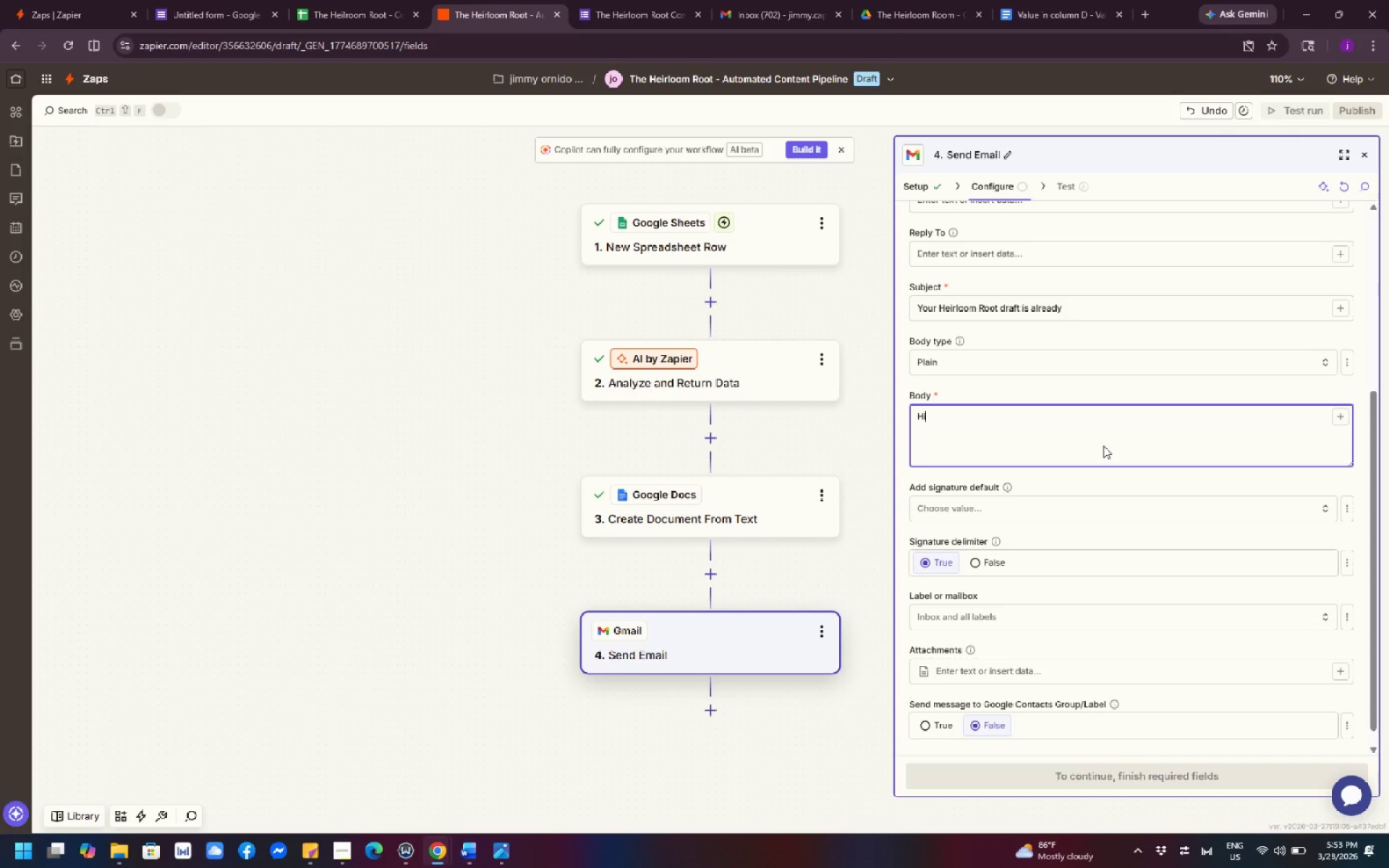 
wait(15.97)
 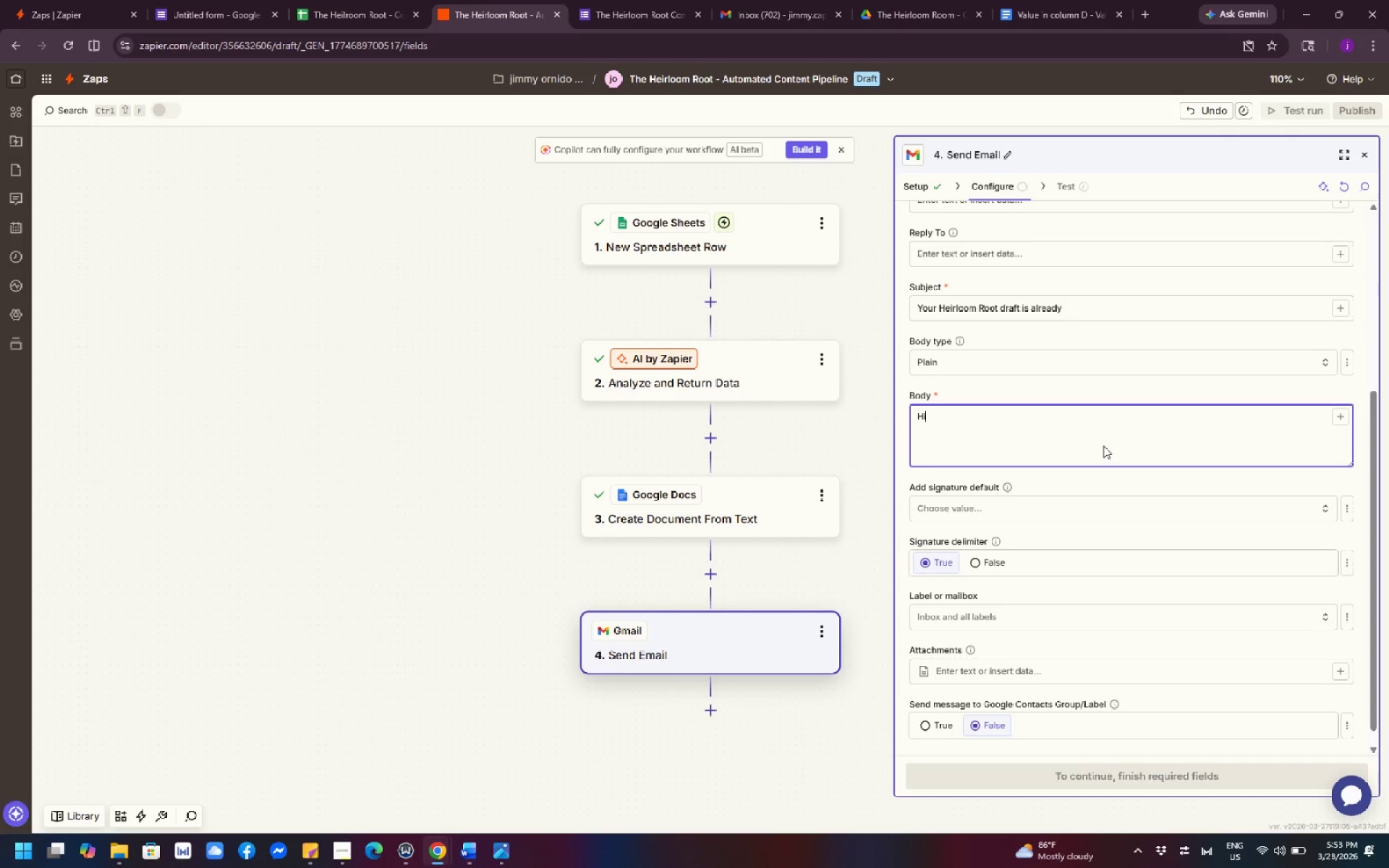 
key(Space)
 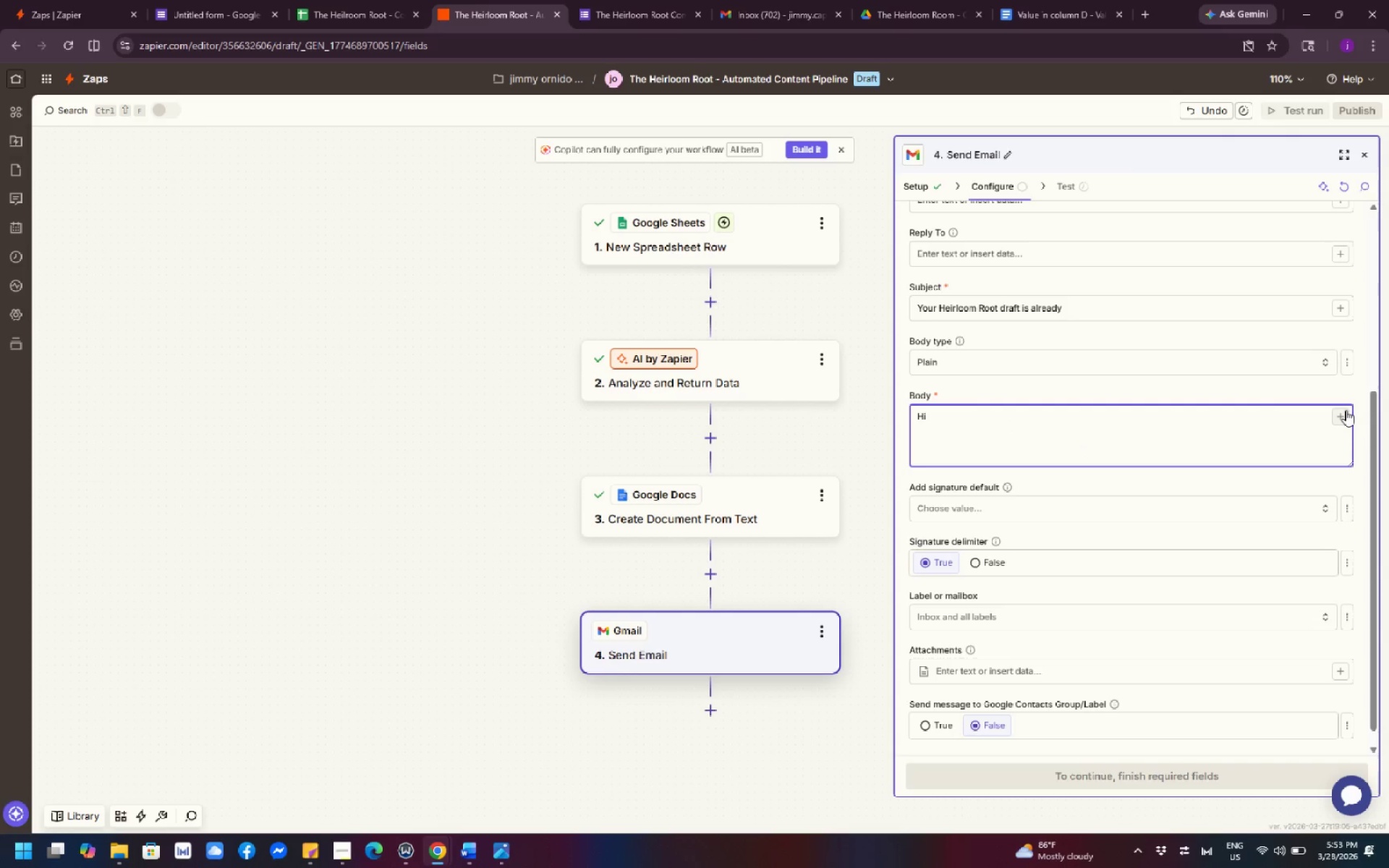 
left_click([1346, 412])
 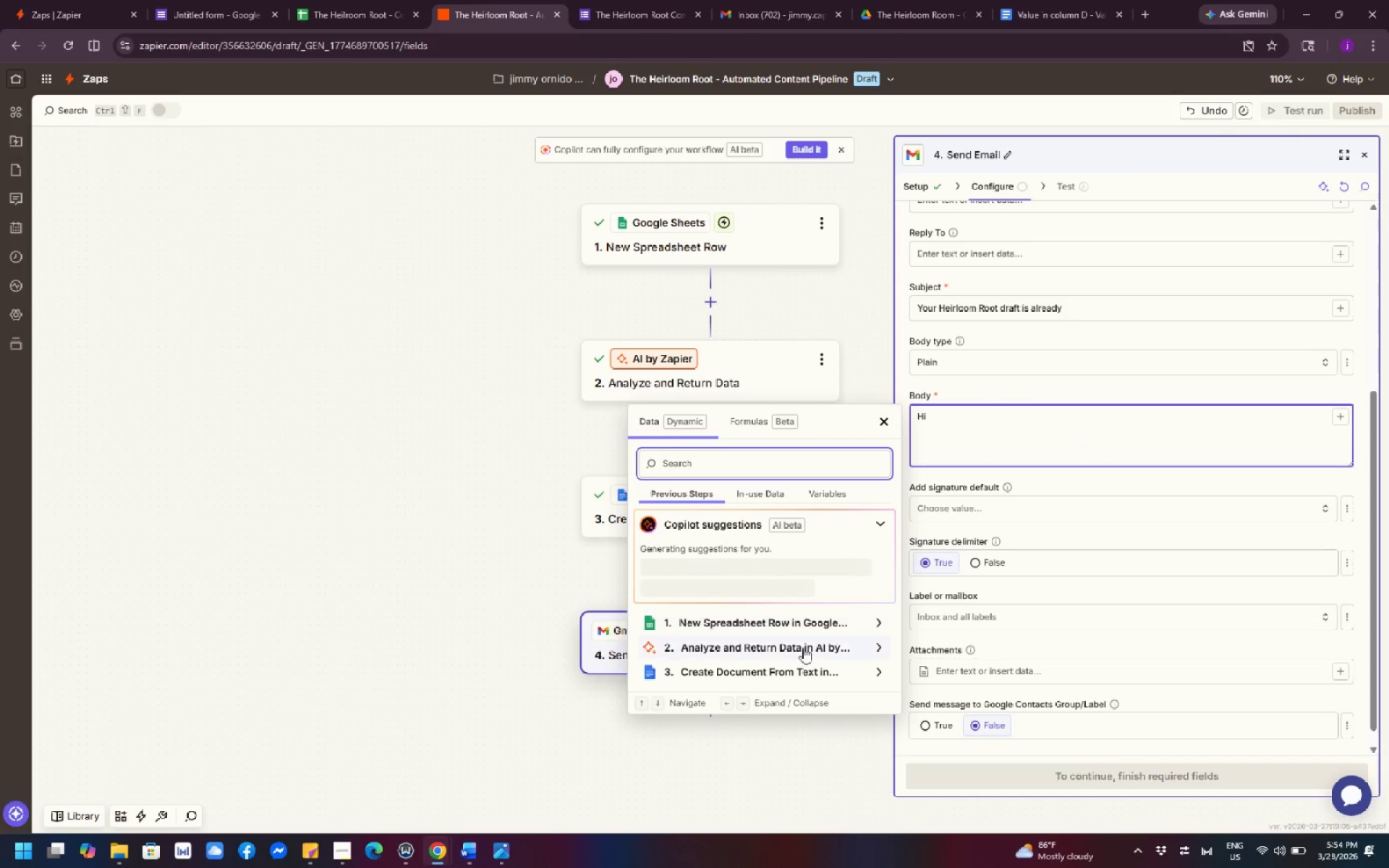 
left_click([799, 626])
 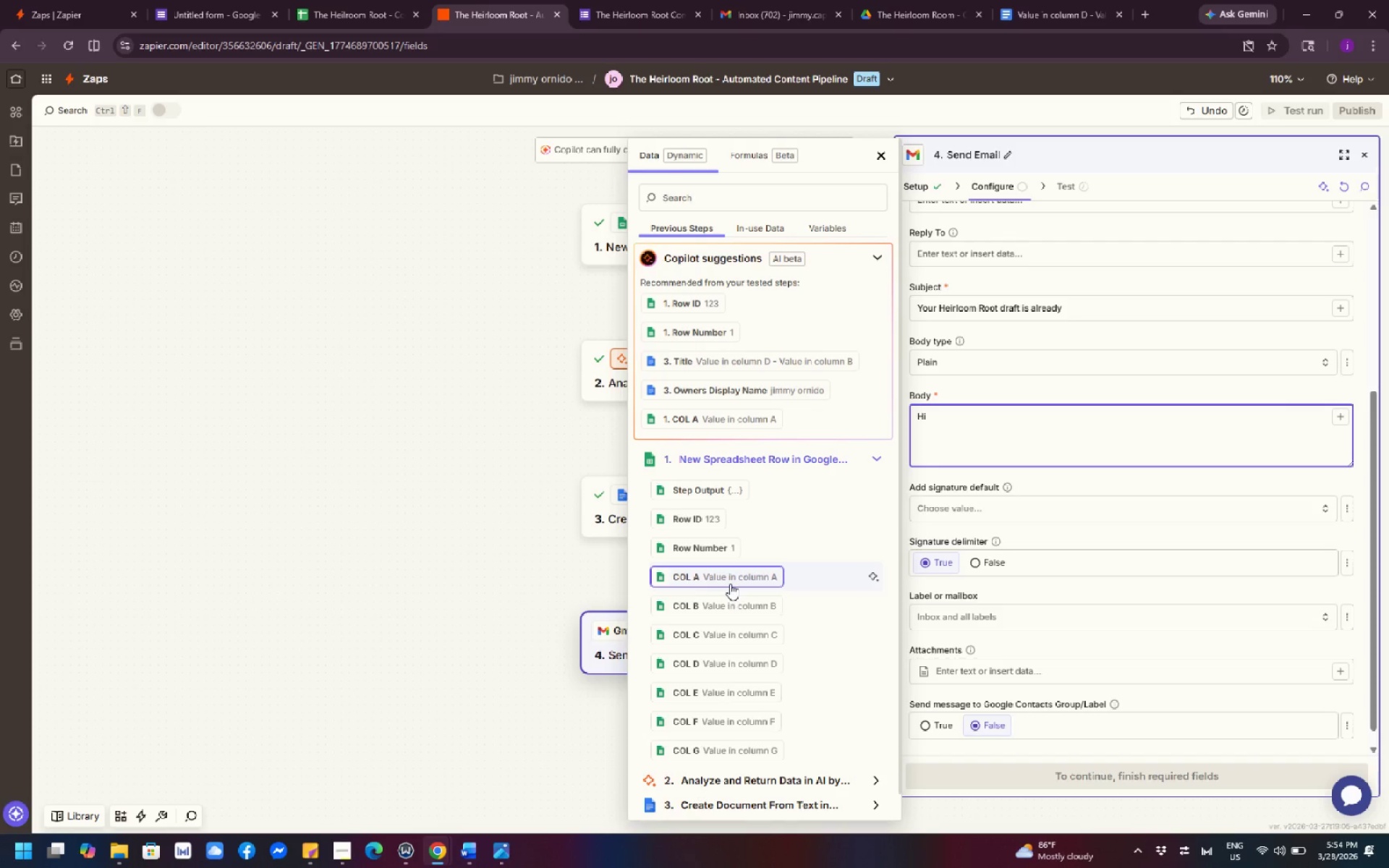 
wait(5.39)
 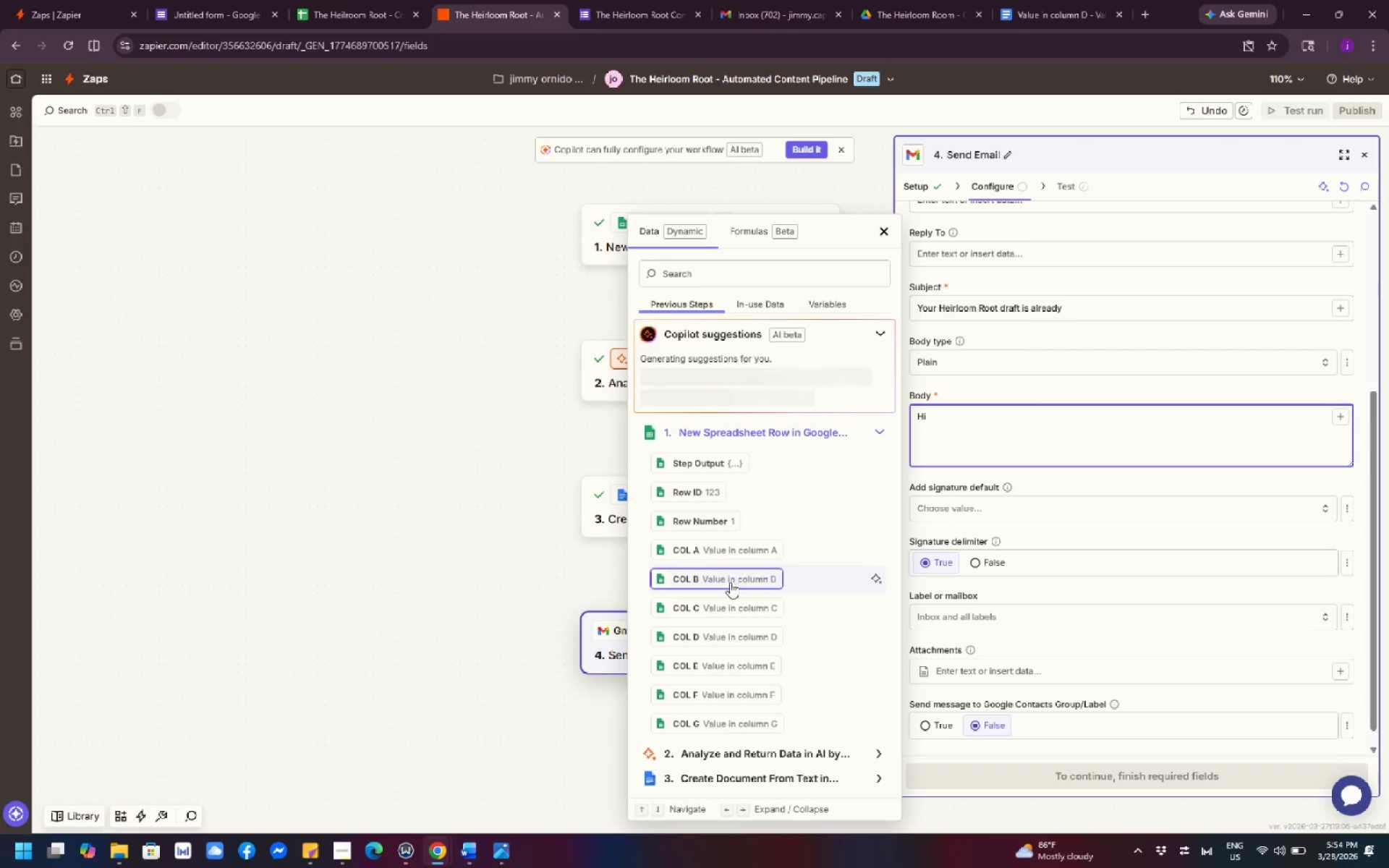 
left_click([730, 584])
 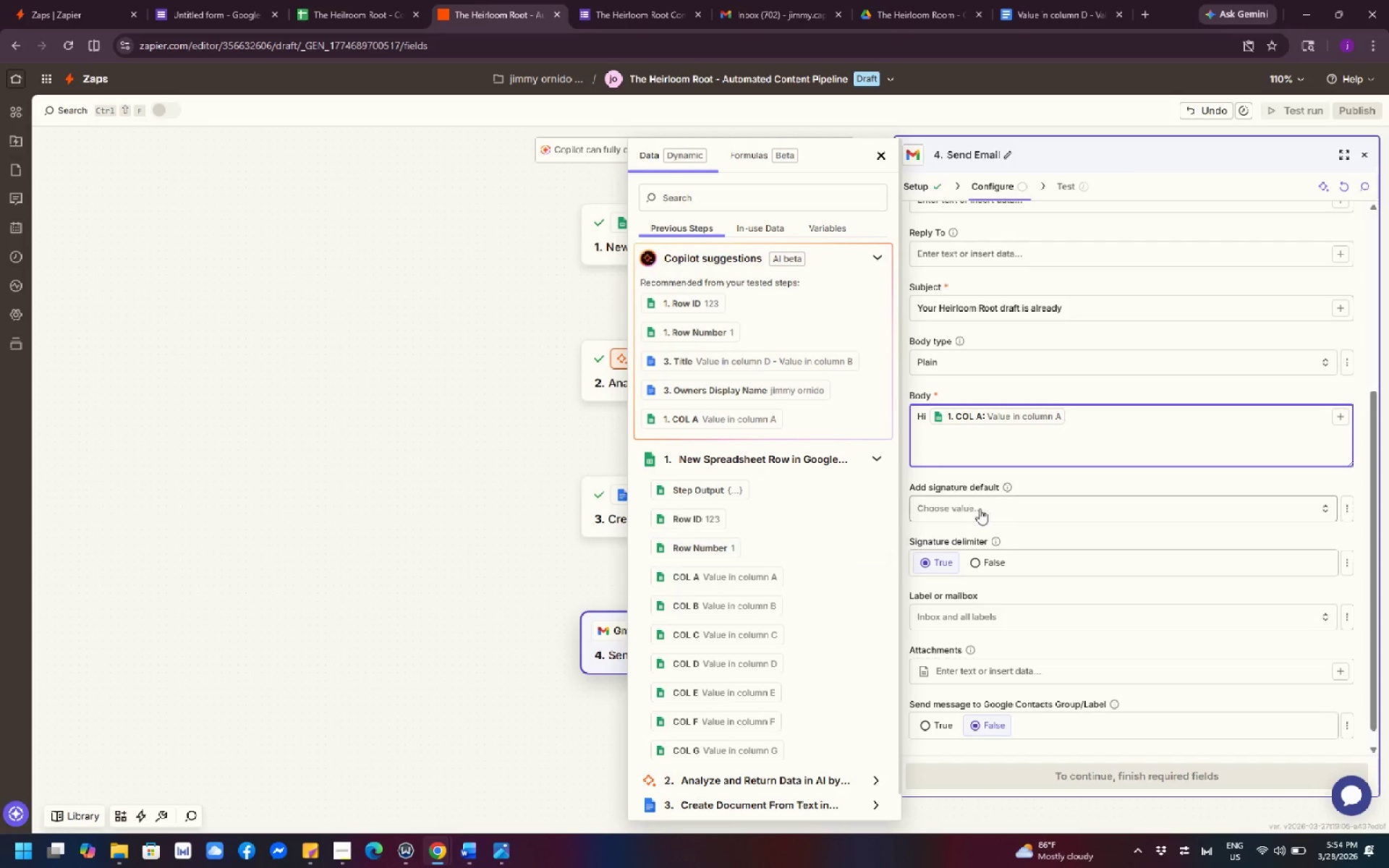 
key(Backspace)
 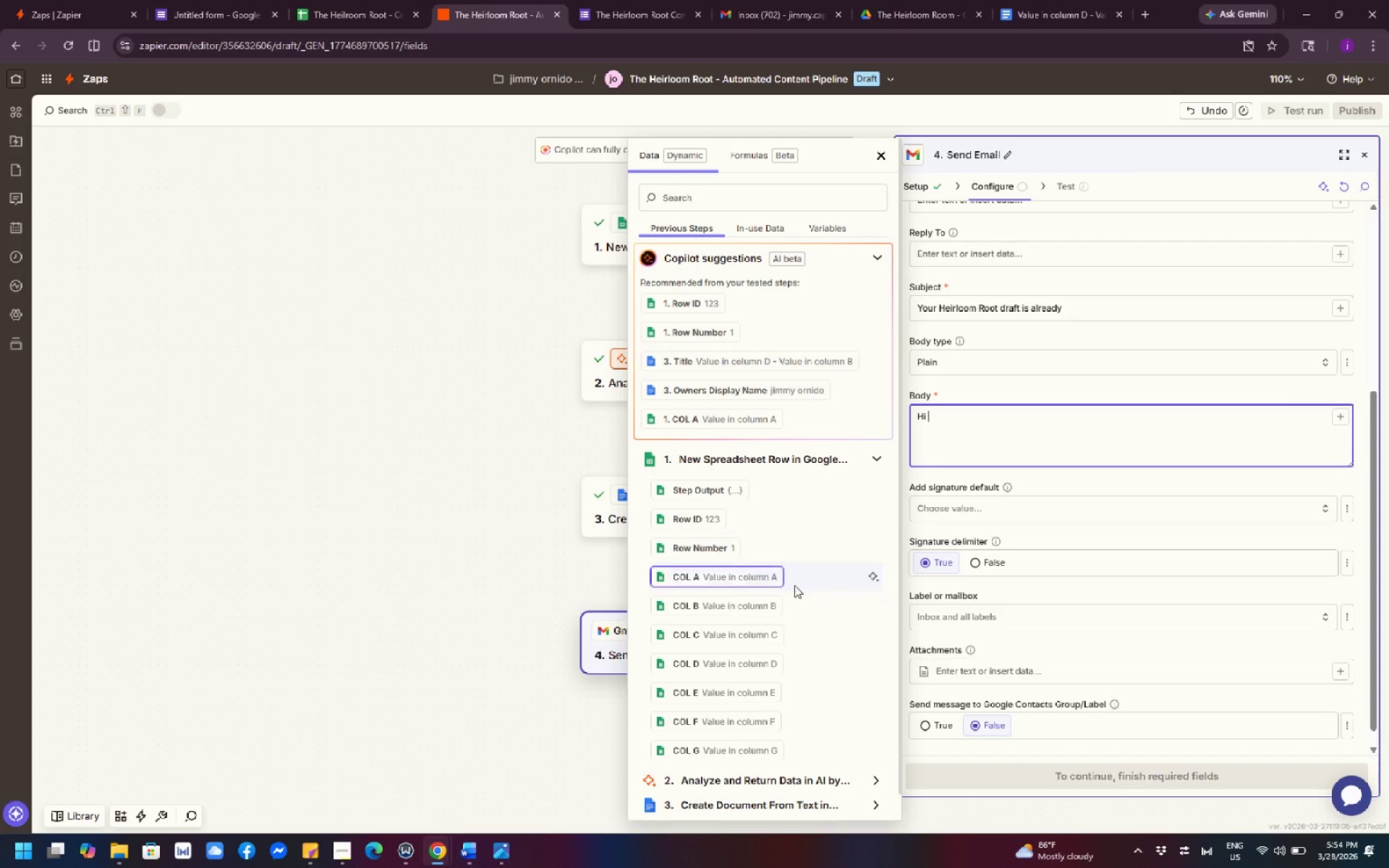 
left_click([770, 607])
 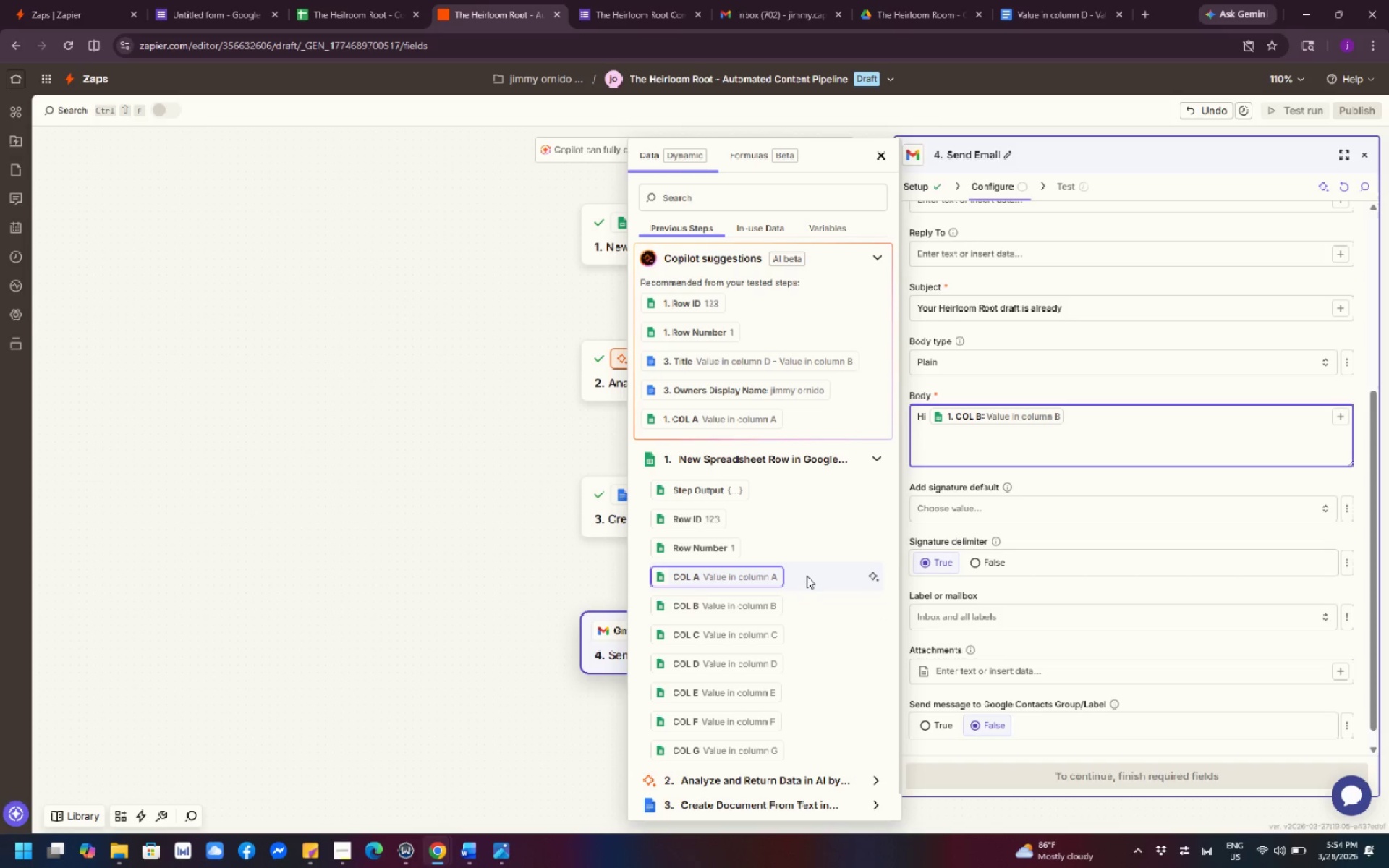 
wait(6.59)
 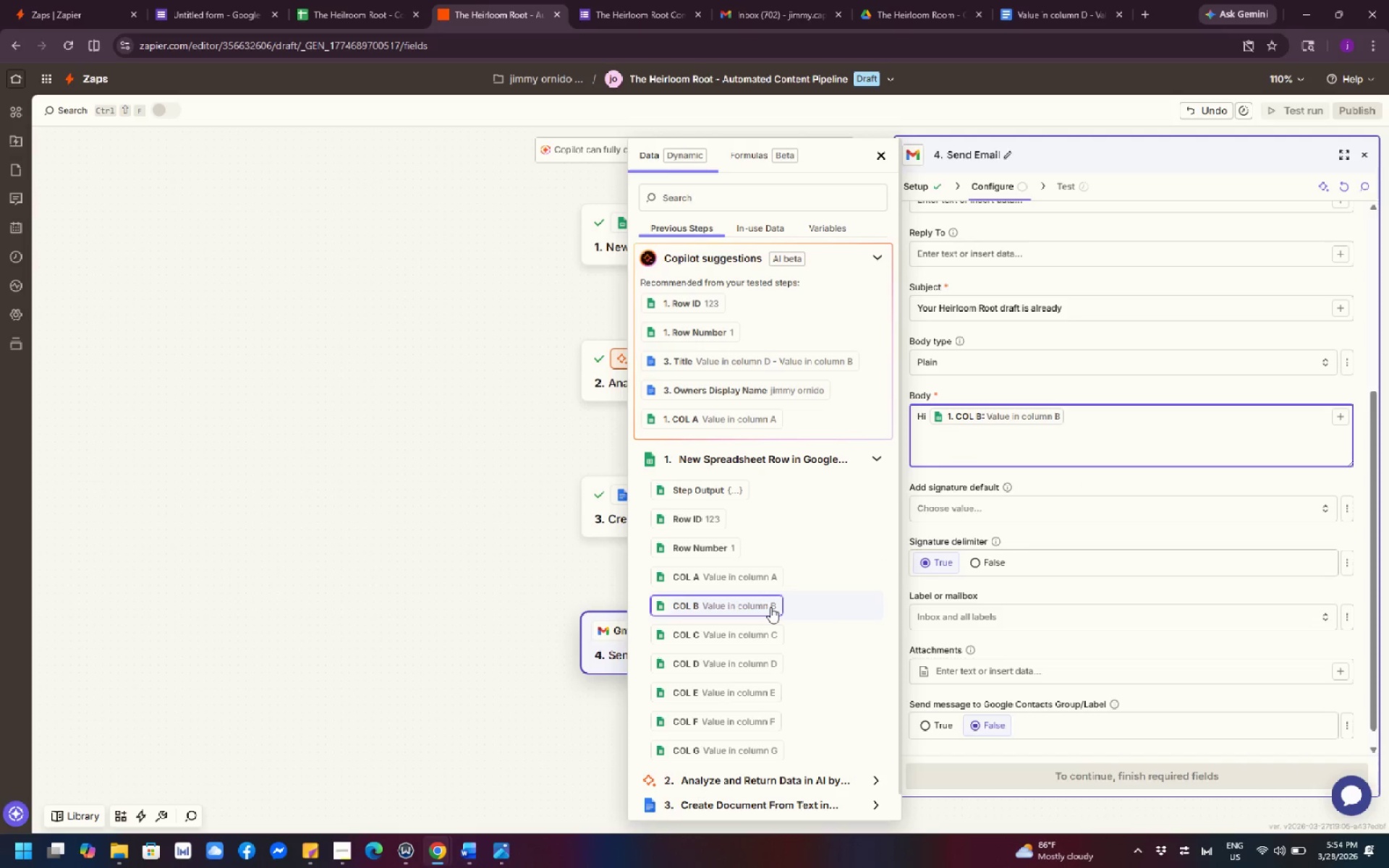 
left_click([1101, 424])
 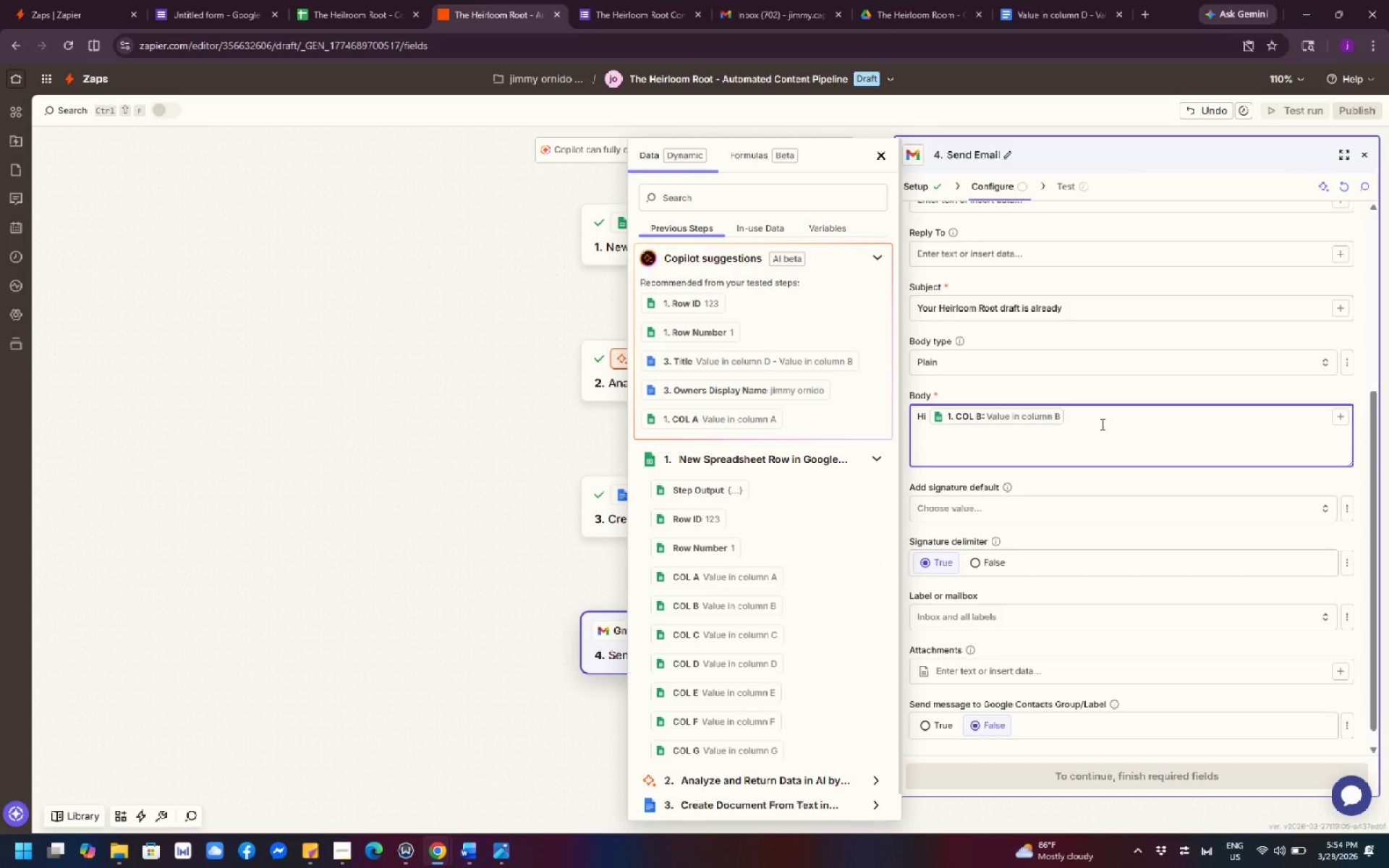 
key(Shift+Enter)
 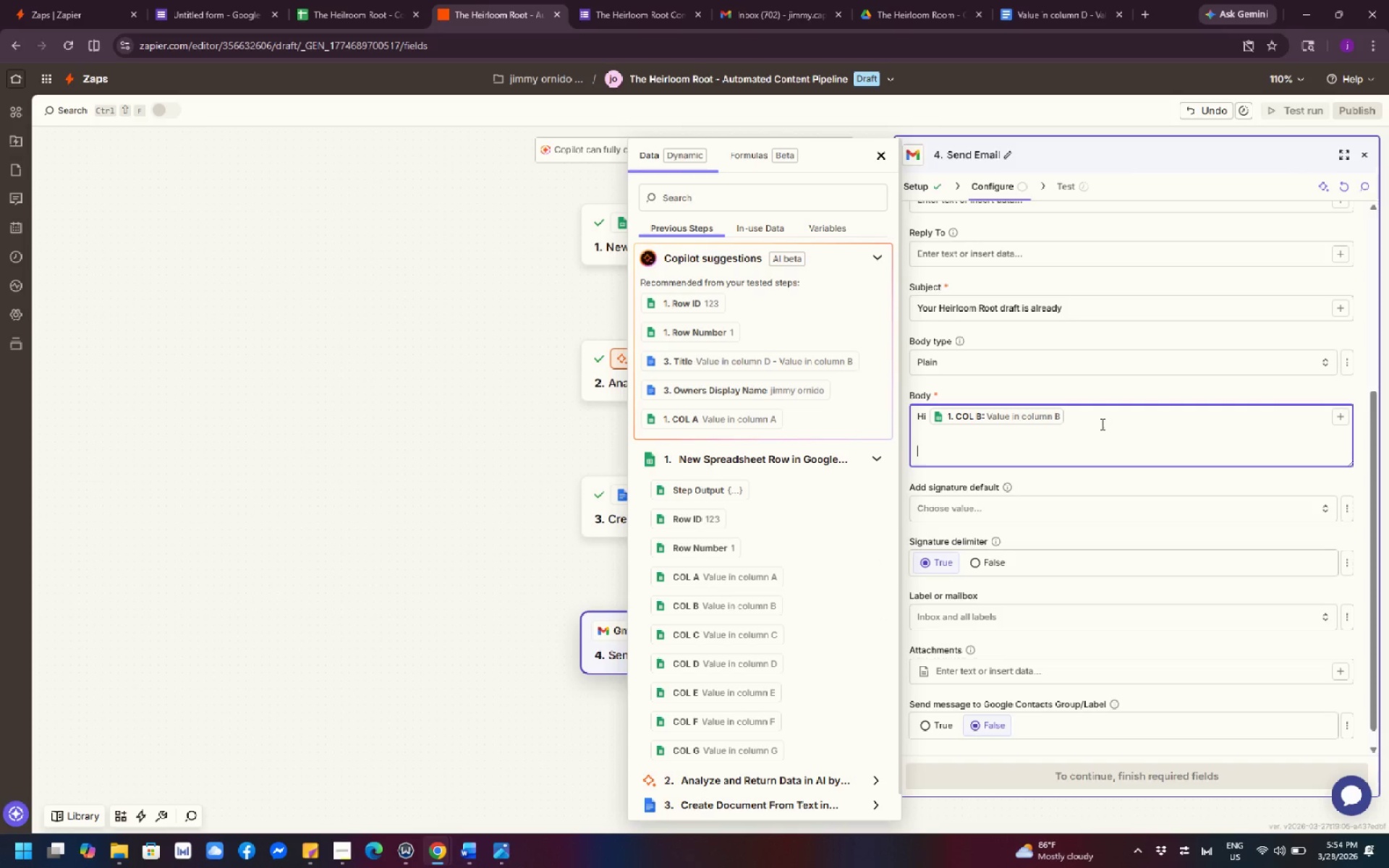 
key(Shift+Enter)
 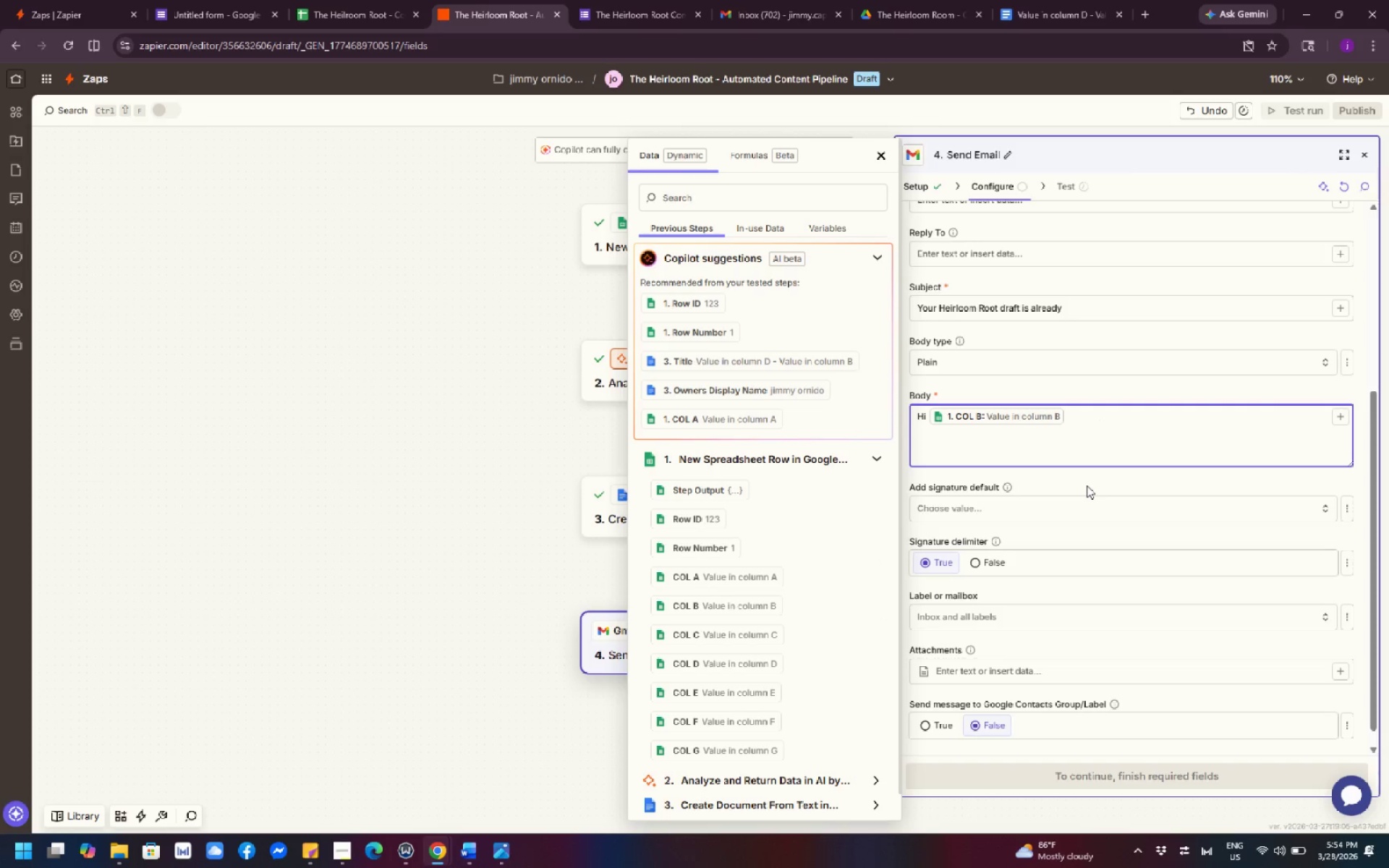 
wait(8.8)
 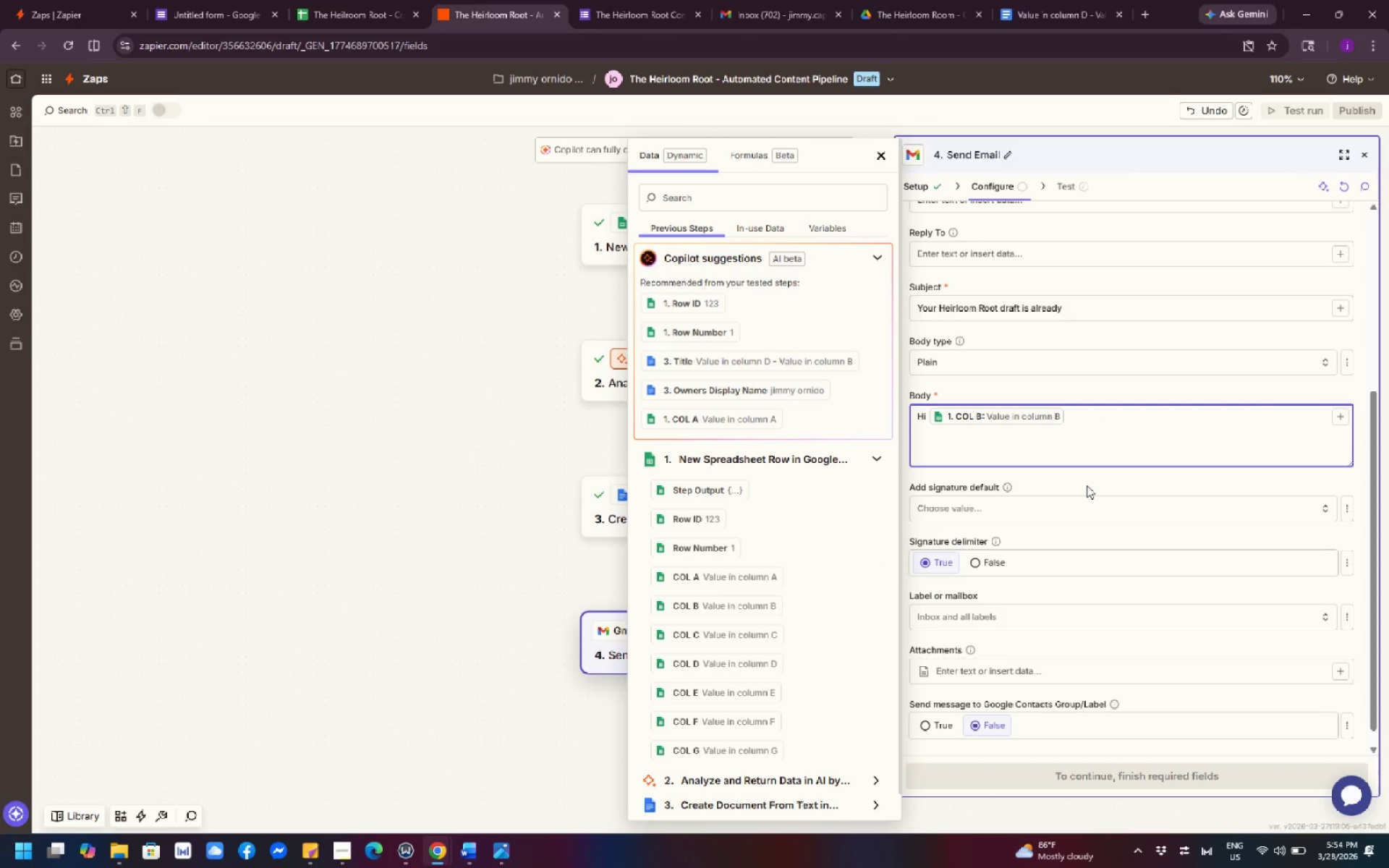 
type(has been genr)
key(Backspace)
type(erated and is ready for view.)
 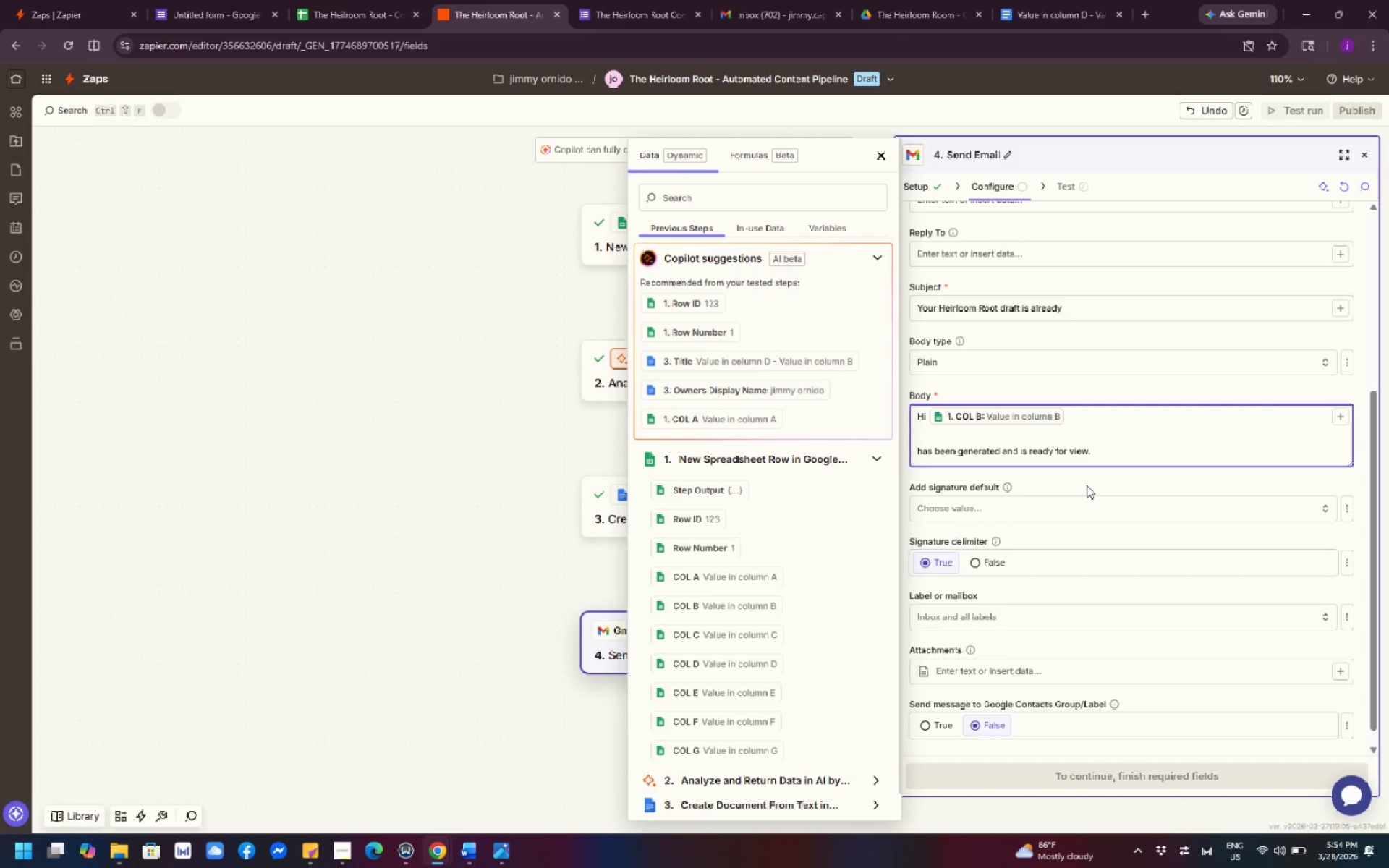 
hold_key(key=ShiftLeft, duration=1.5)
 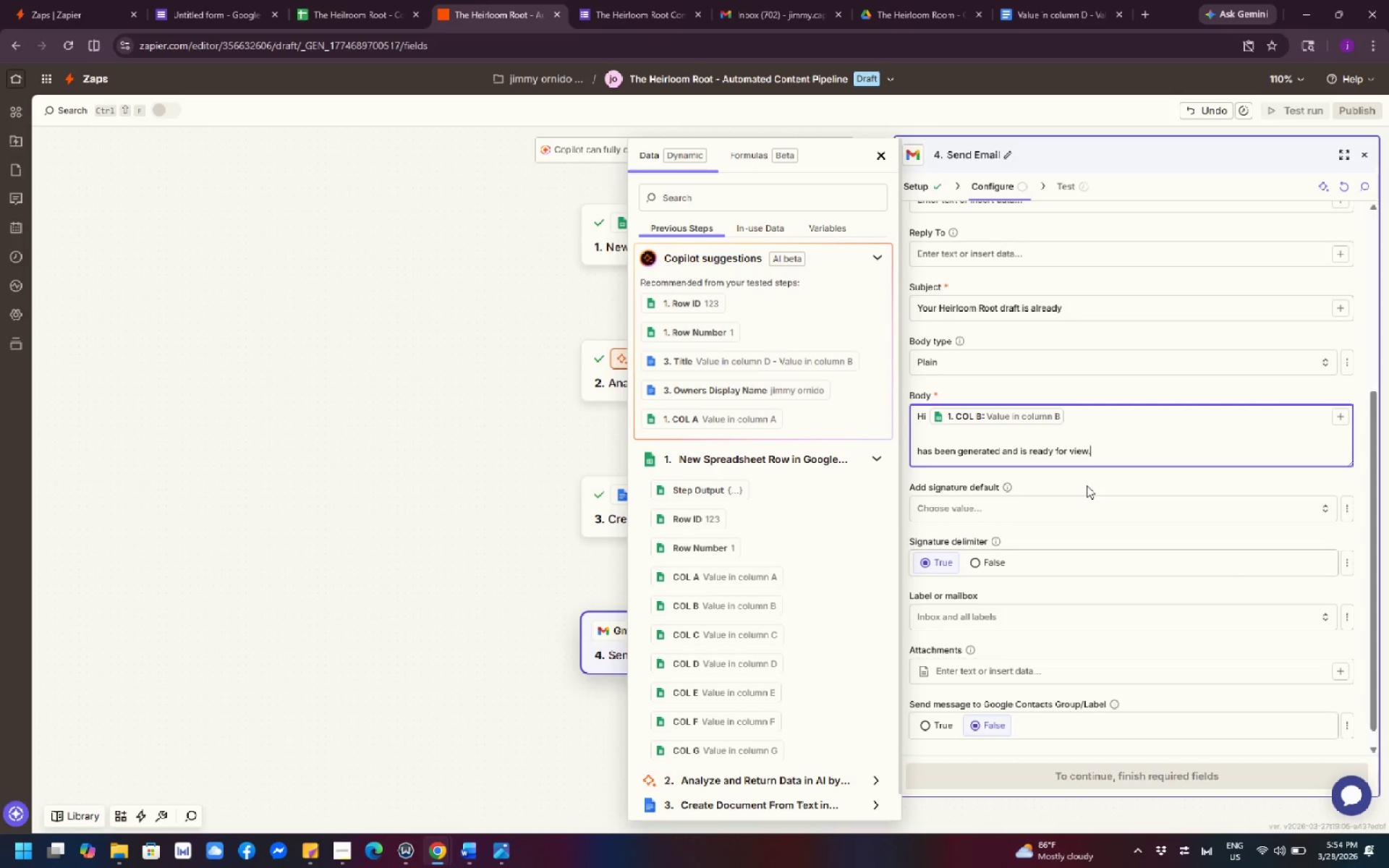 
hold_key(key=ShiftLeft, duration=0.91)
 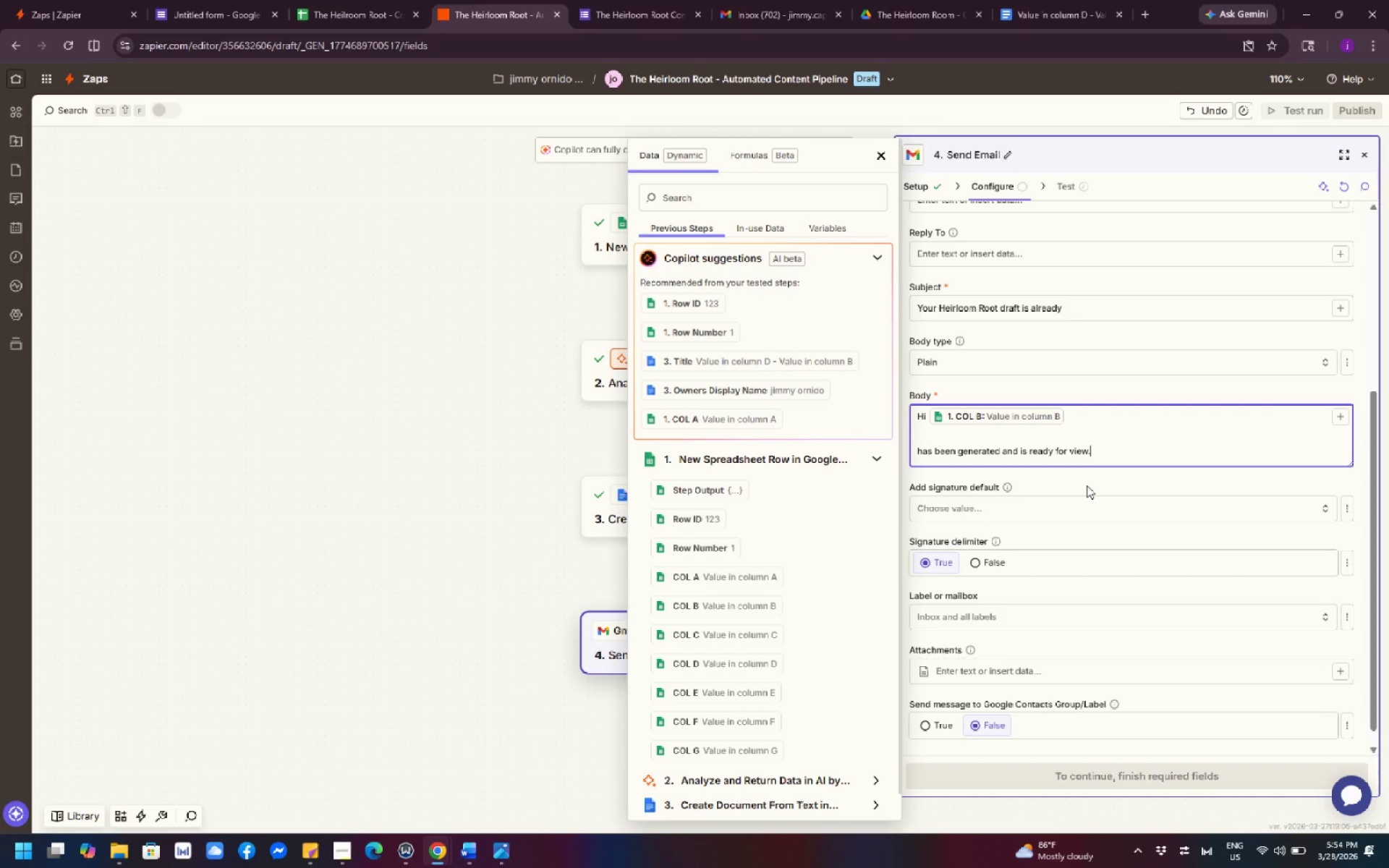 
wait(5.02)
 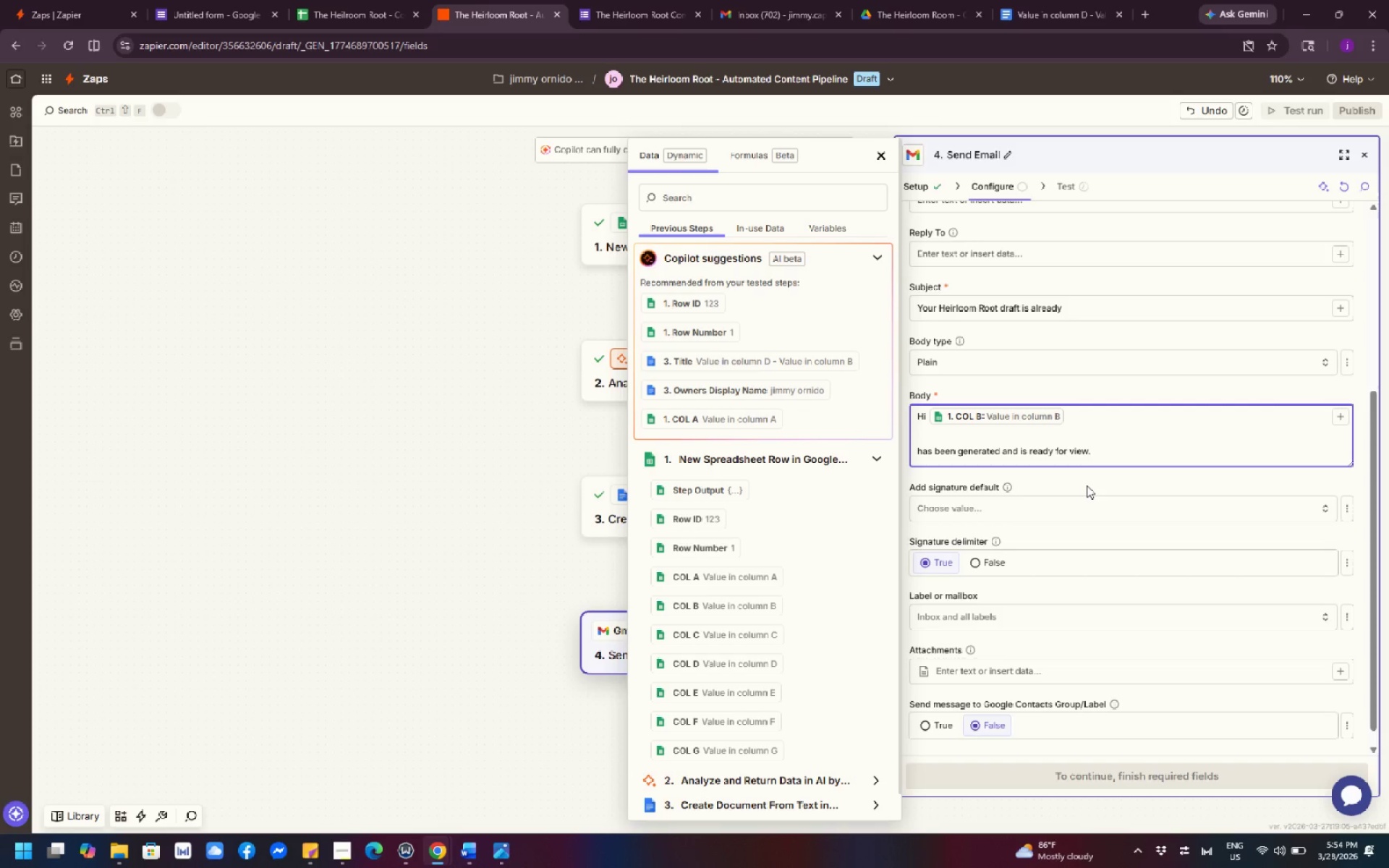 
key(Shift+Enter)
 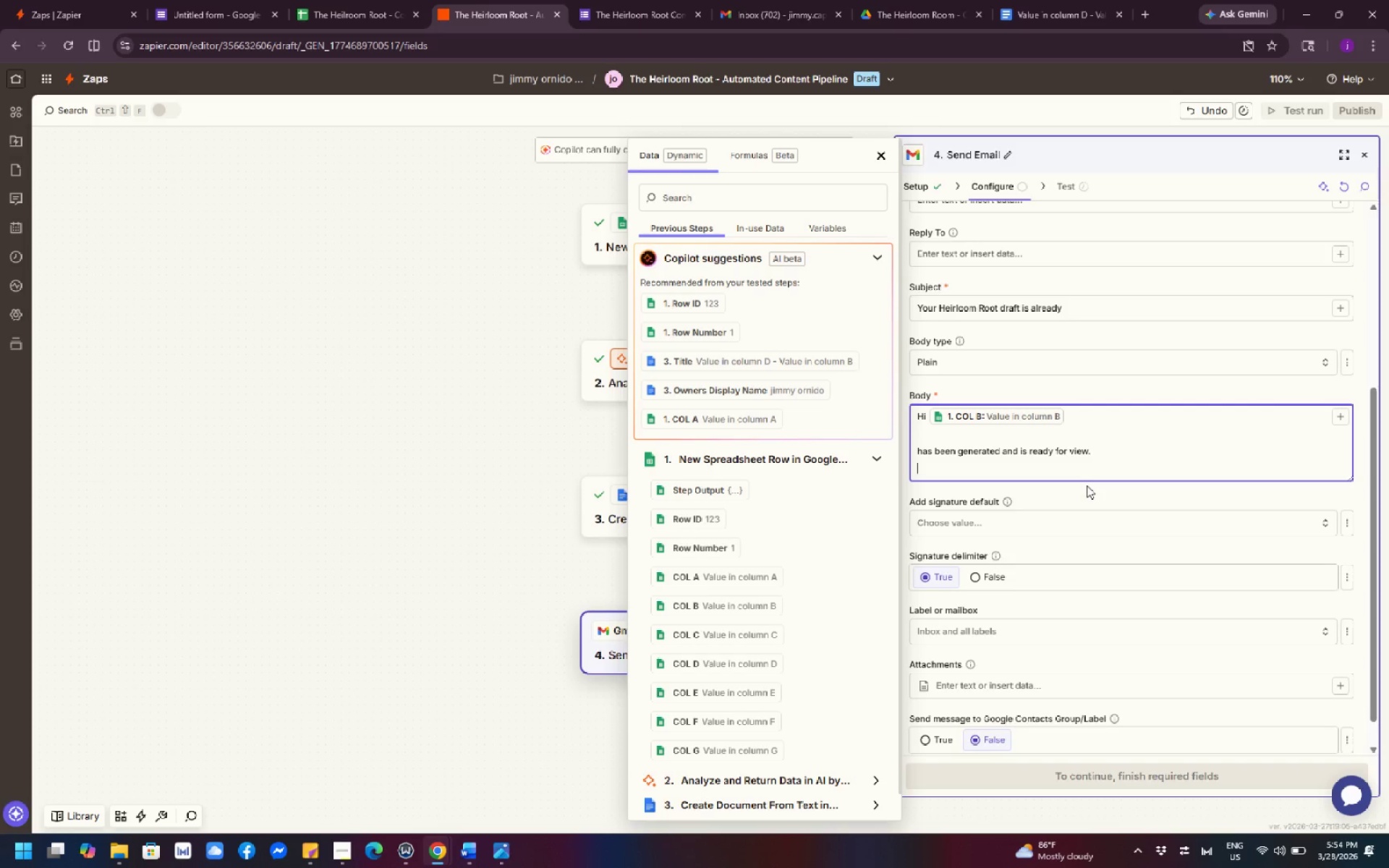 
wait(6.0)
 